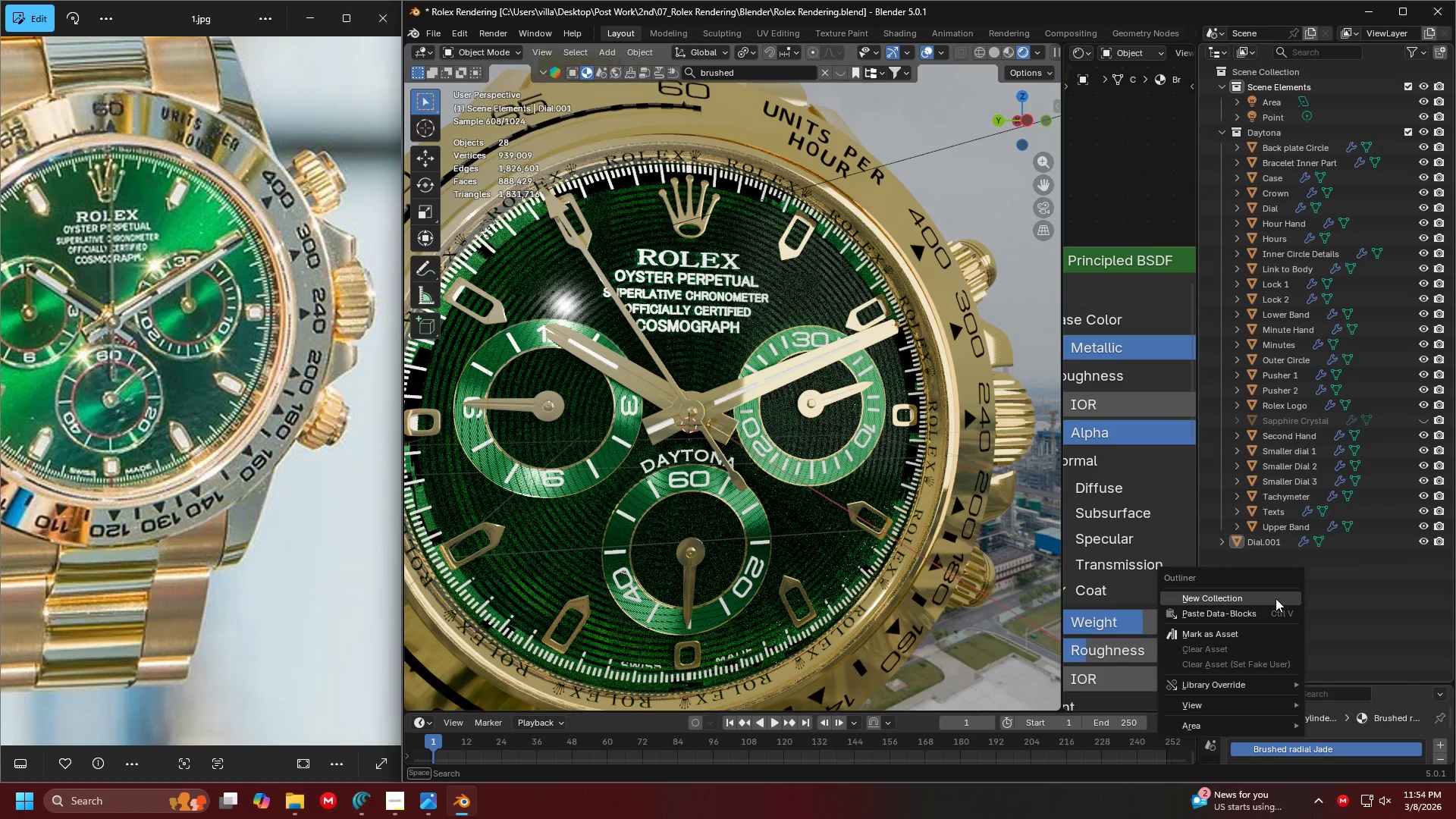 
left_click([1276, 598])
 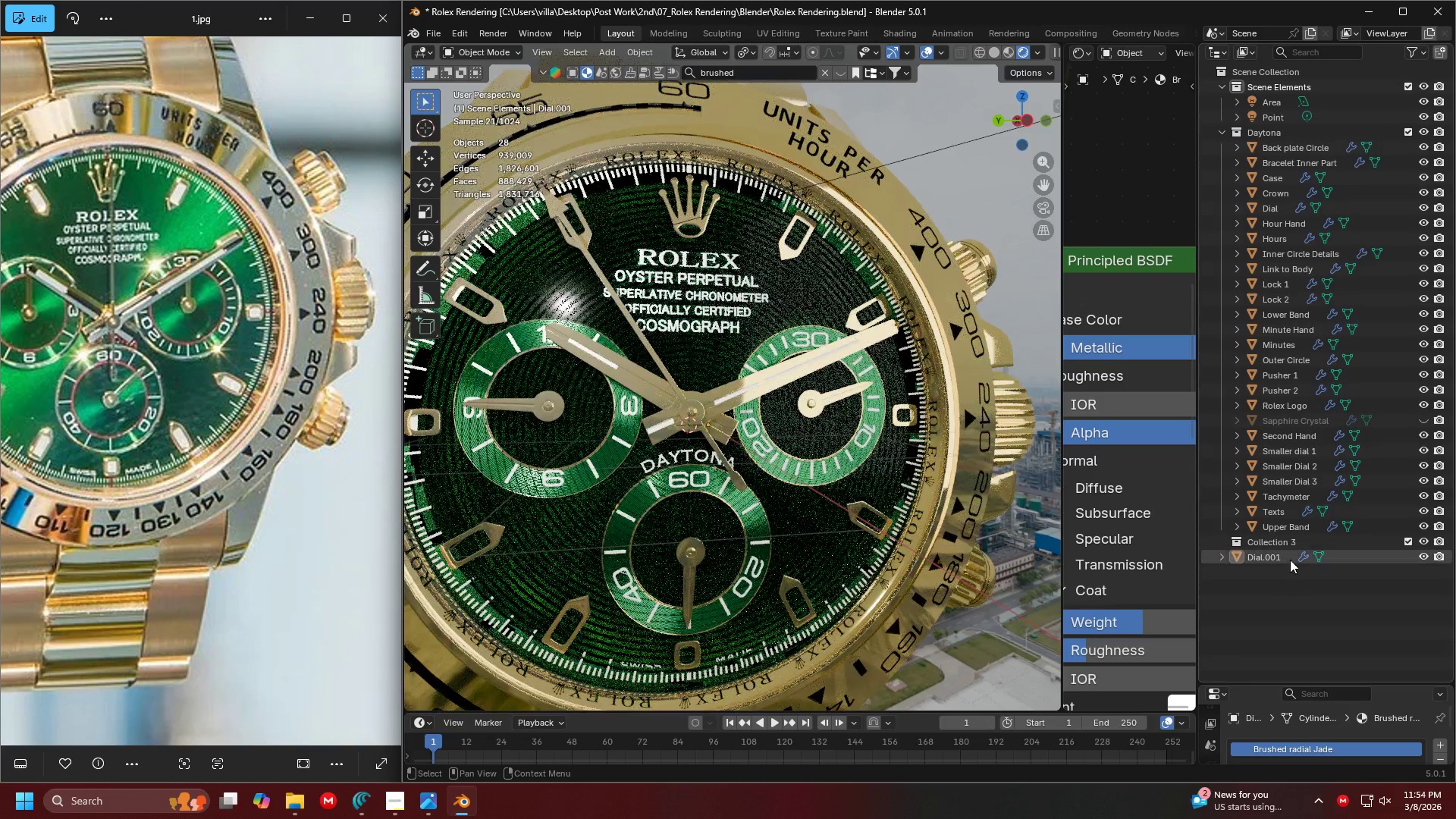 
double_click([1290, 560])
 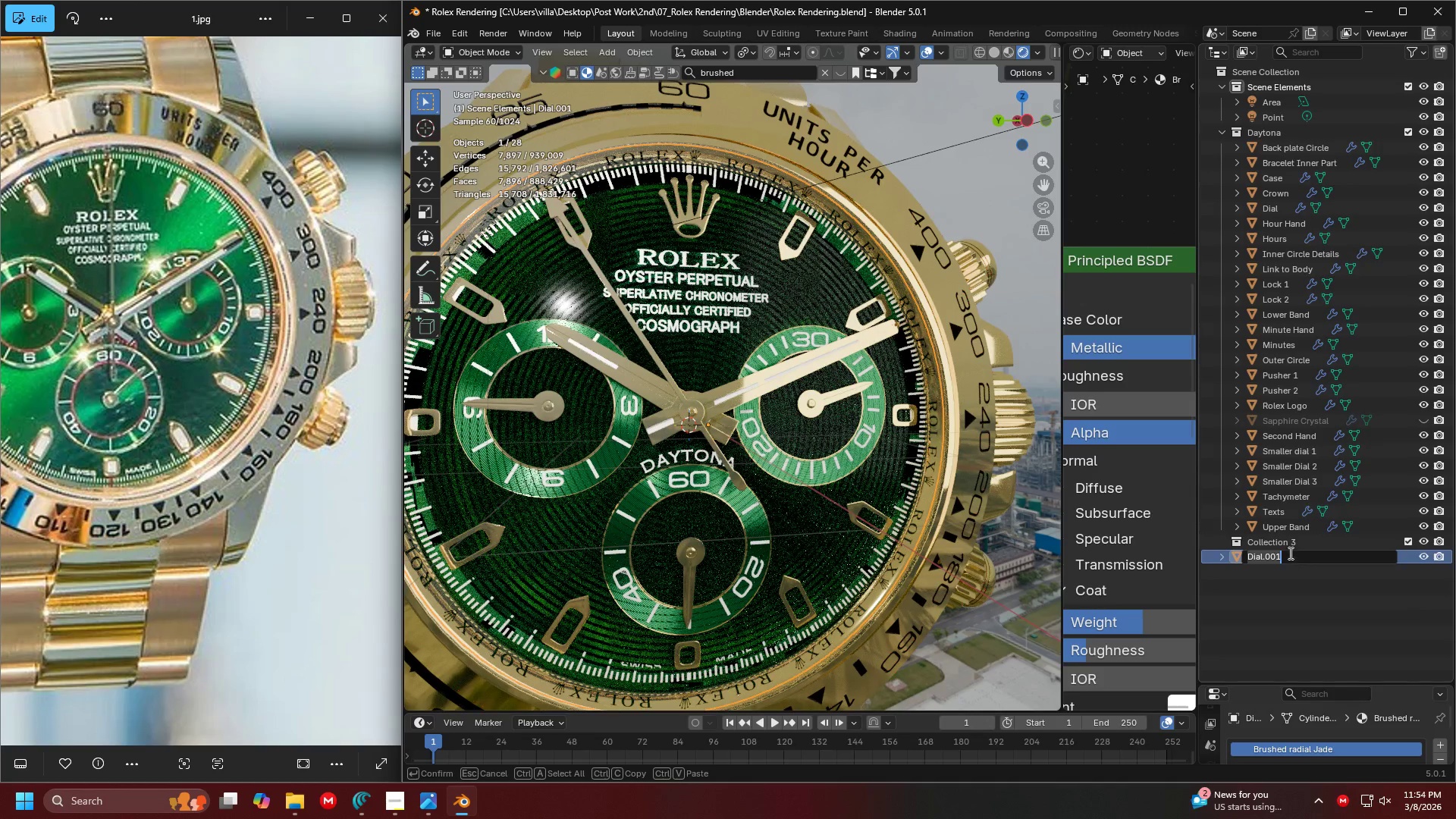 
key(Escape)
 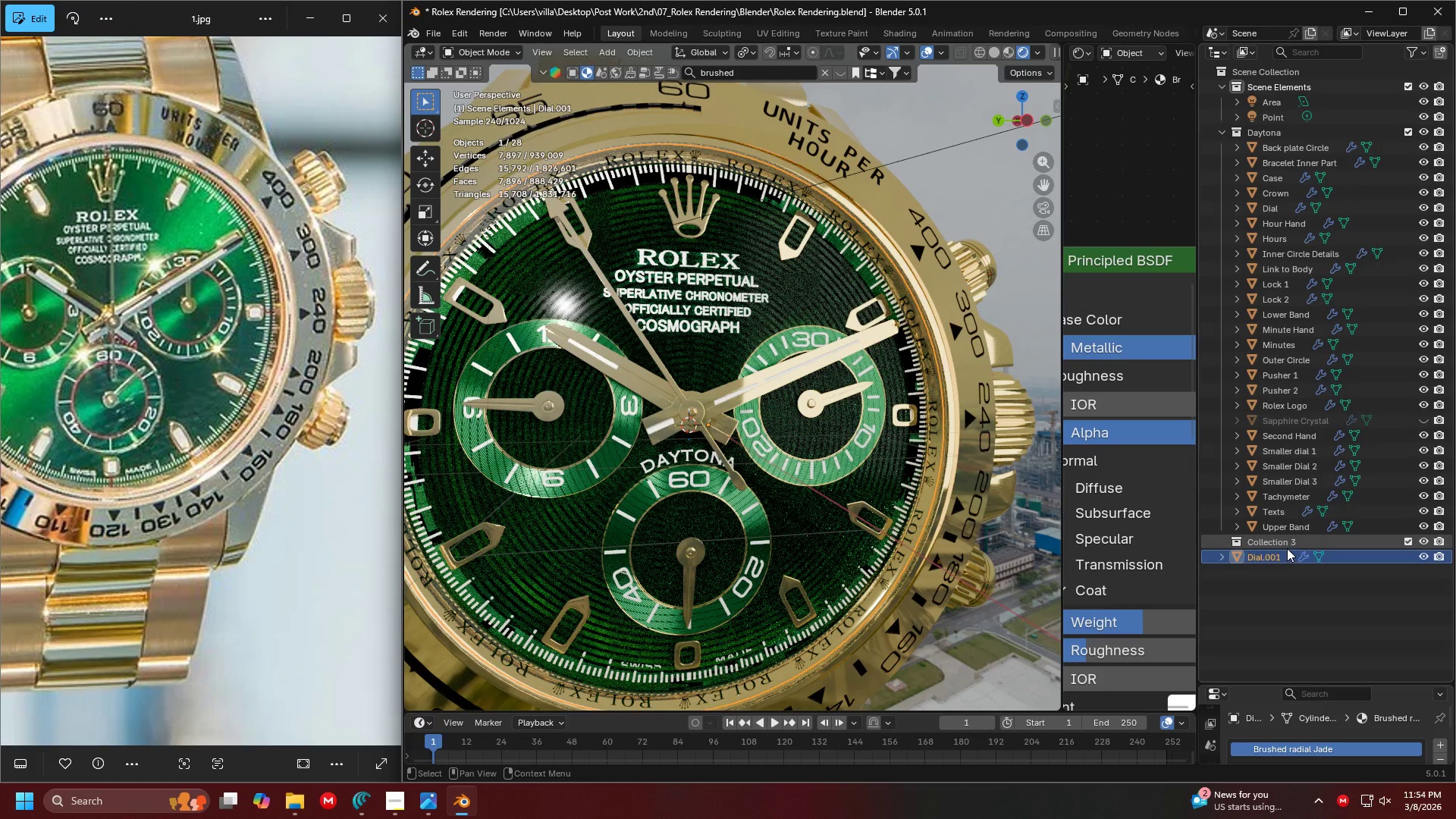 
double_click([1287, 548])
 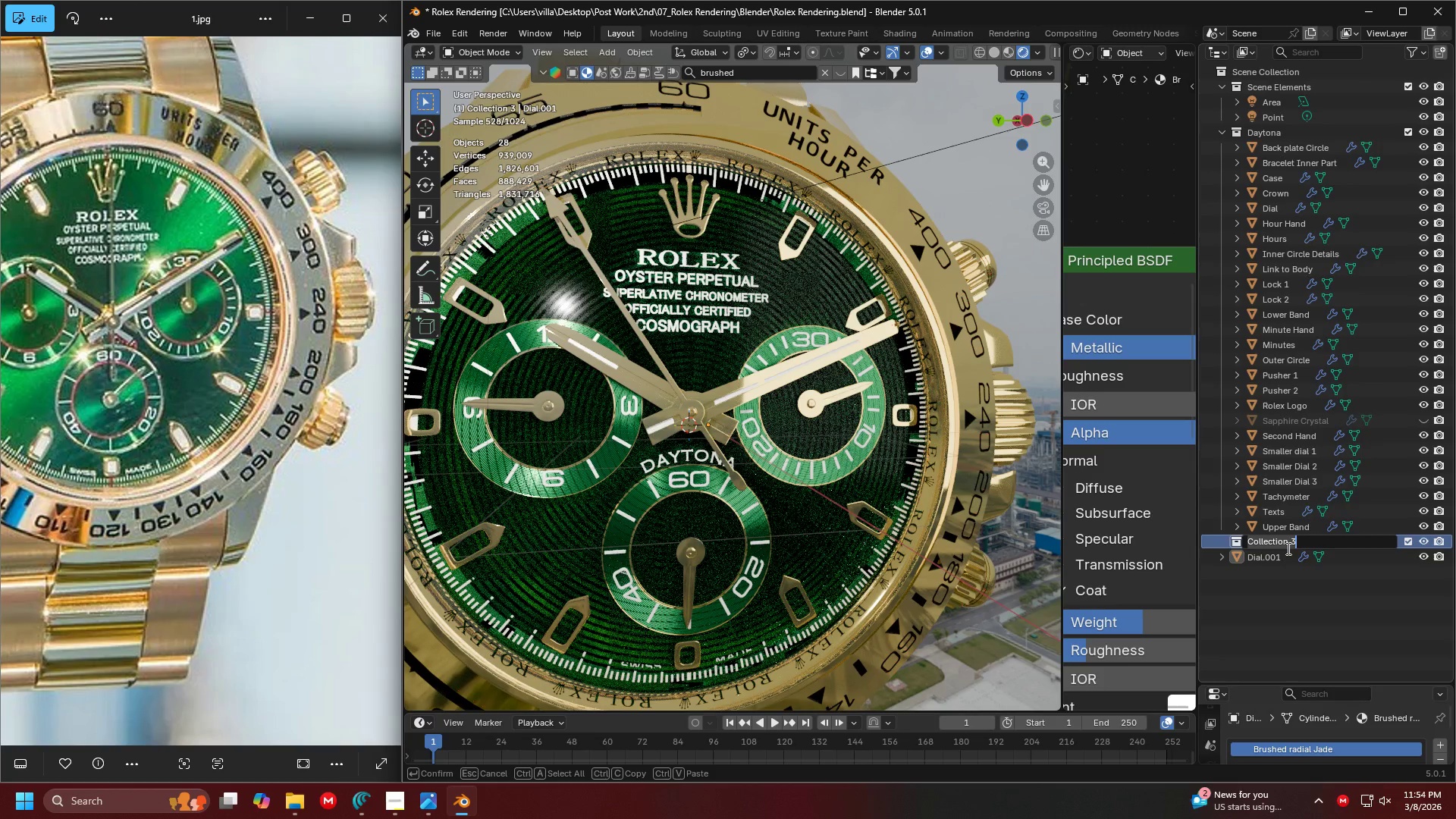 
type(Backip)
key(Backspace)
key(Backspace)
type(up)
 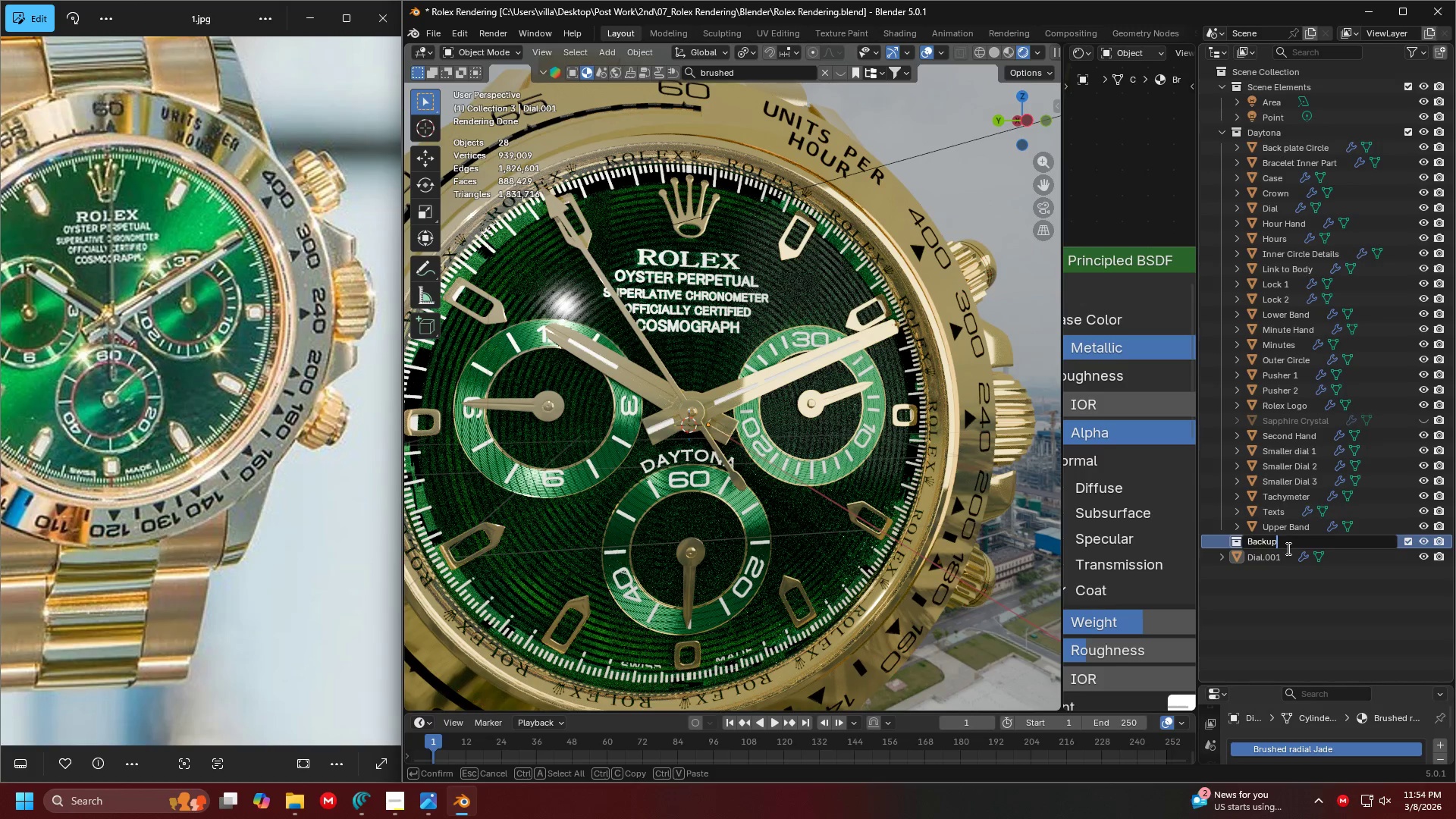 
key(Enter)
 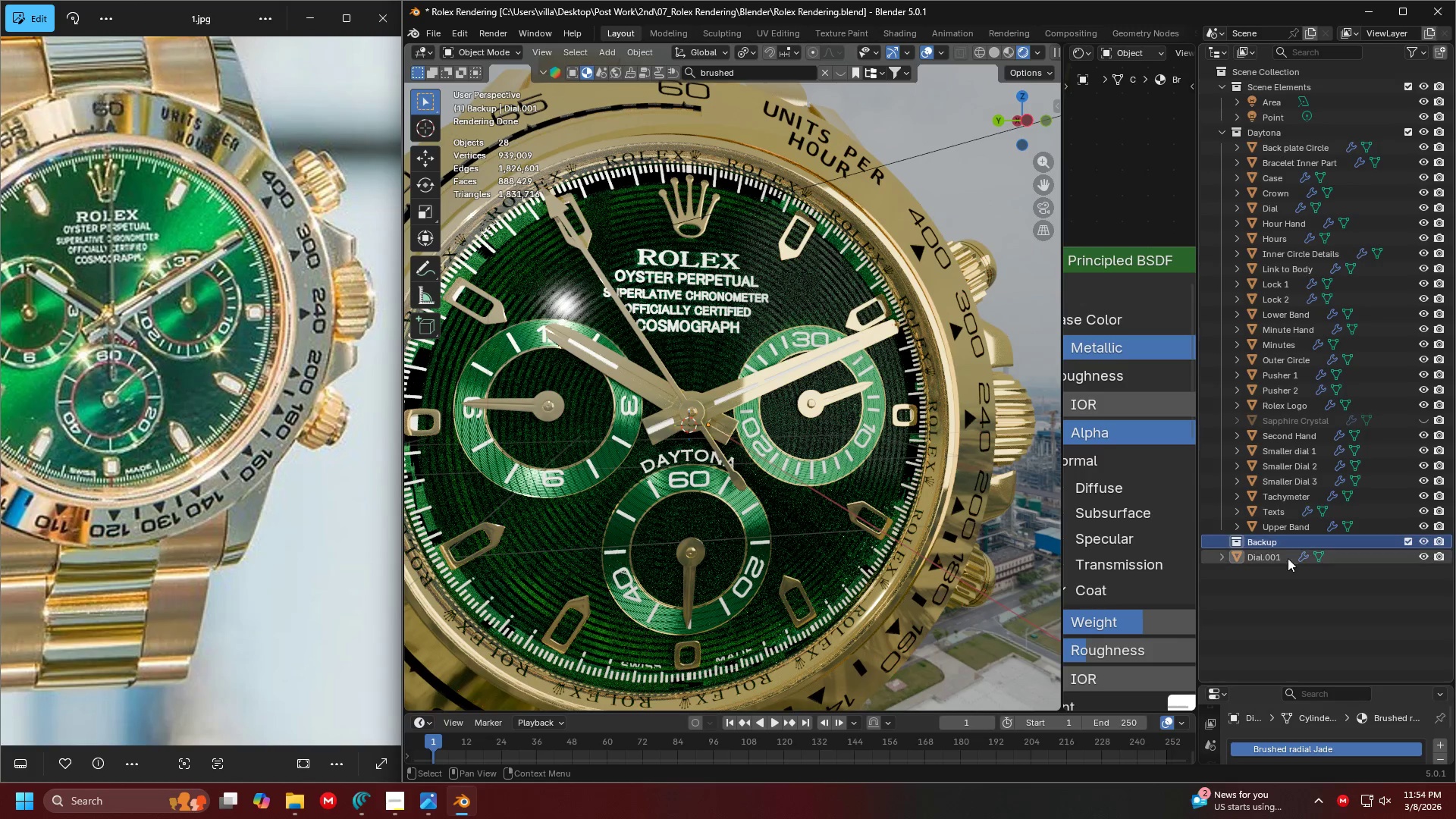 
left_click([1281, 561])
 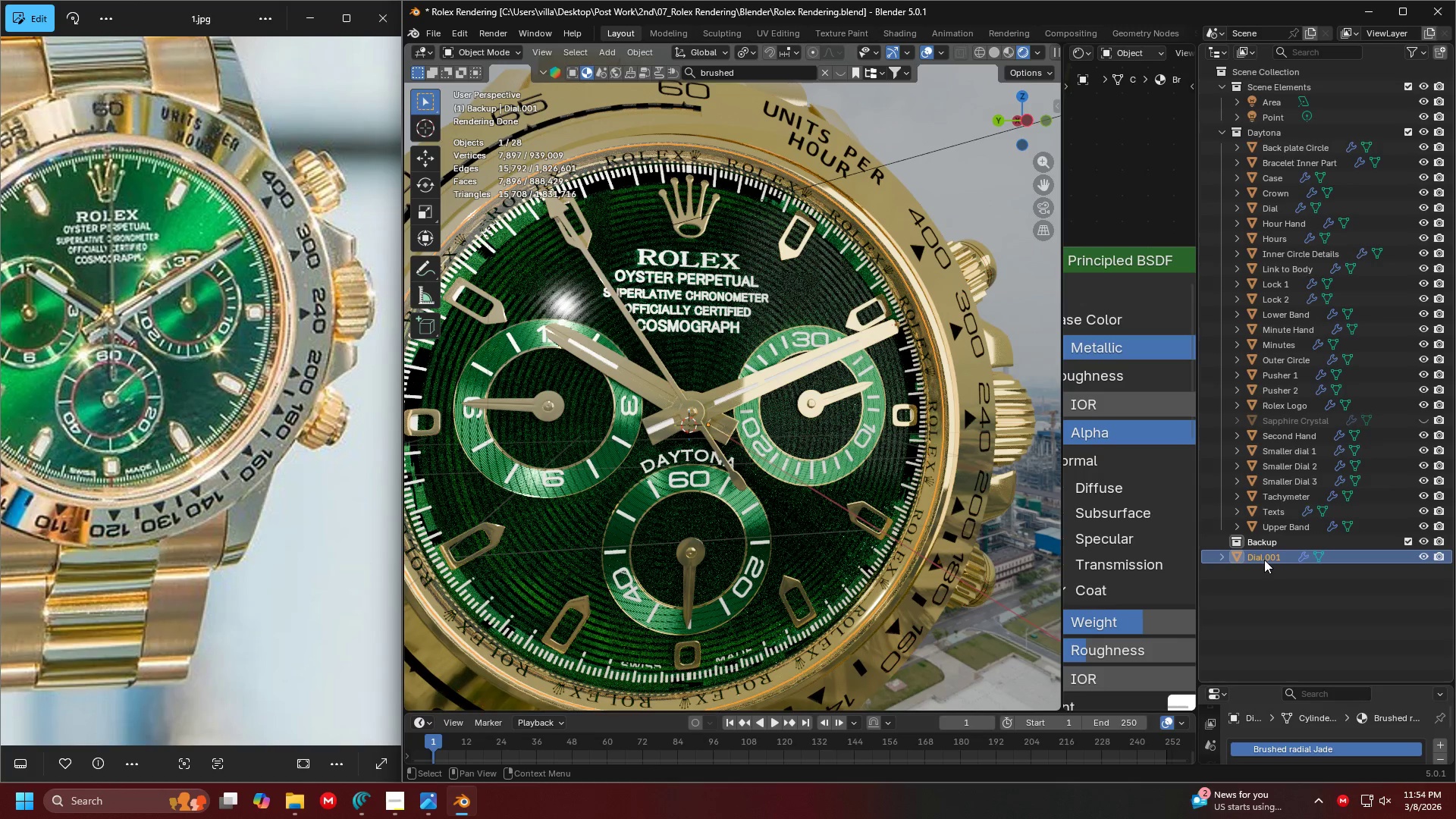 
left_click_drag(start_coordinate=[1264, 560], to_coordinate=[1291, 541])
 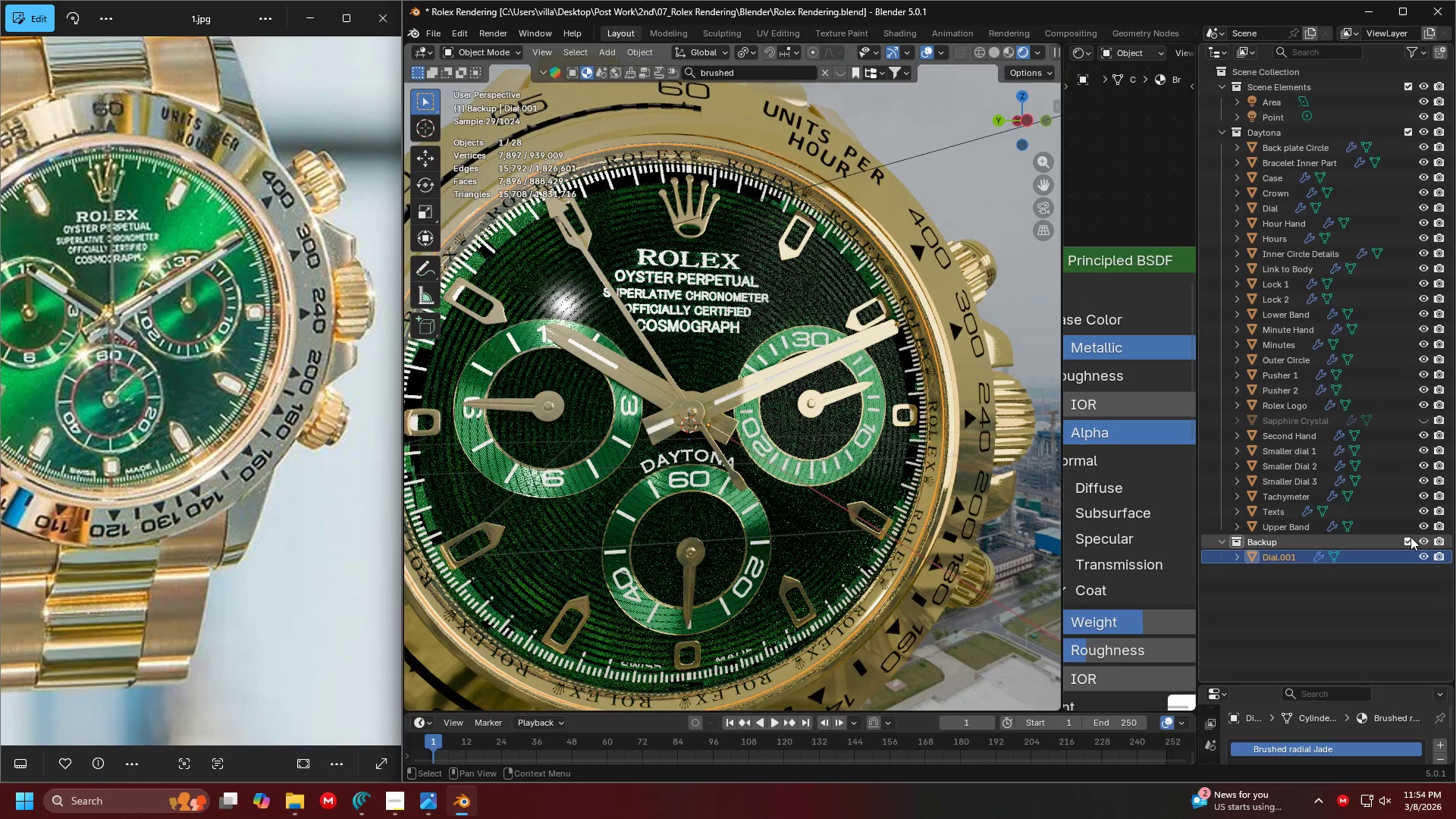 
left_click([1410, 539])
 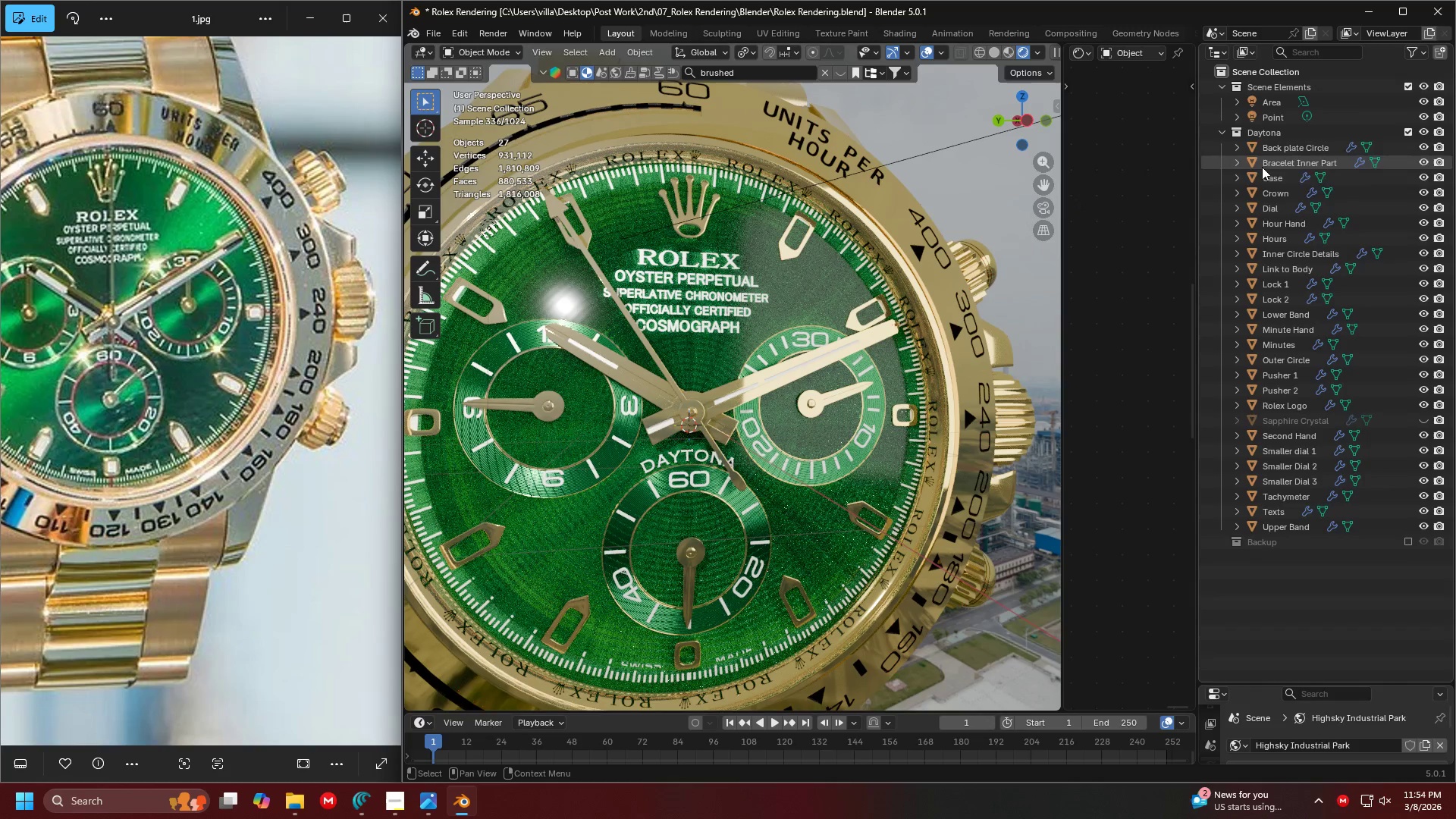 
left_click([1281, 206])
 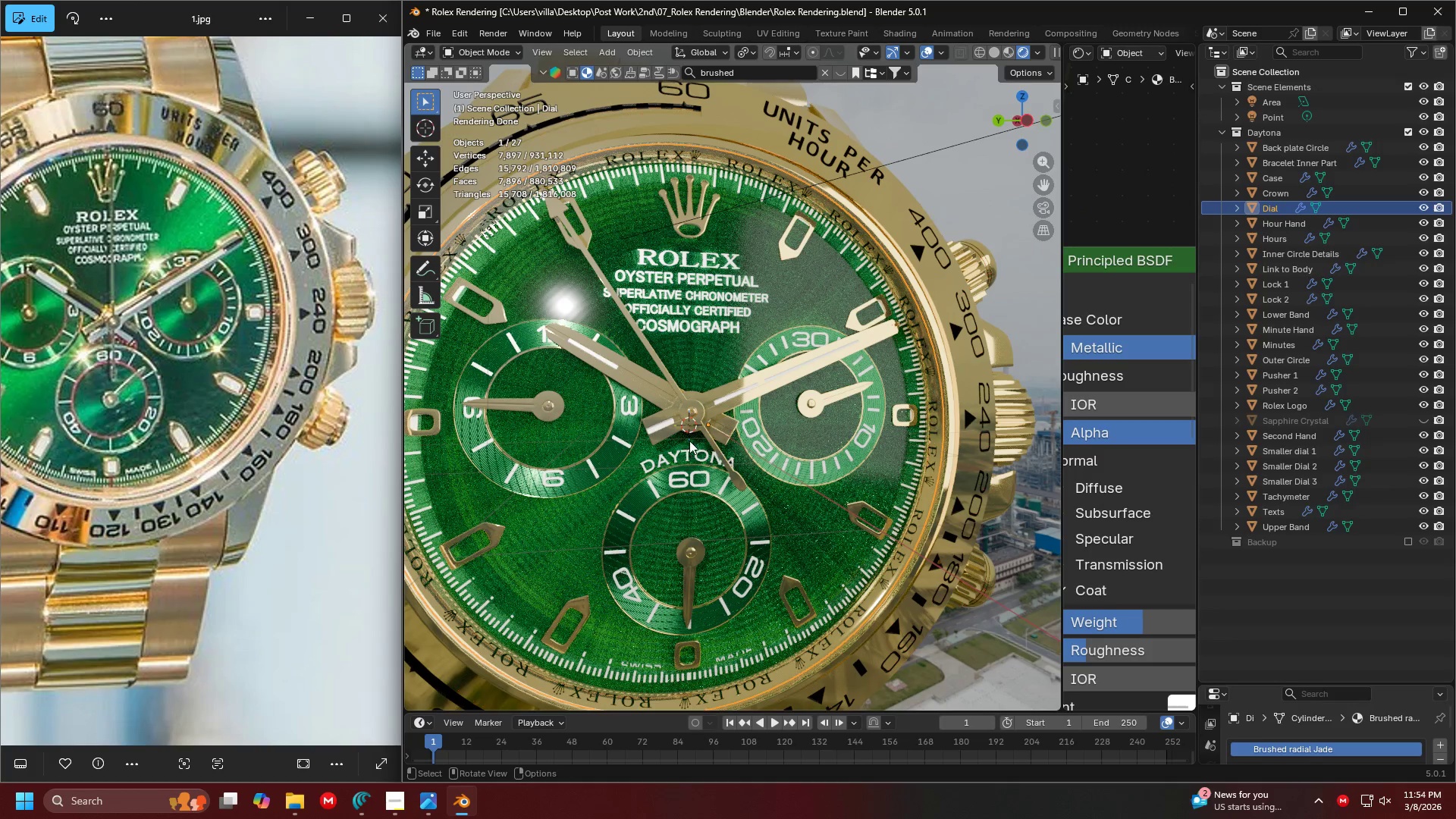 
key(Tab)
 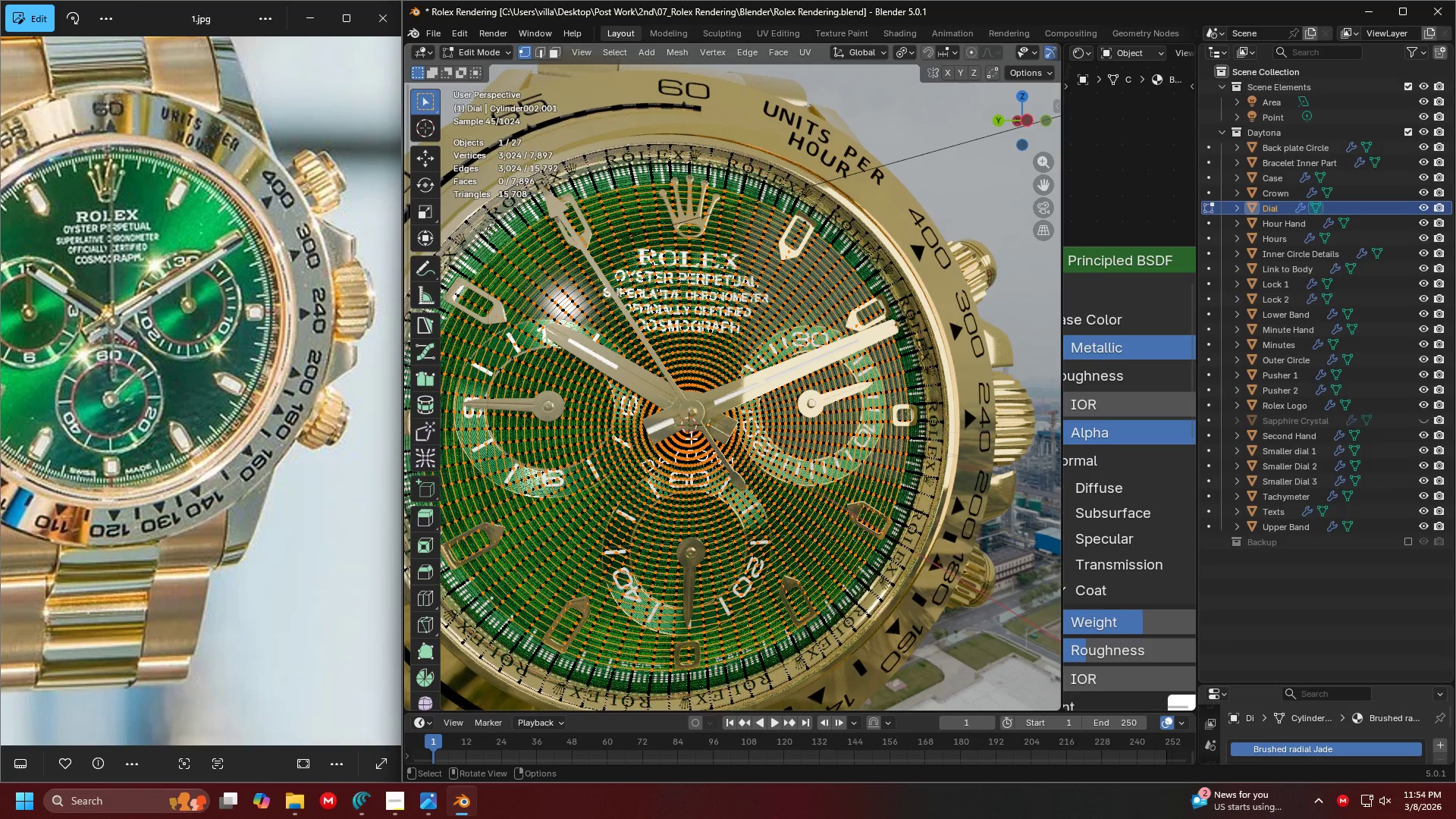 
key(Control+ControlLeft)
 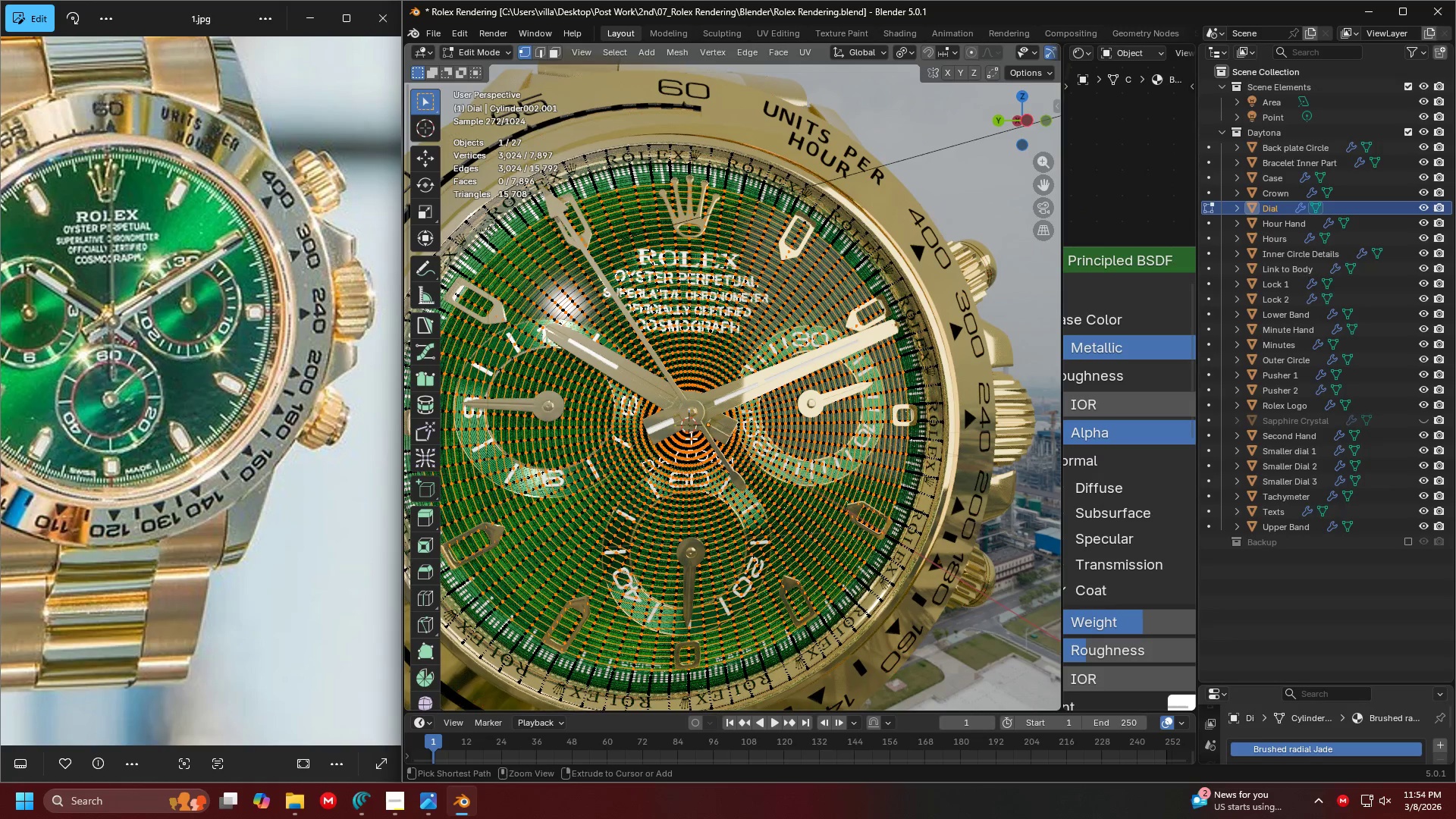 
key(Control+3)
 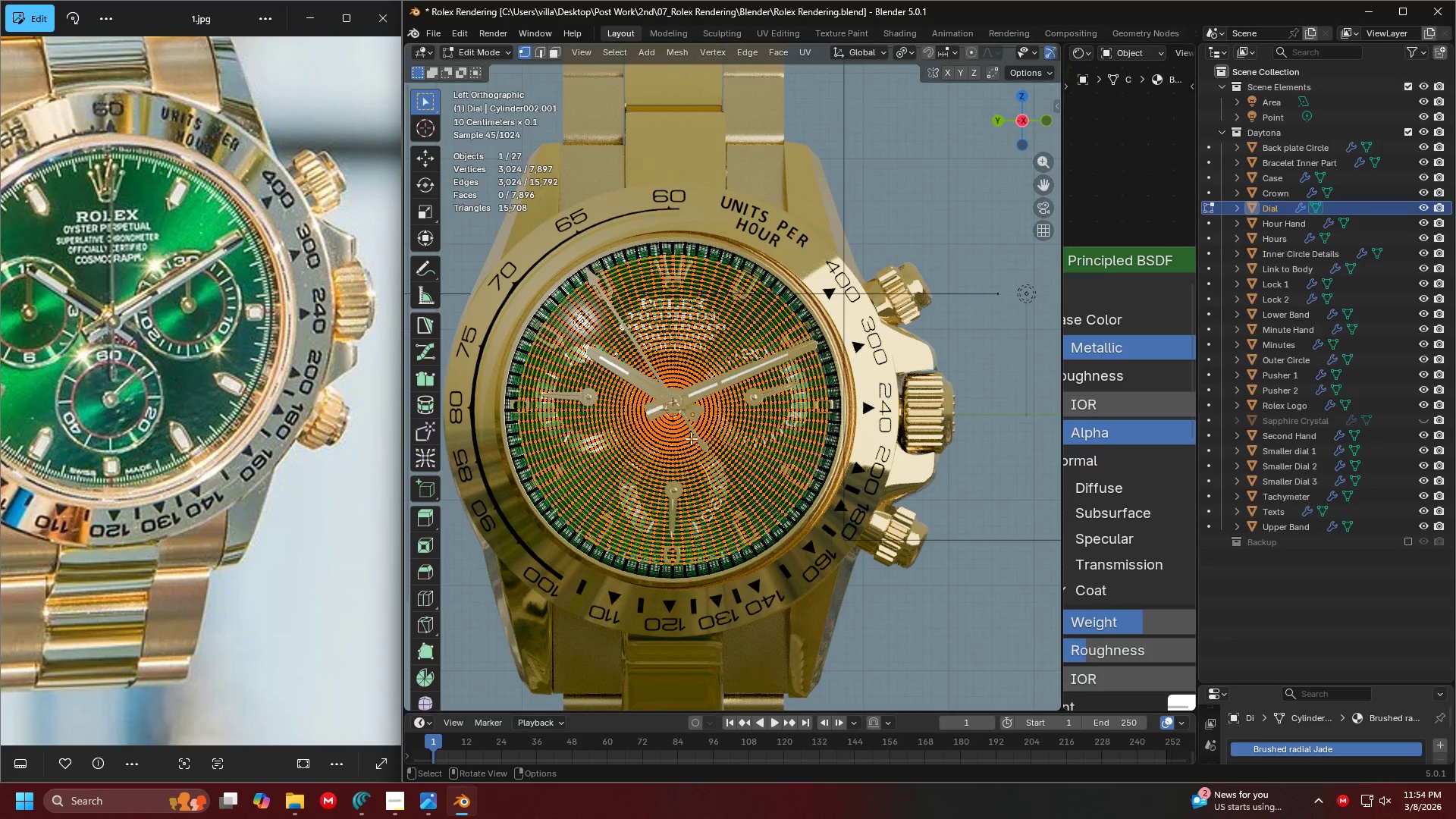 
key(Tab)
 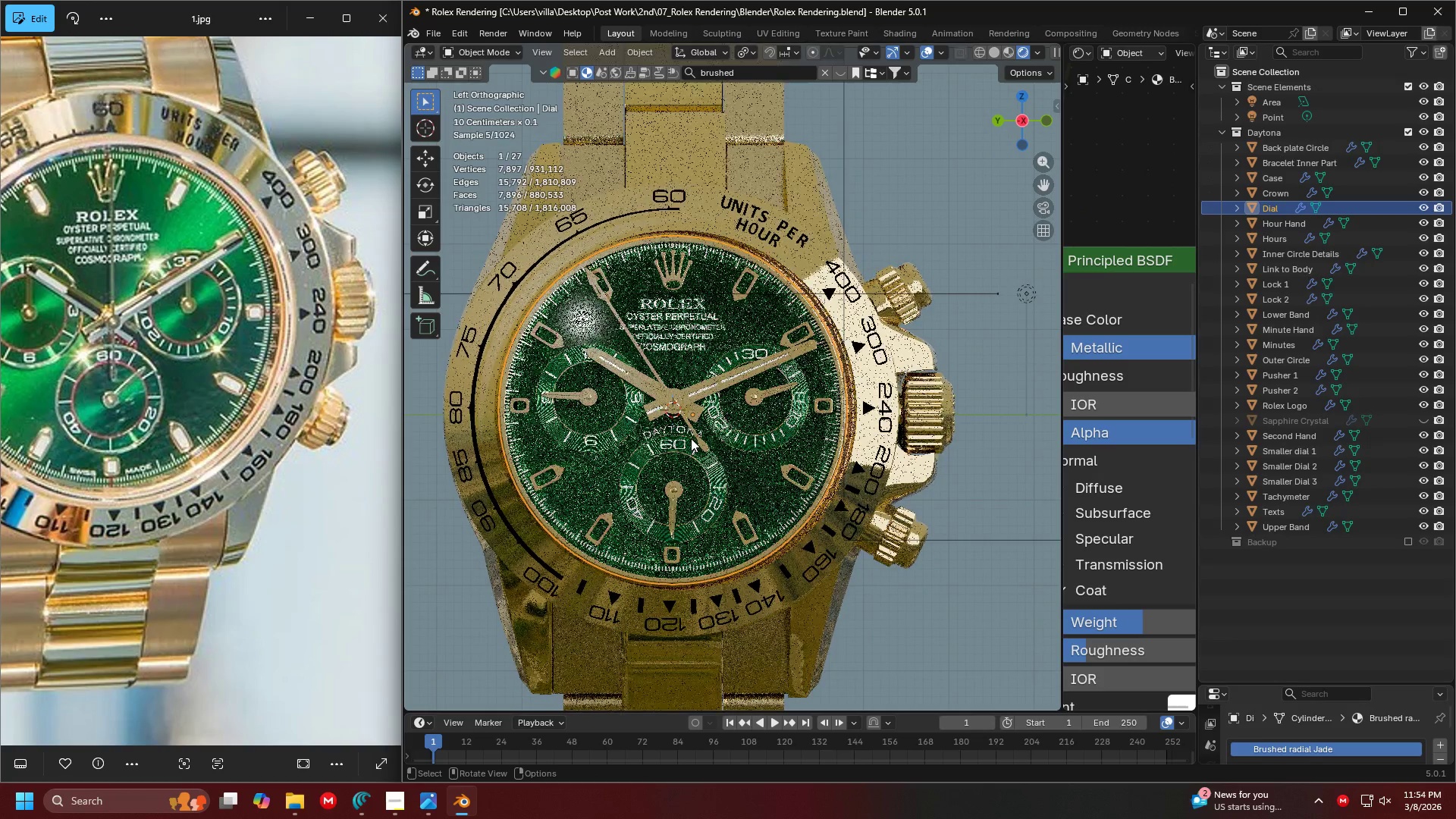 
key(Shift+ShiftLeft)
 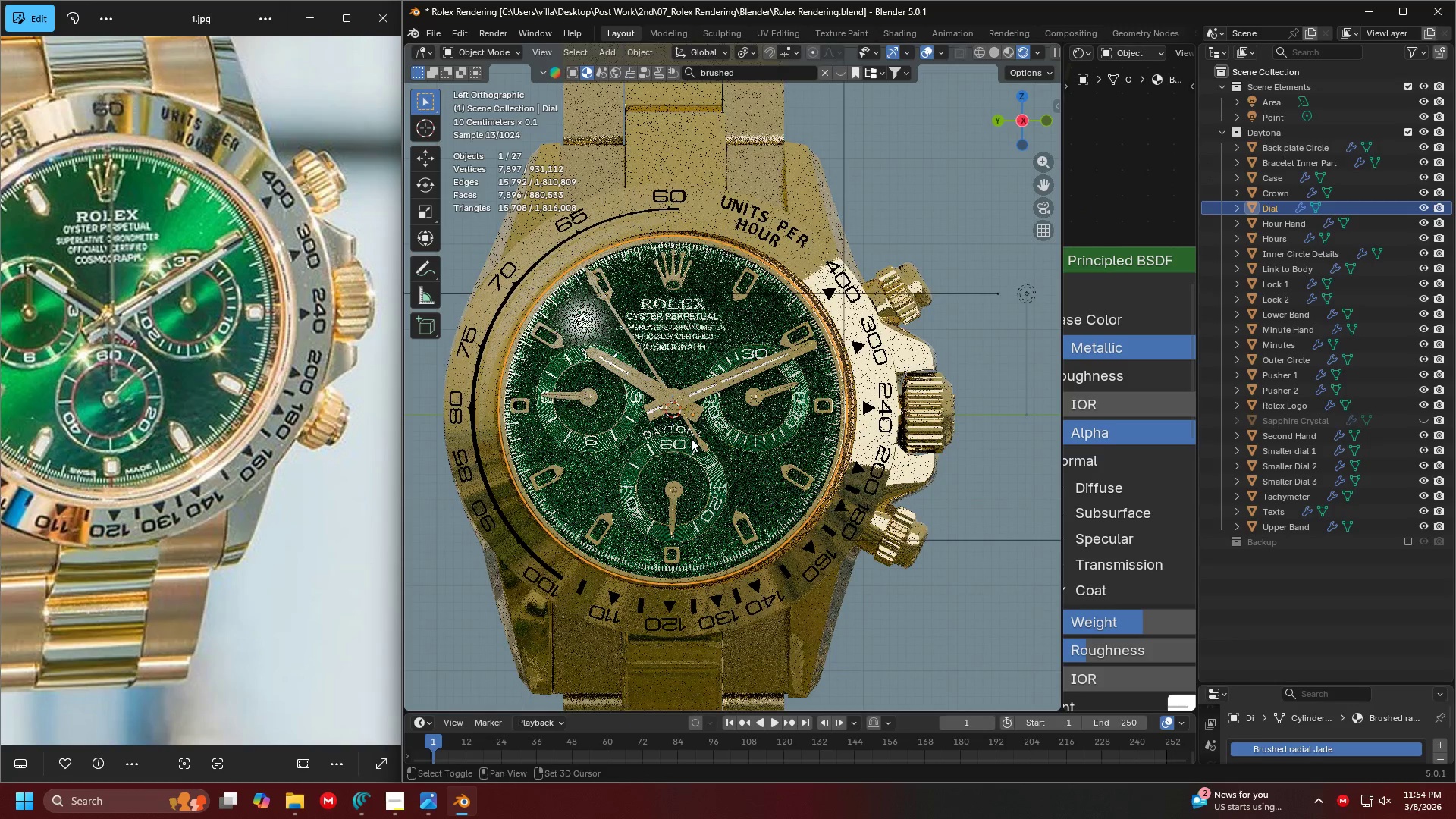 
key(Shift+H)
 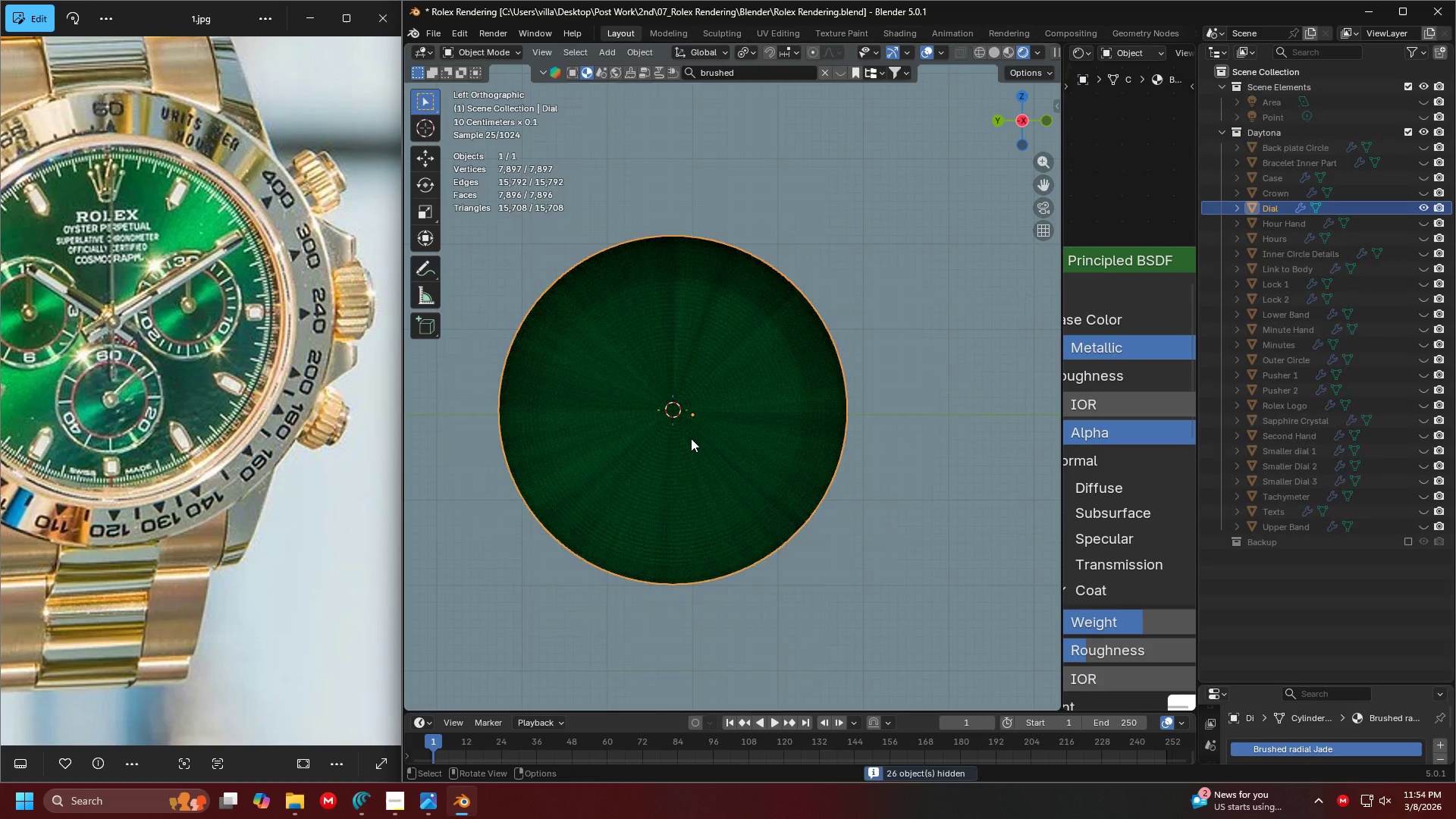 
key(Tab)
 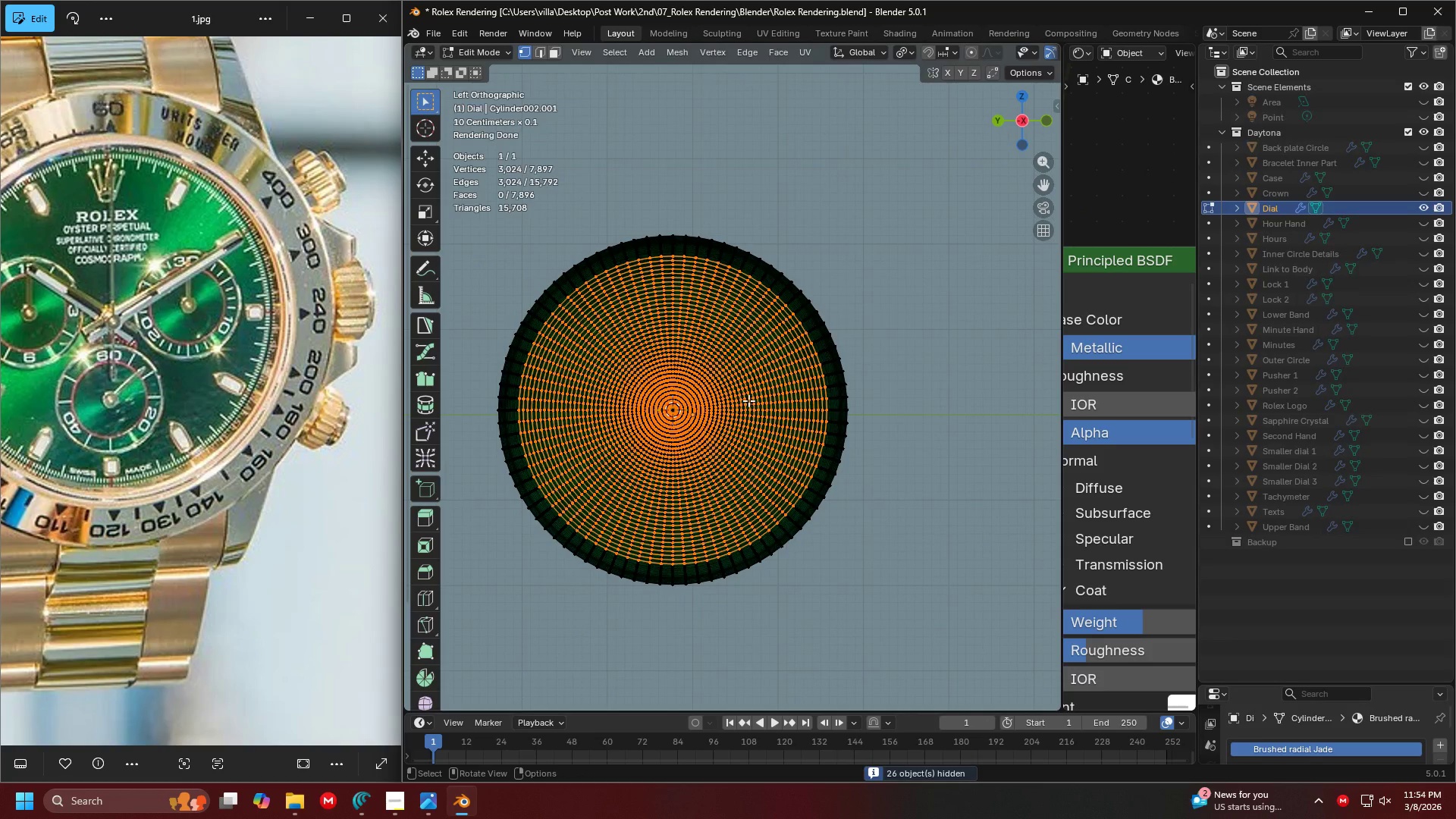 
key(X)
 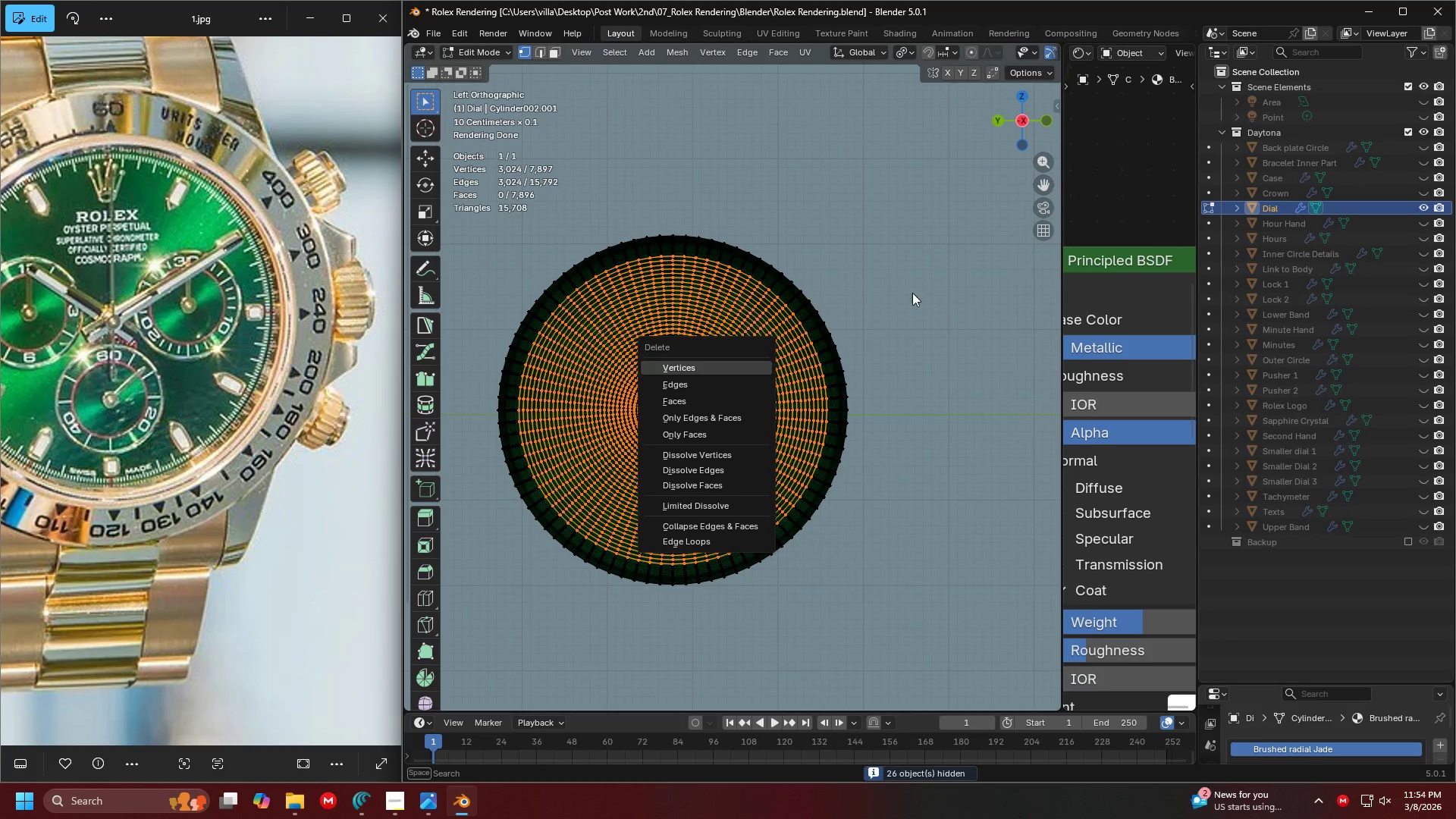 
key(Escape)
 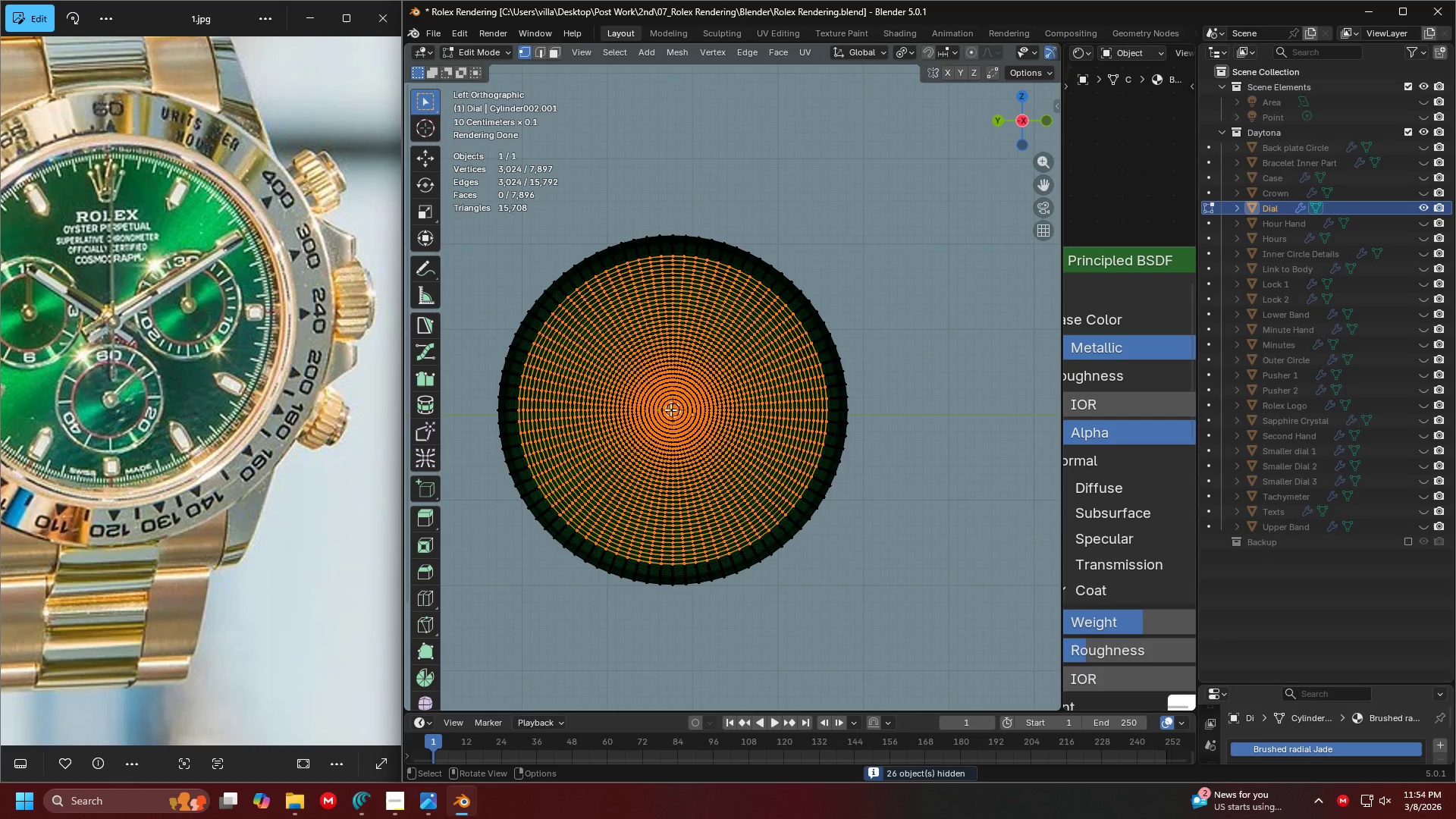 
hold_key(key=ShiftLeft, duration=0.41)
 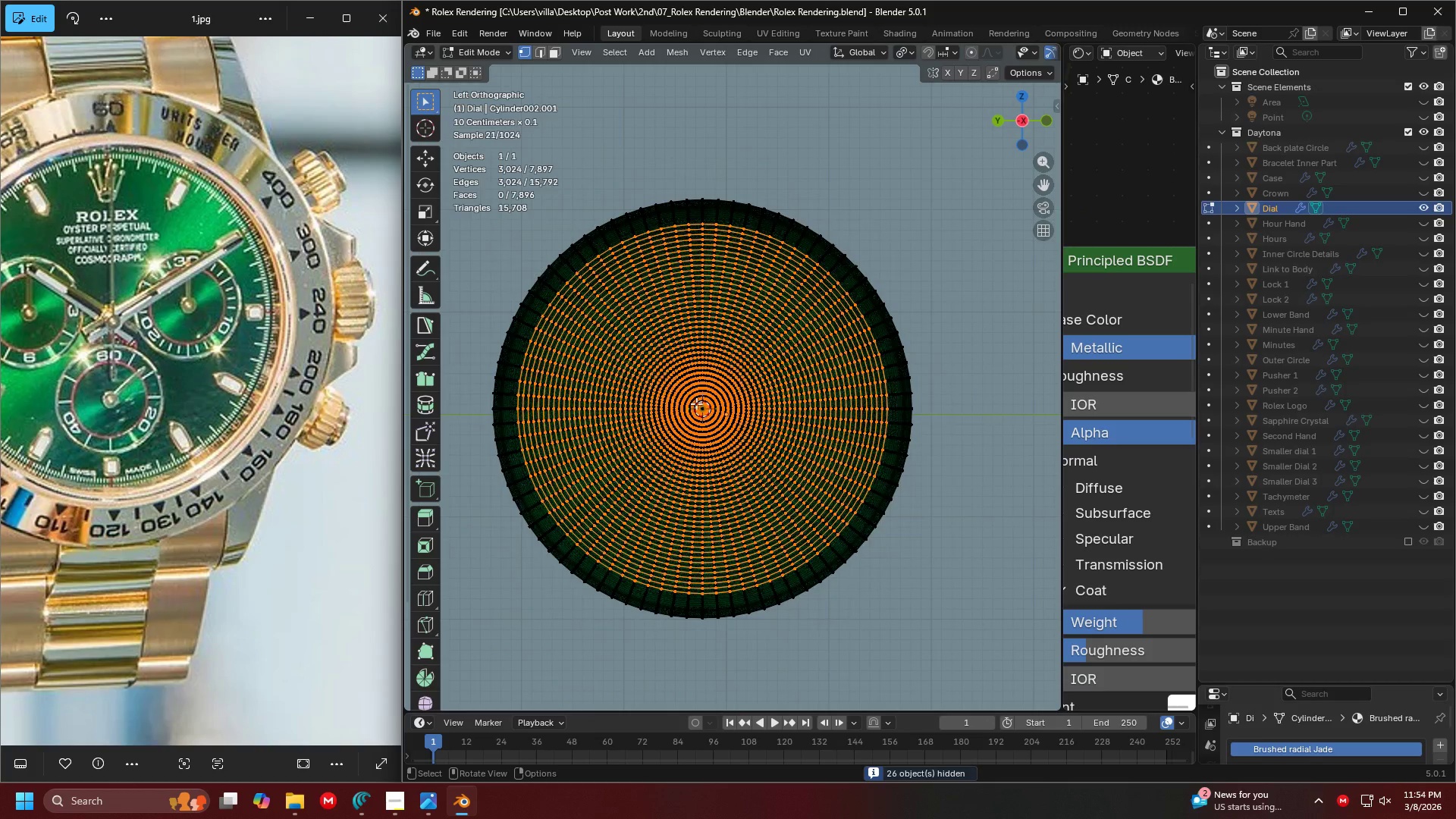 
key(C)
 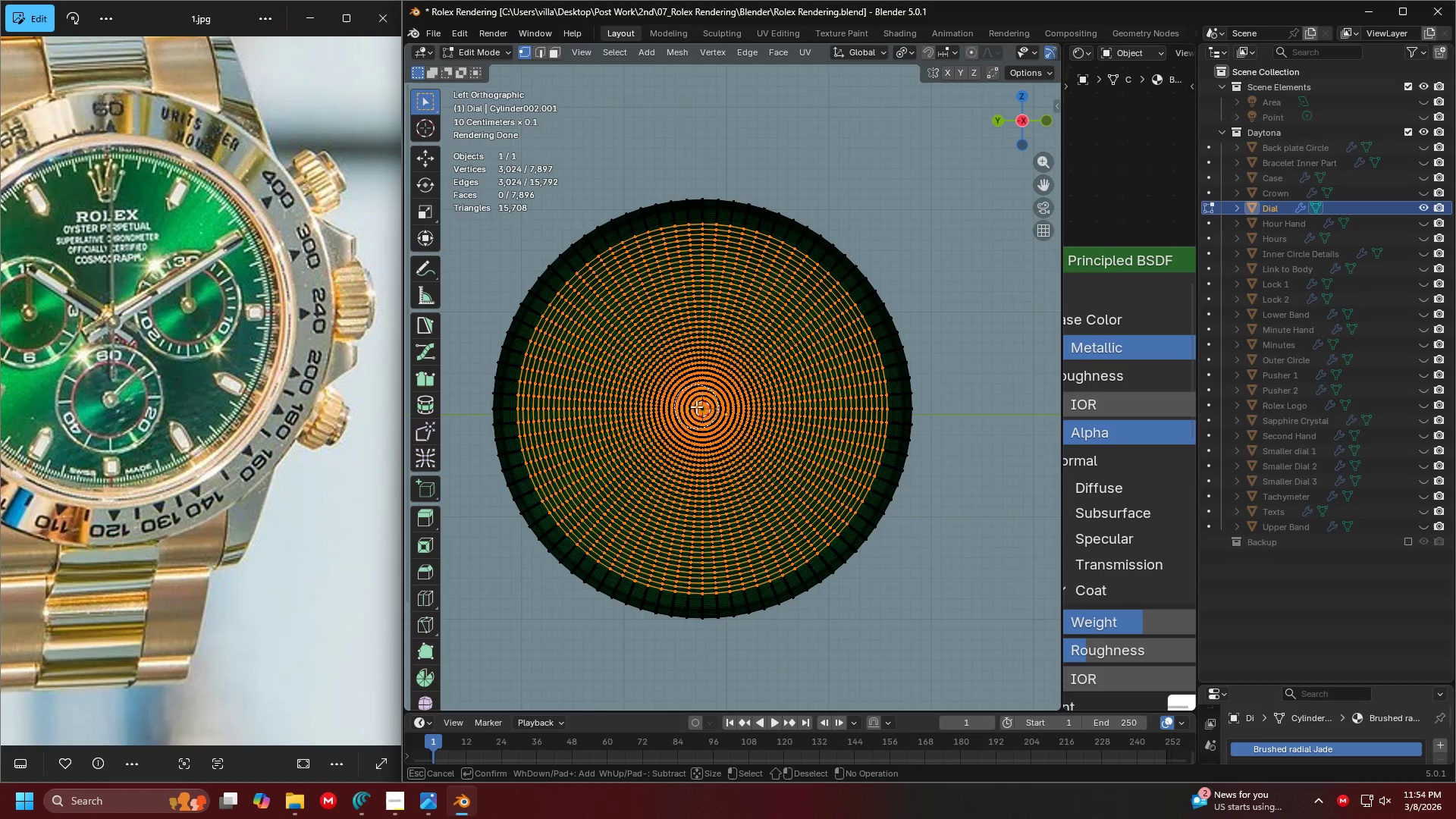 
scroll: coordinate [726, 376], scroll_direction: none, amount: 0.0
 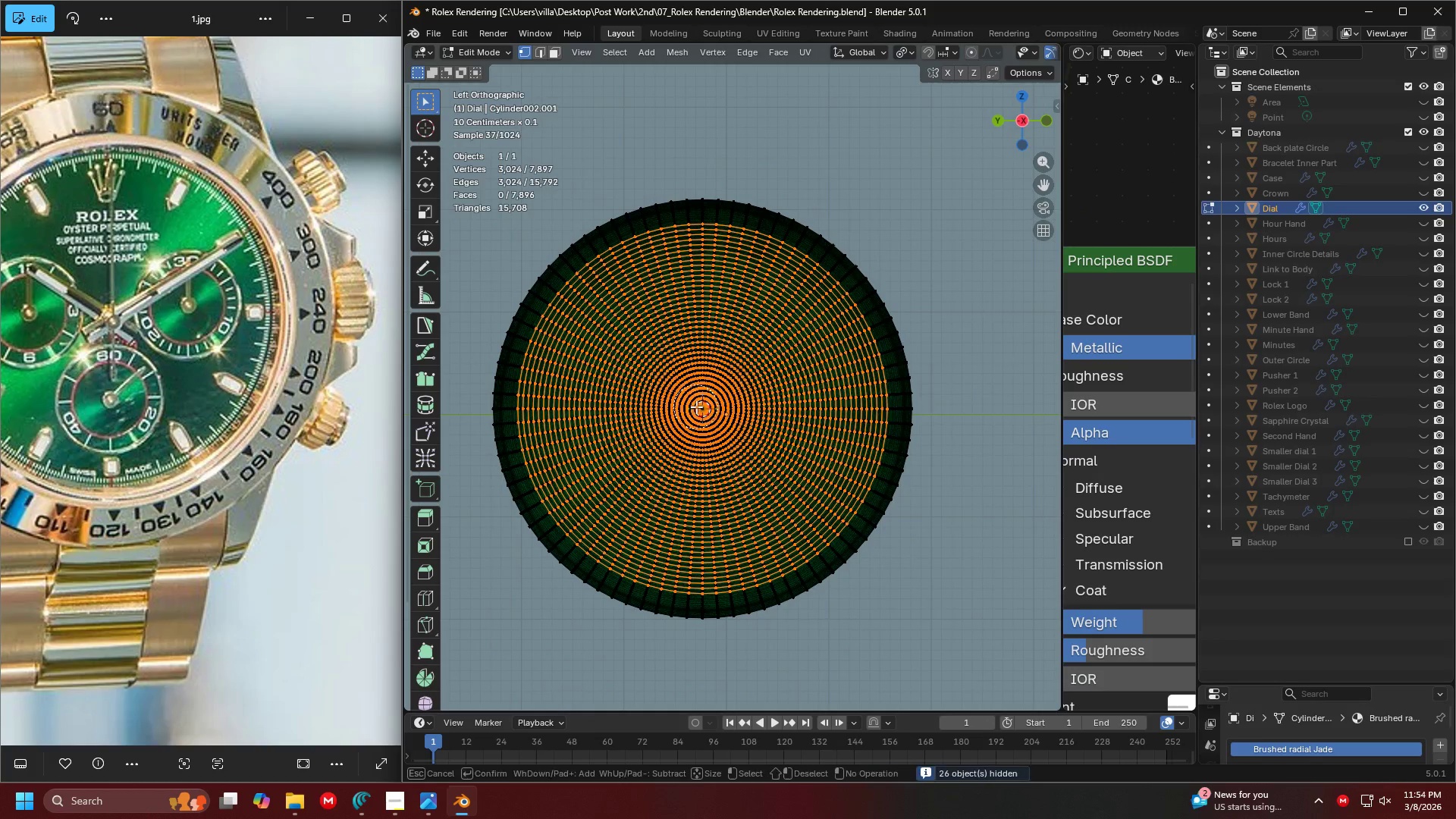 
scroll: coordinate [698, 408], scroll_direction: down, amount: 19.0
 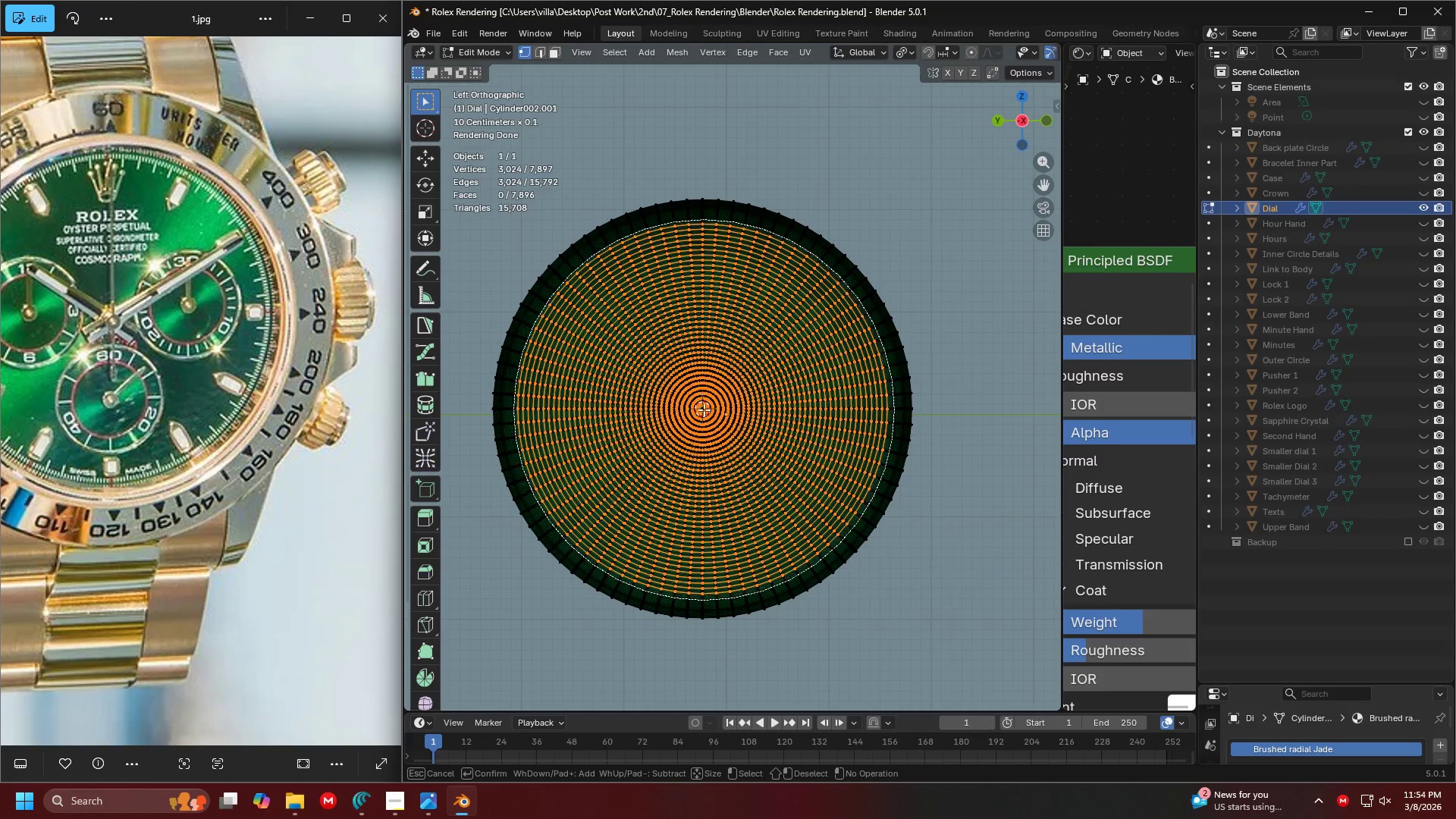 
scroll: coordinate [704, 410], scroll_direction: up, amount: 1.0
 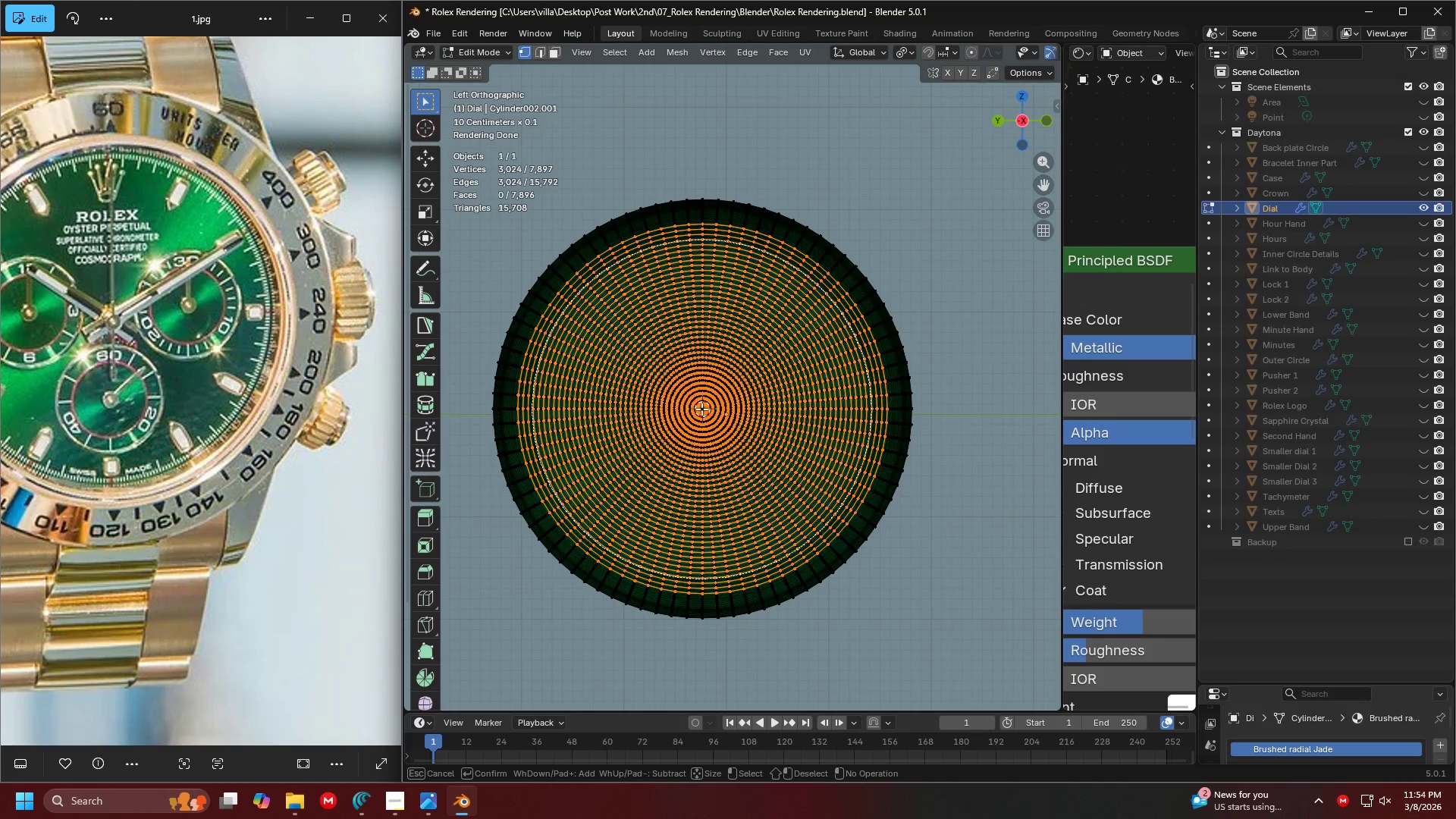 
left_click([698, 407])
 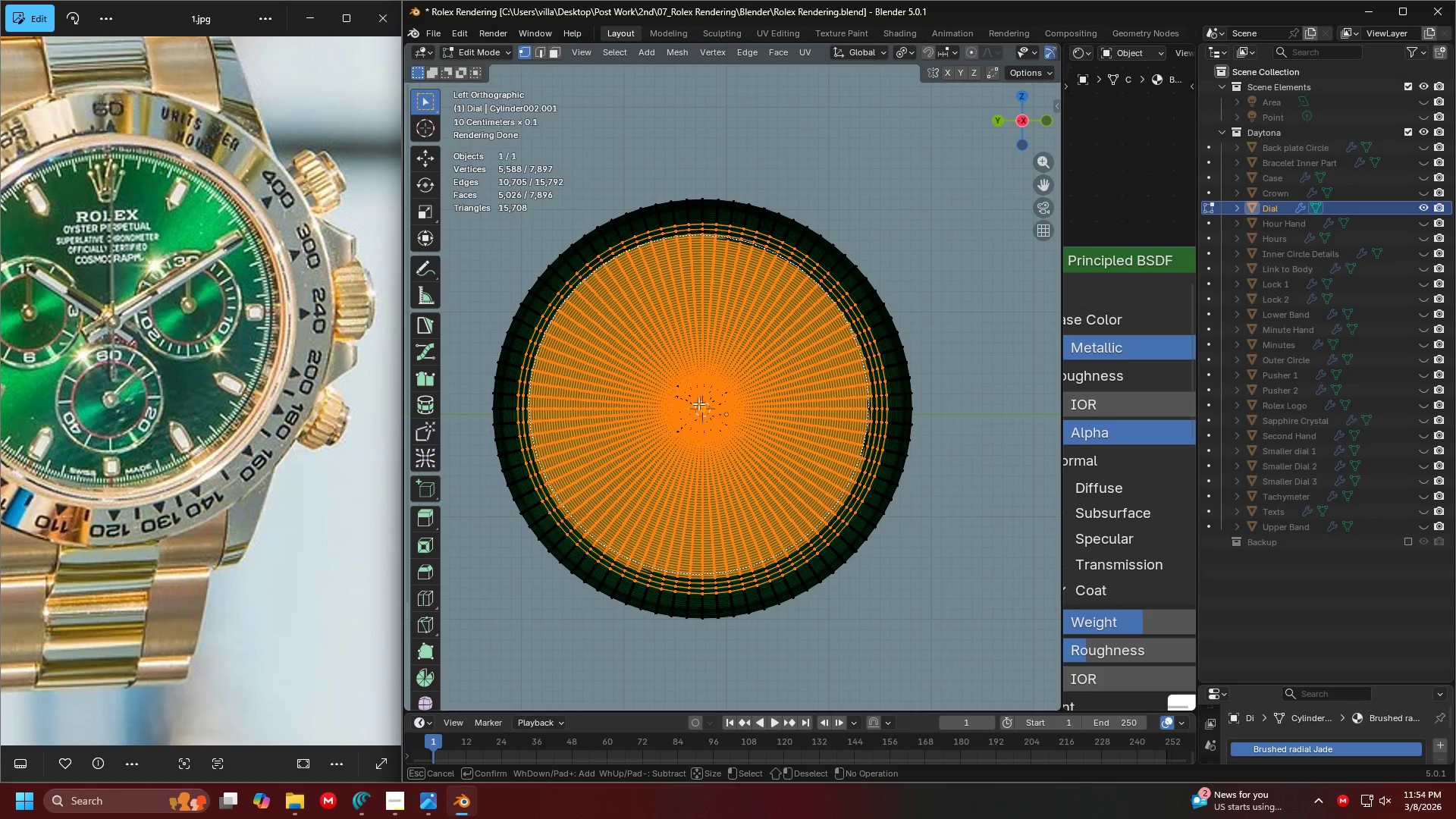 
left_click([695, 400])
 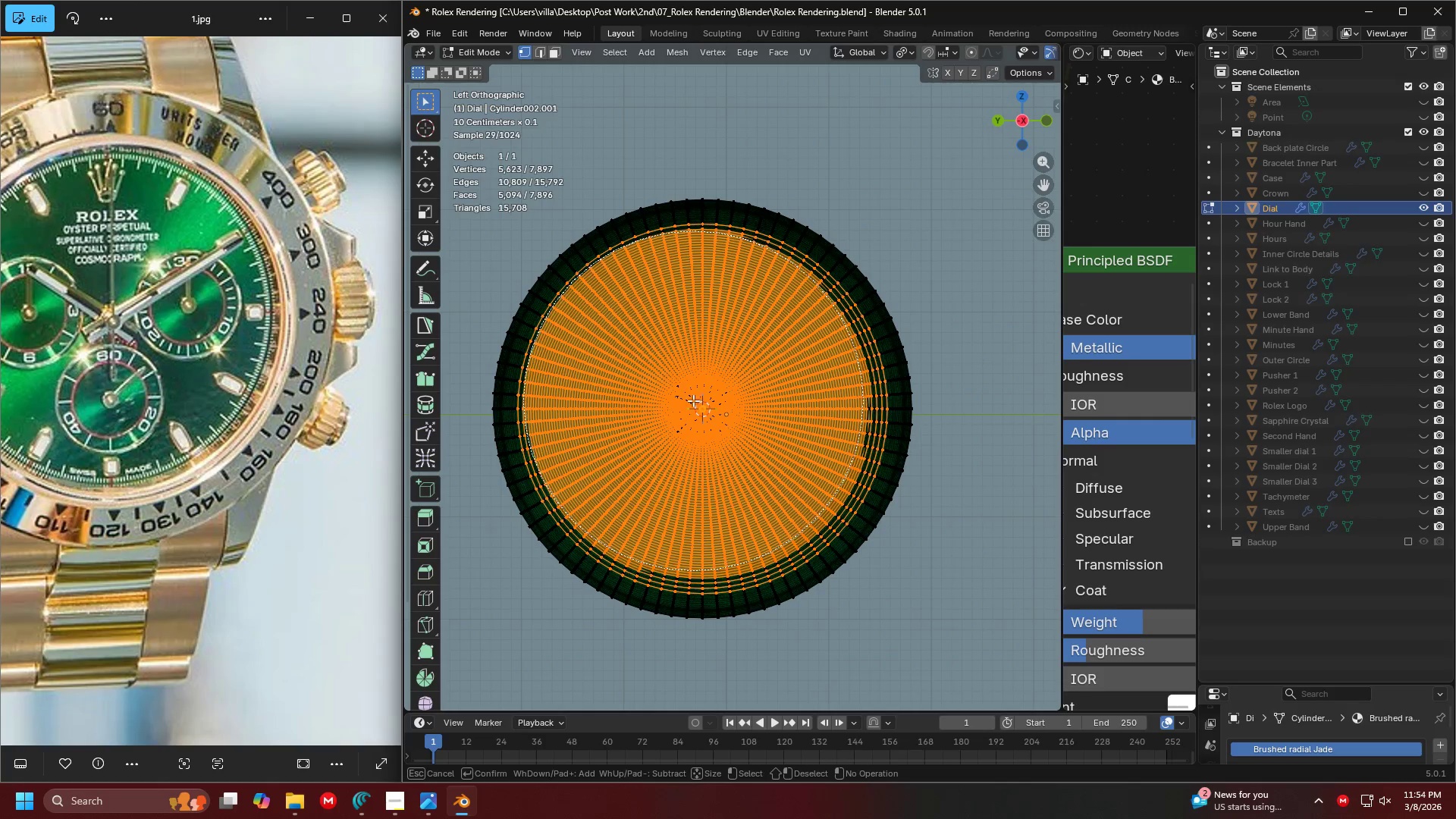 
left_click([692, 400])
 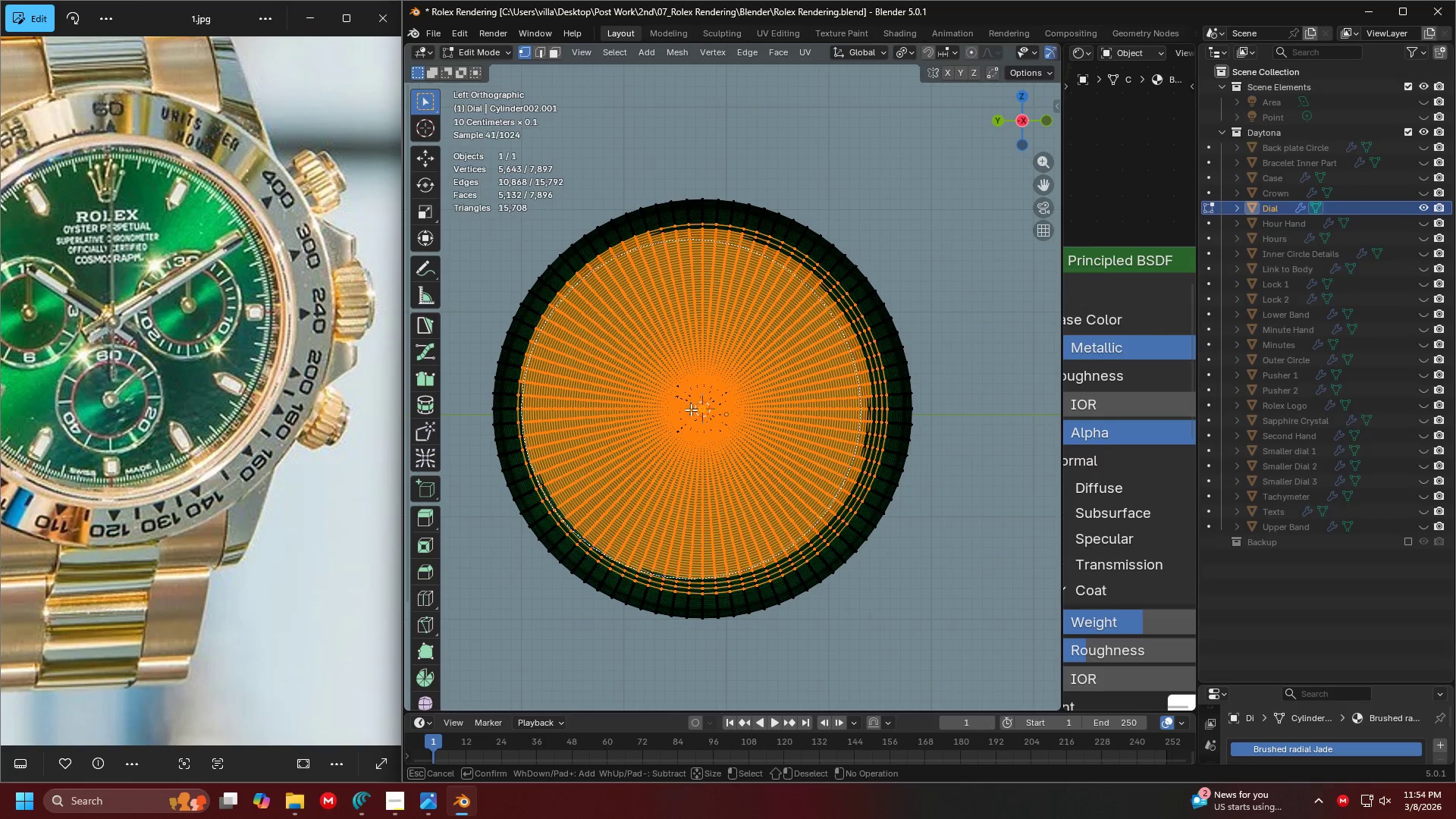 
left_click([691, 410])
 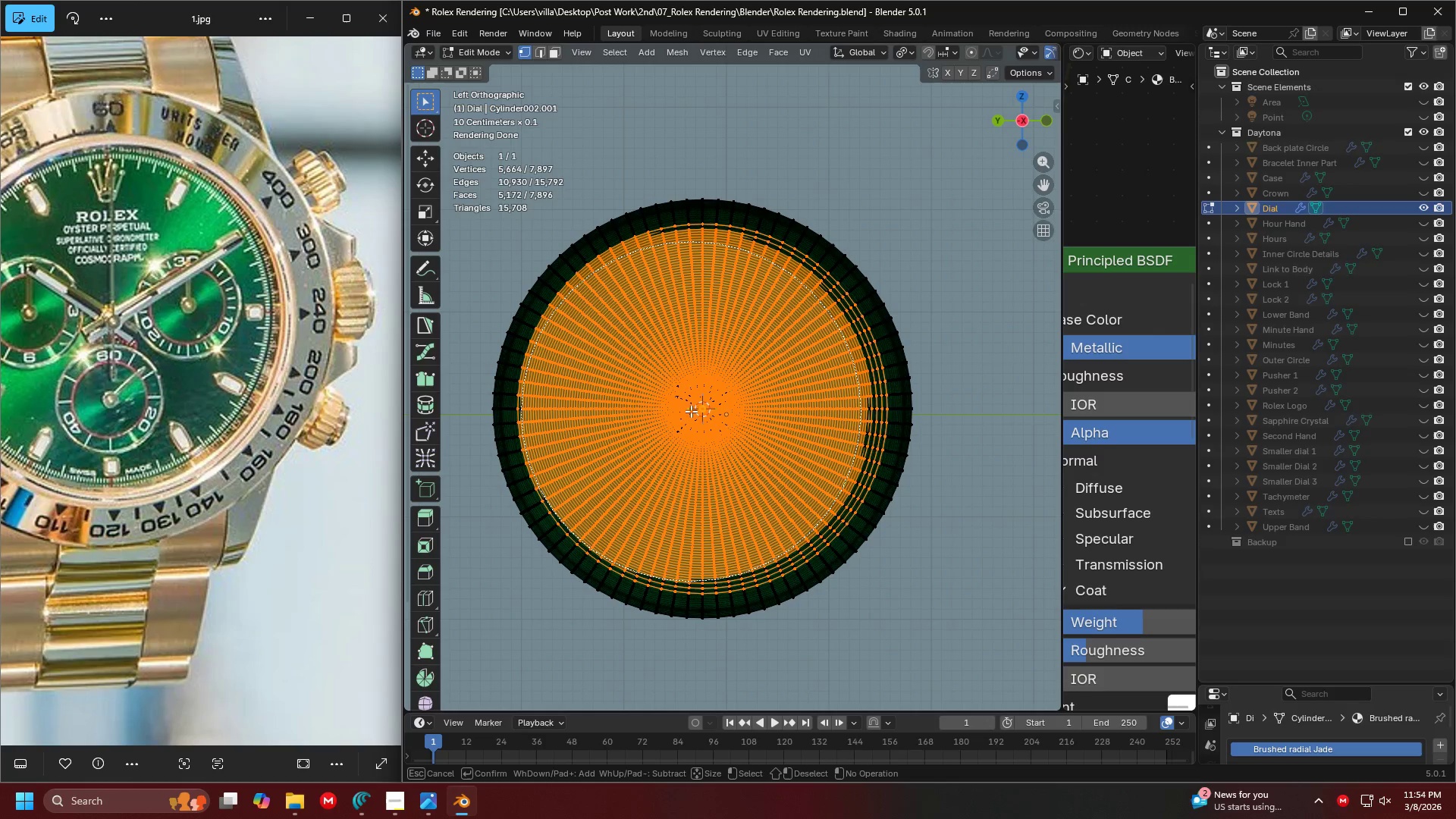 
left_click([689, 410])
 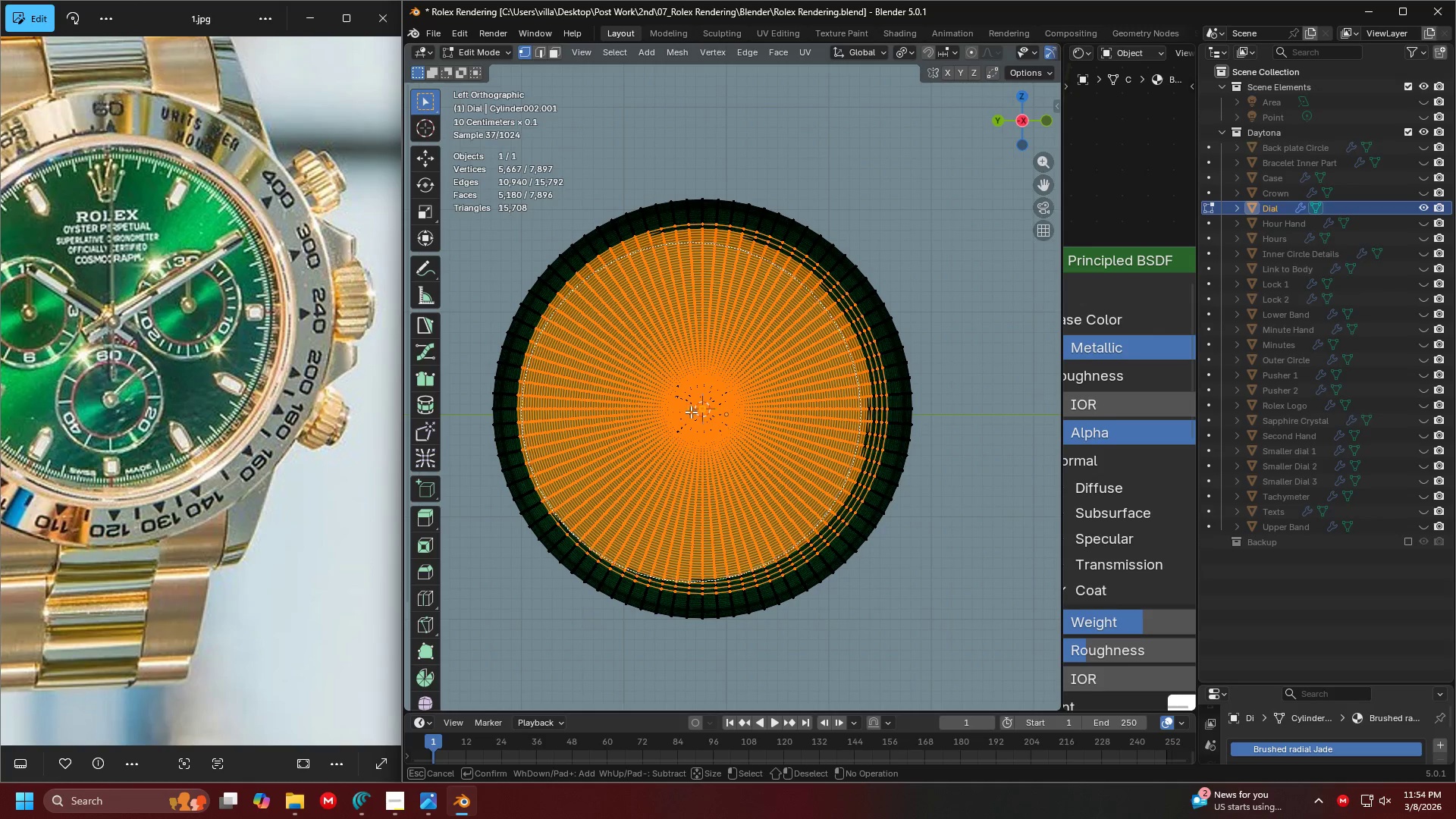 
left_click([692, 413])
 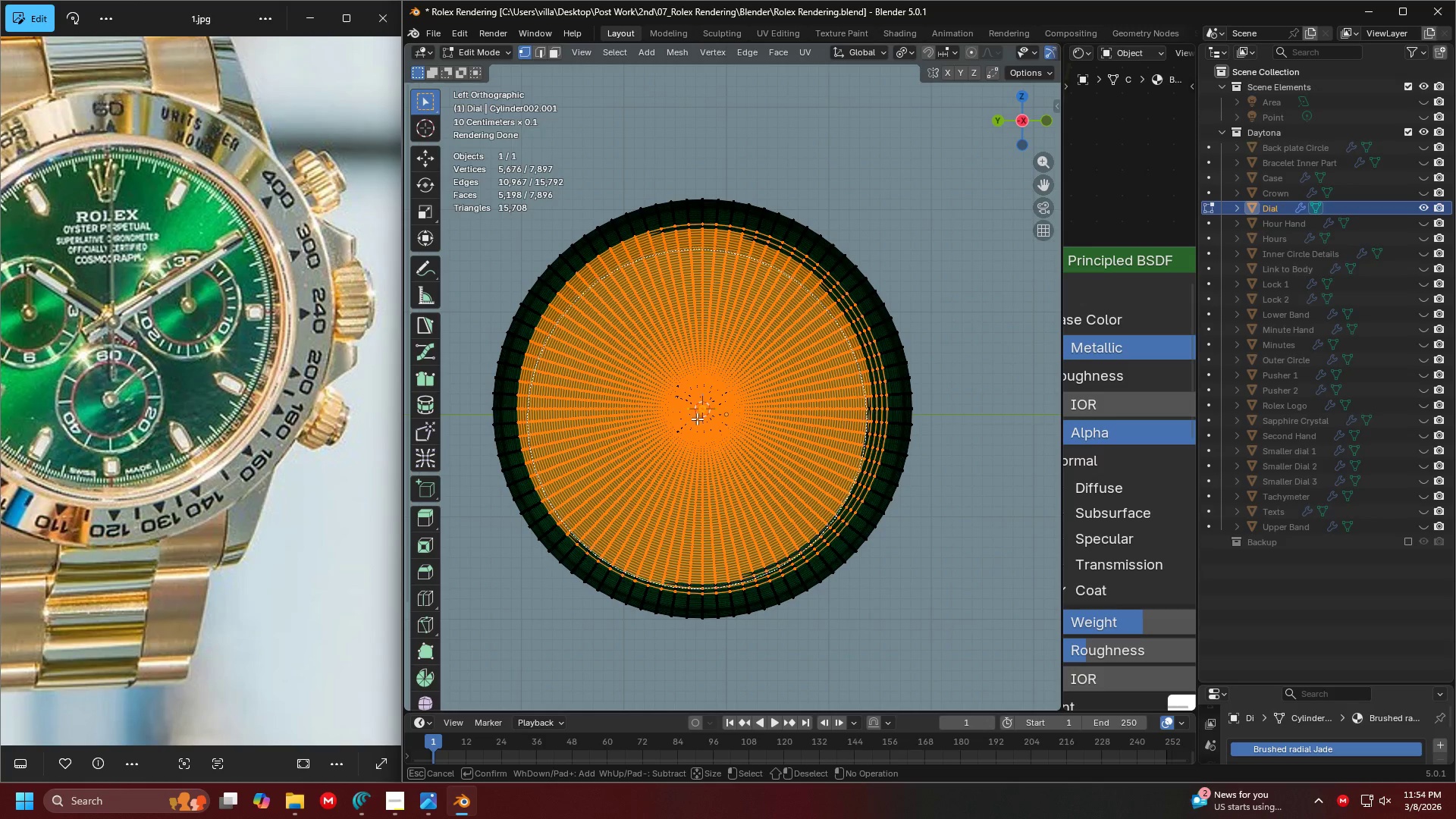 
left_click([698, 419])
 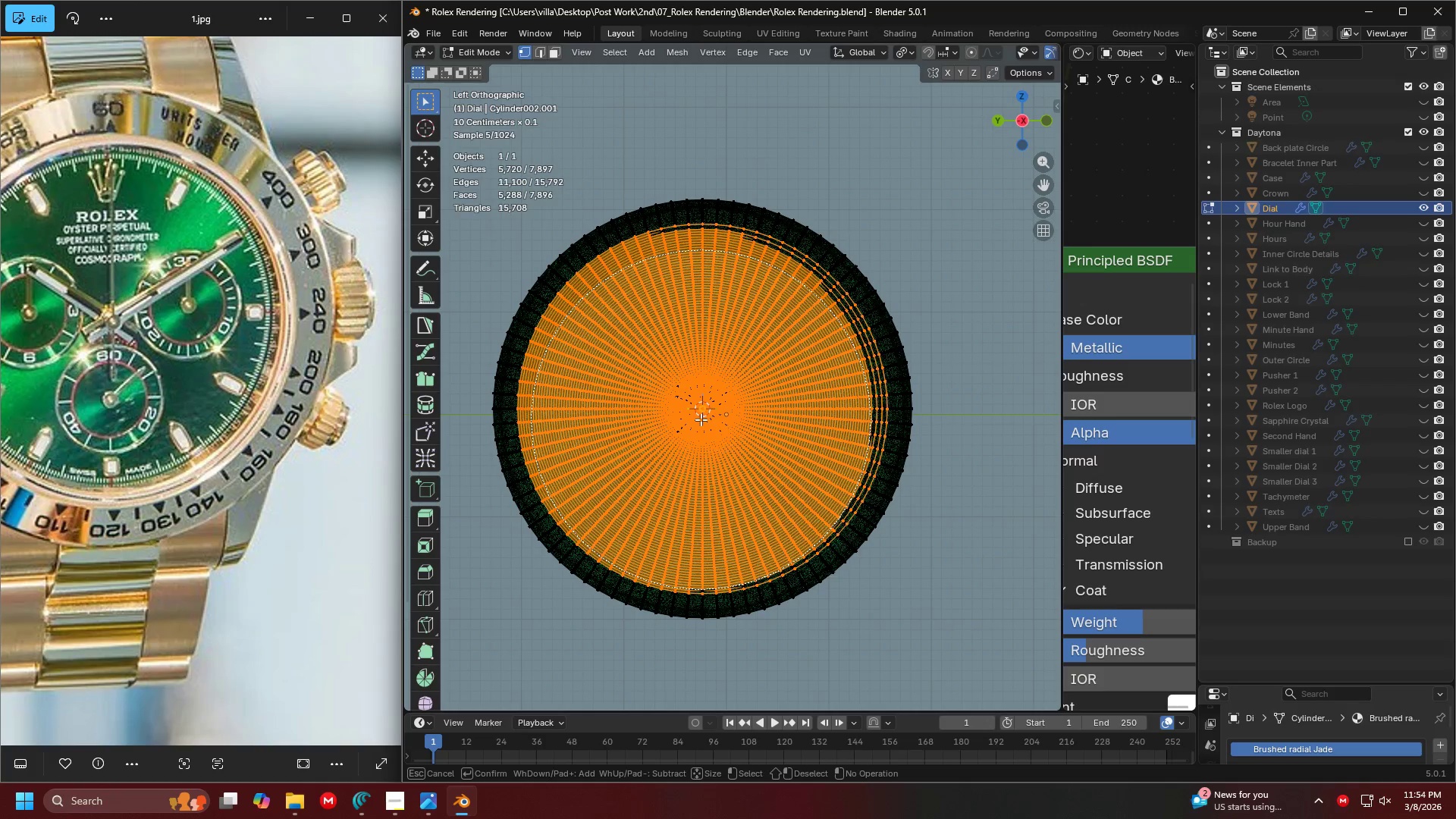 
double_click([706, 418])
 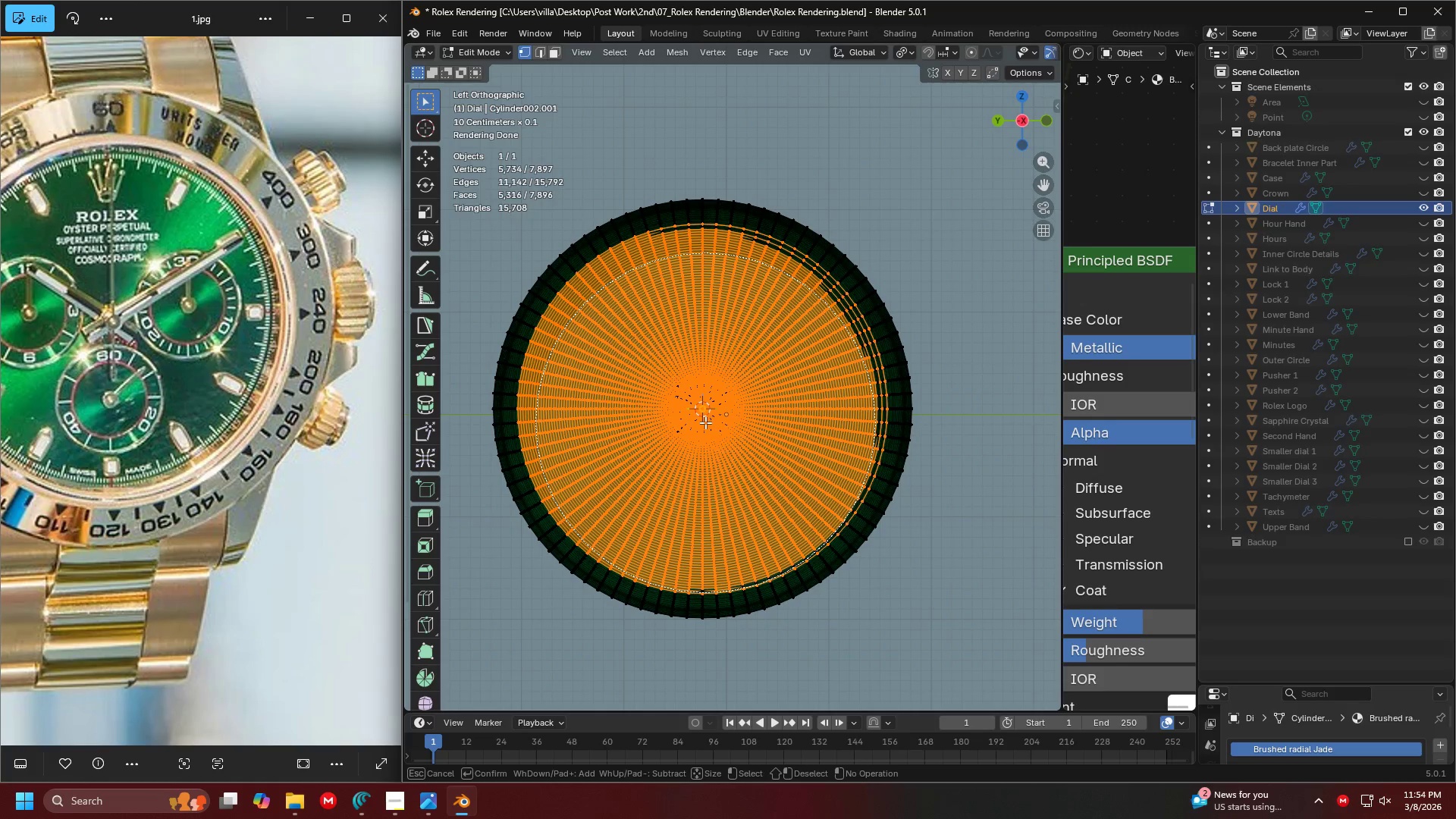 
left_click([705, 422])
 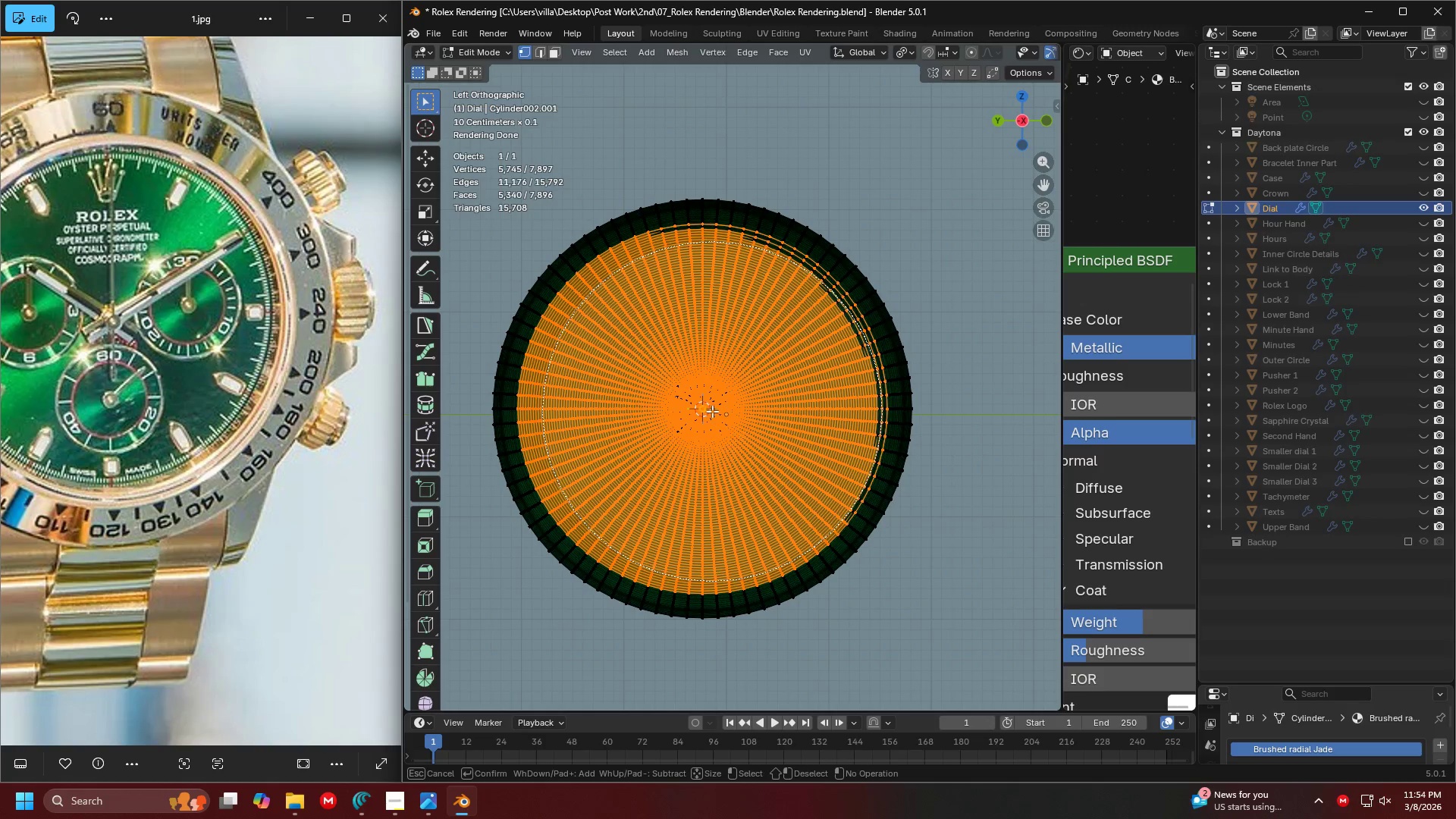 
left_click([714, 410])
 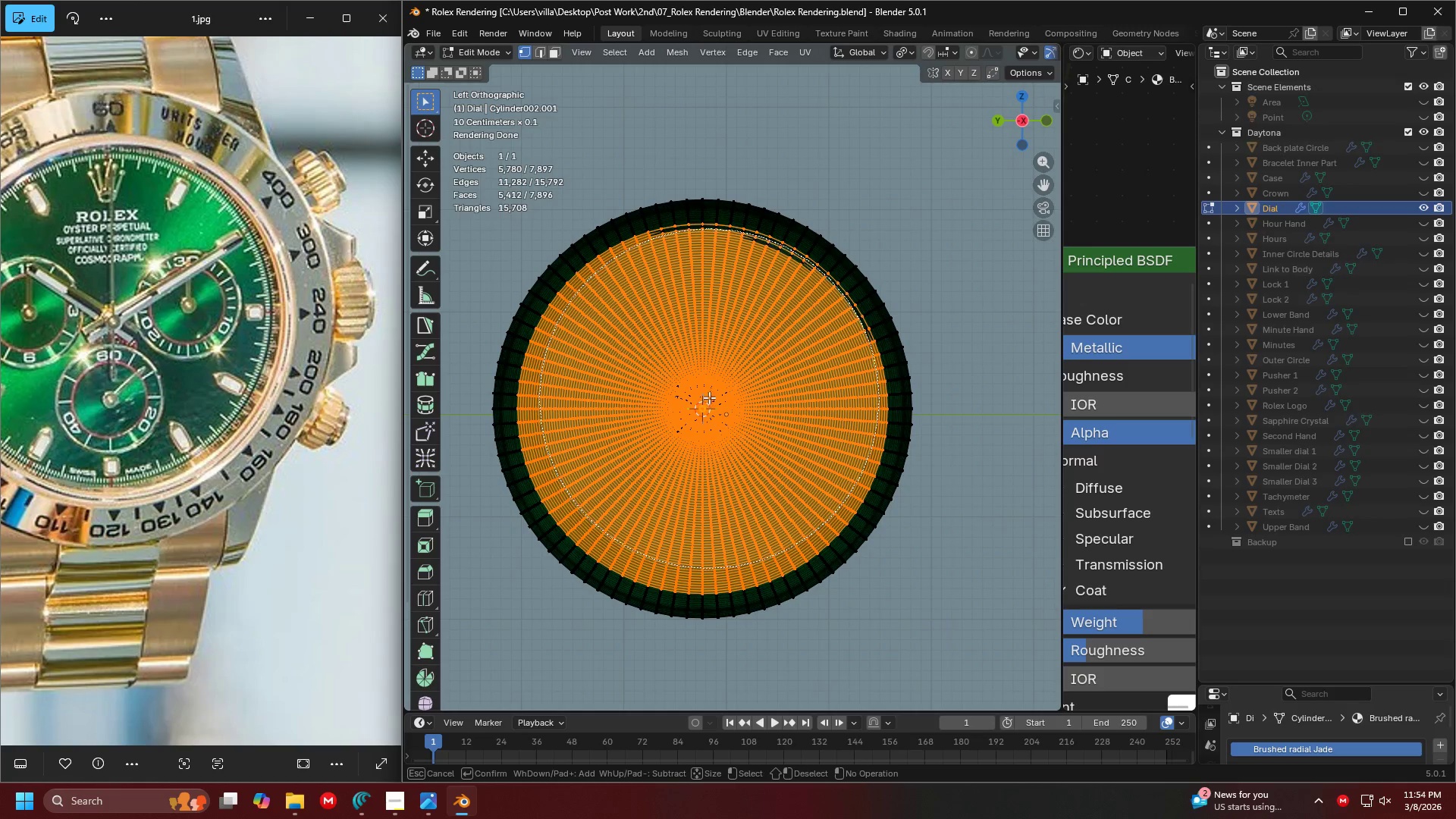 
left_click([709, 397])
 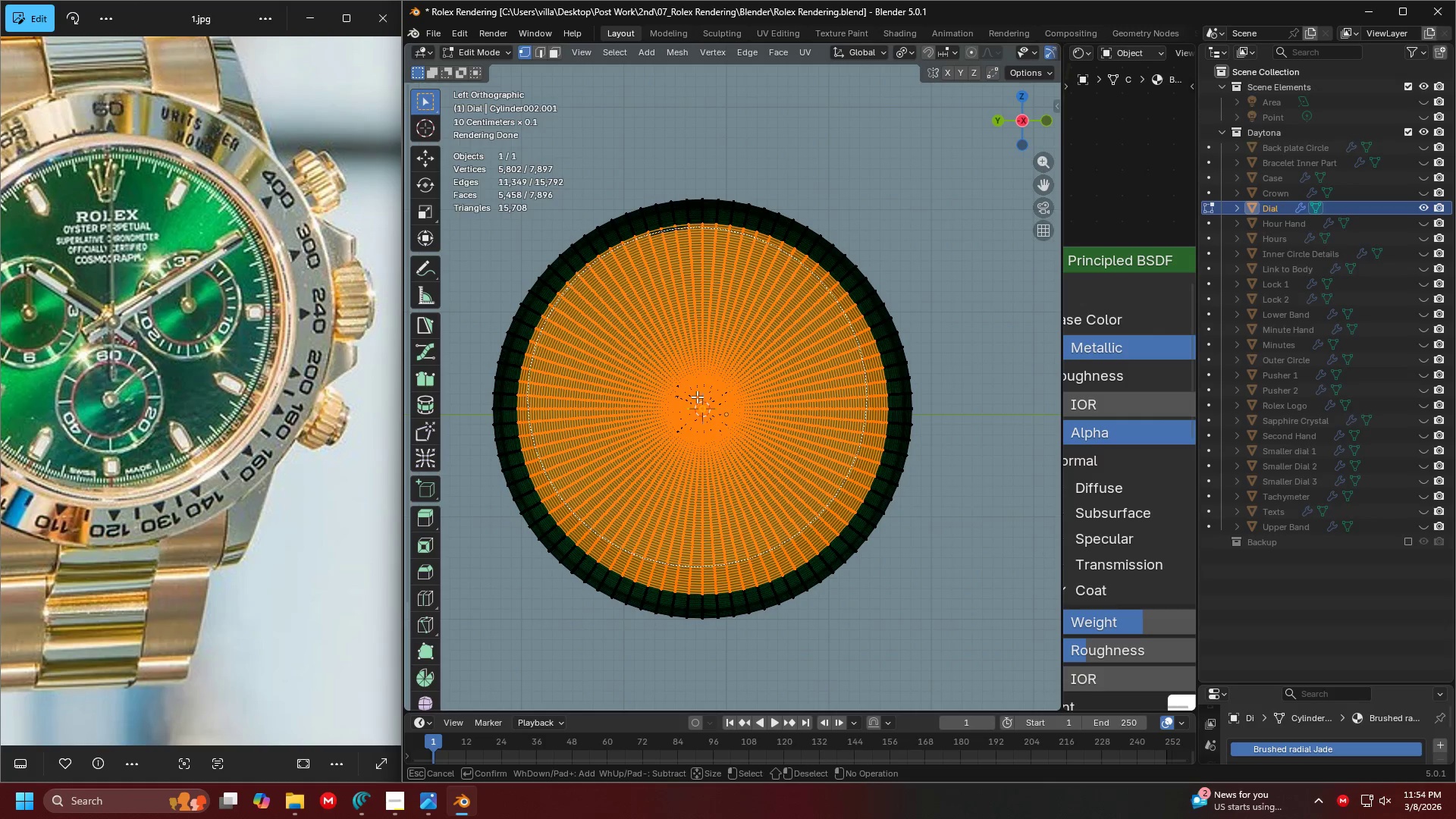 
left_click([696, 397])
 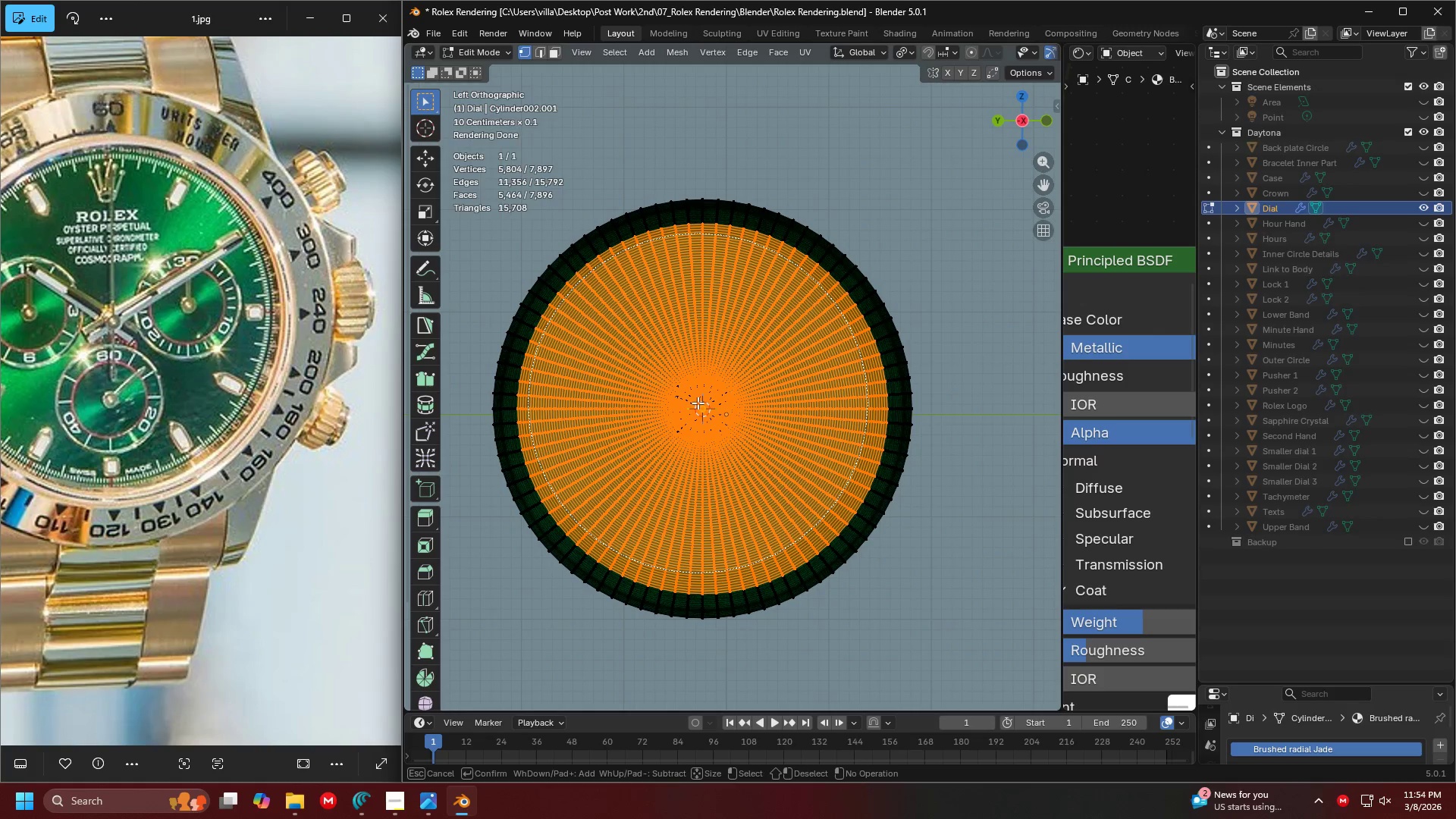 
key(Escape)
 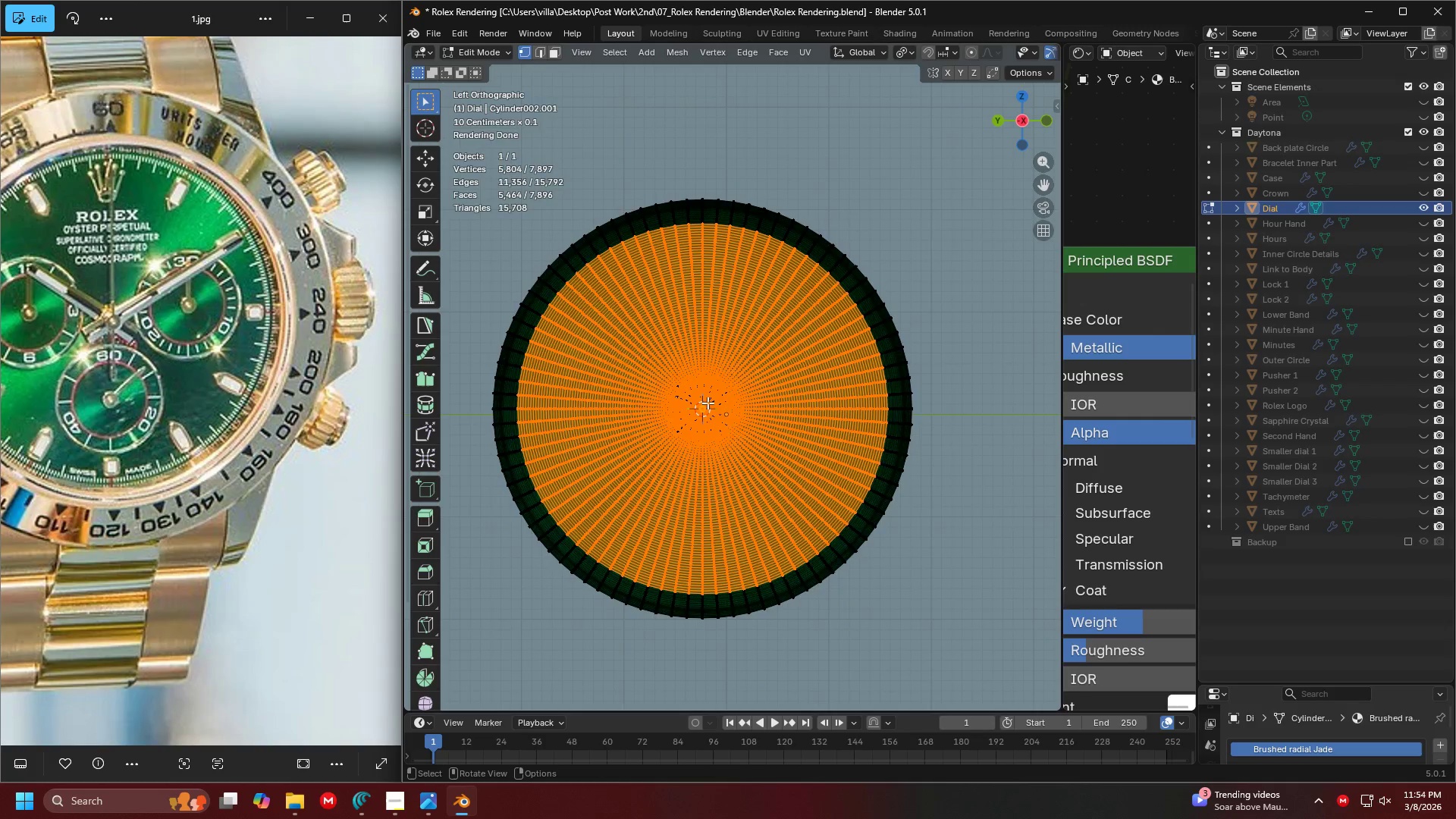 
key(Shift+ShiftLeft)
 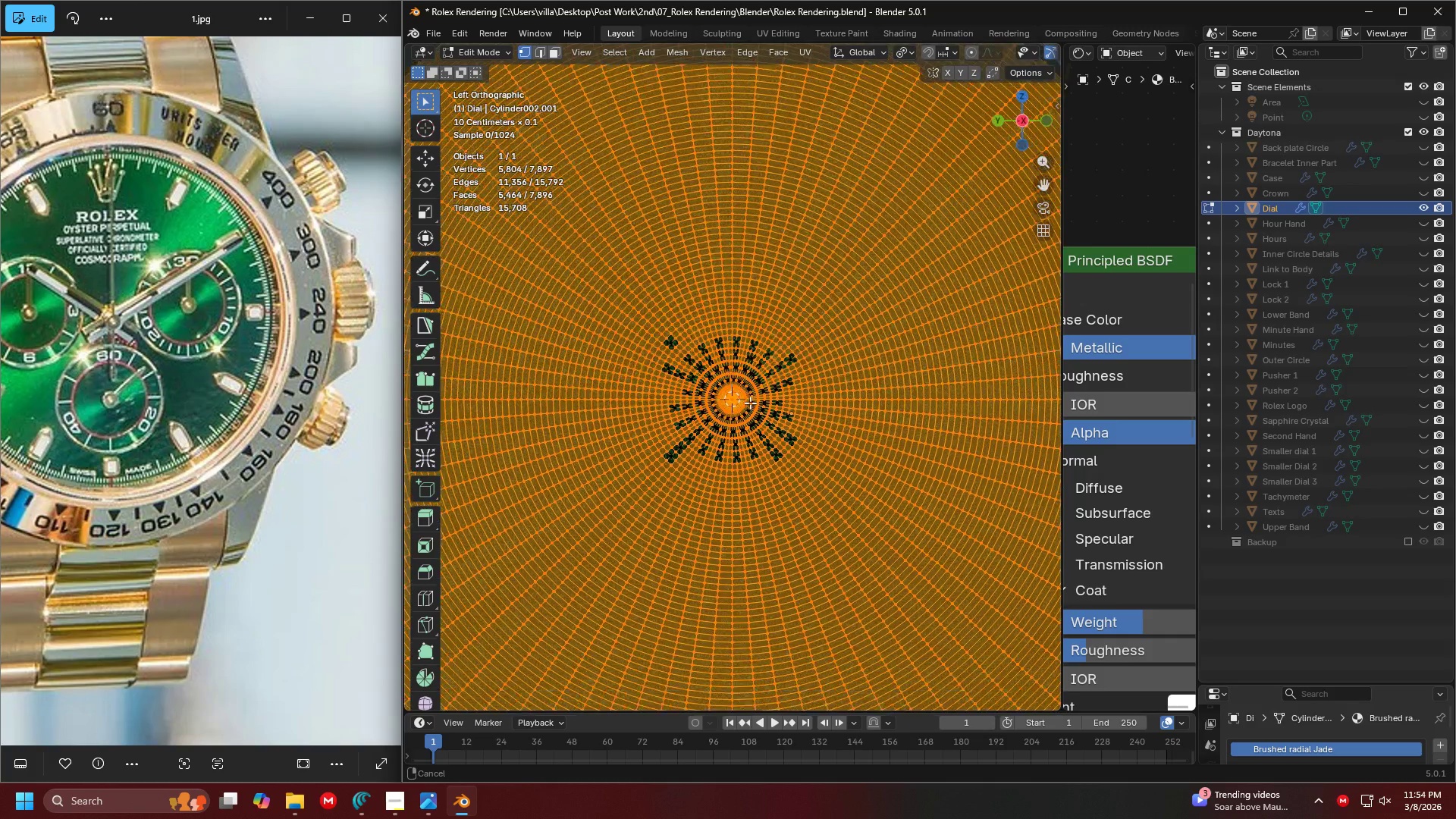 
scroll: coordinate [752, 401], scroll_direction: up, amount: 9.0
 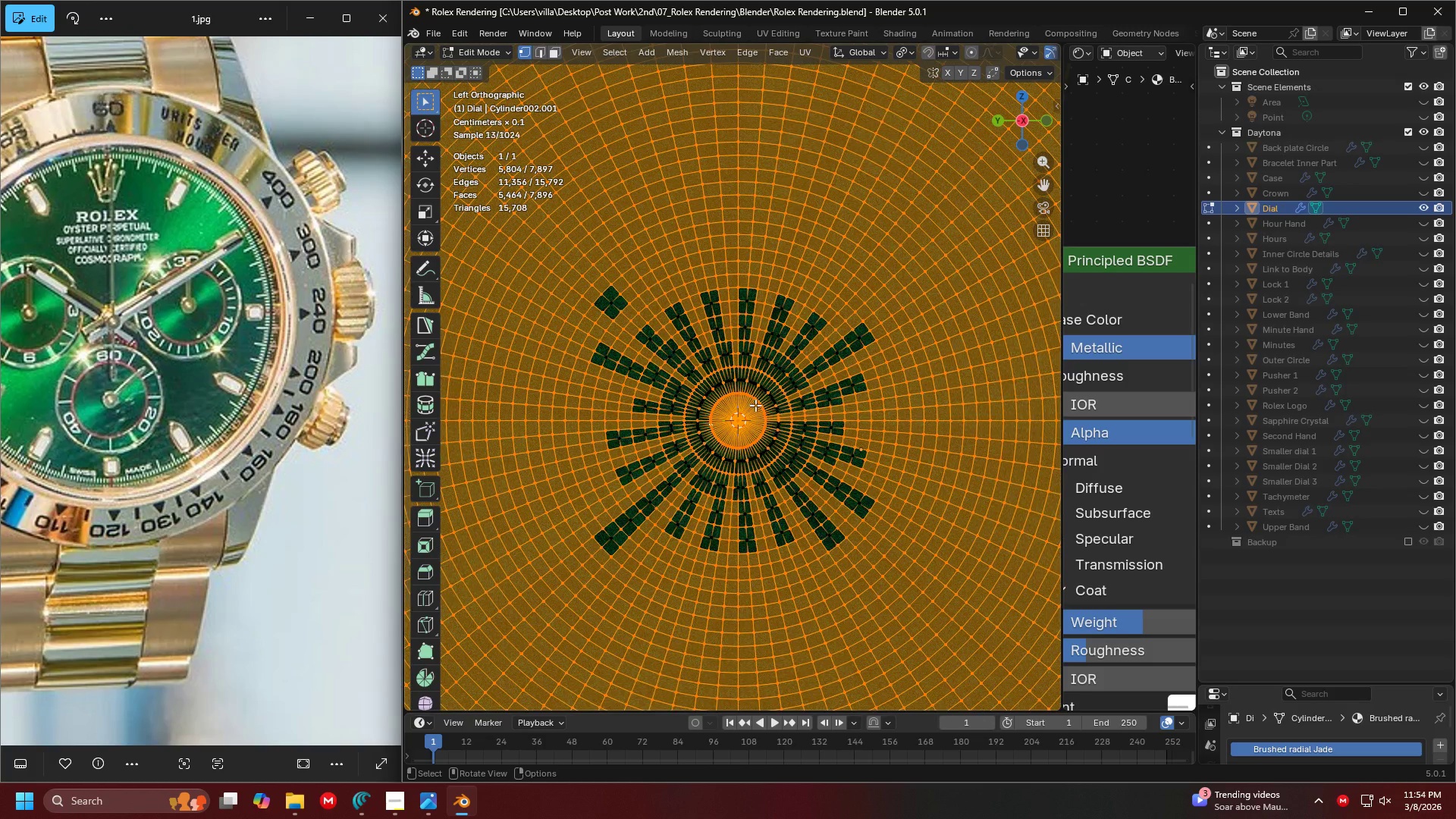 
key(C)
 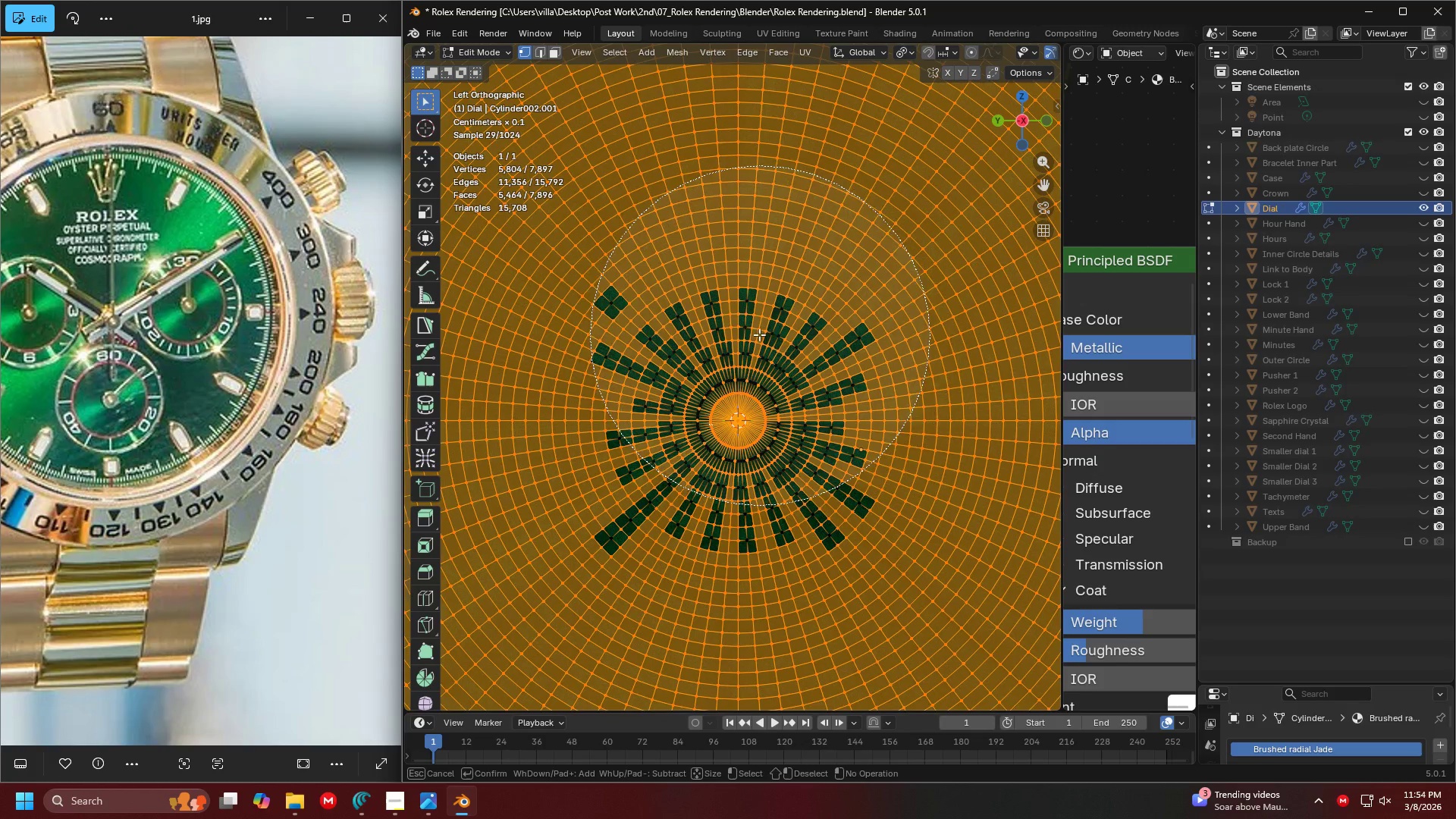 
left_click_drag(start_coordinate=[746, 331], to_coordinate=[720, 322])
 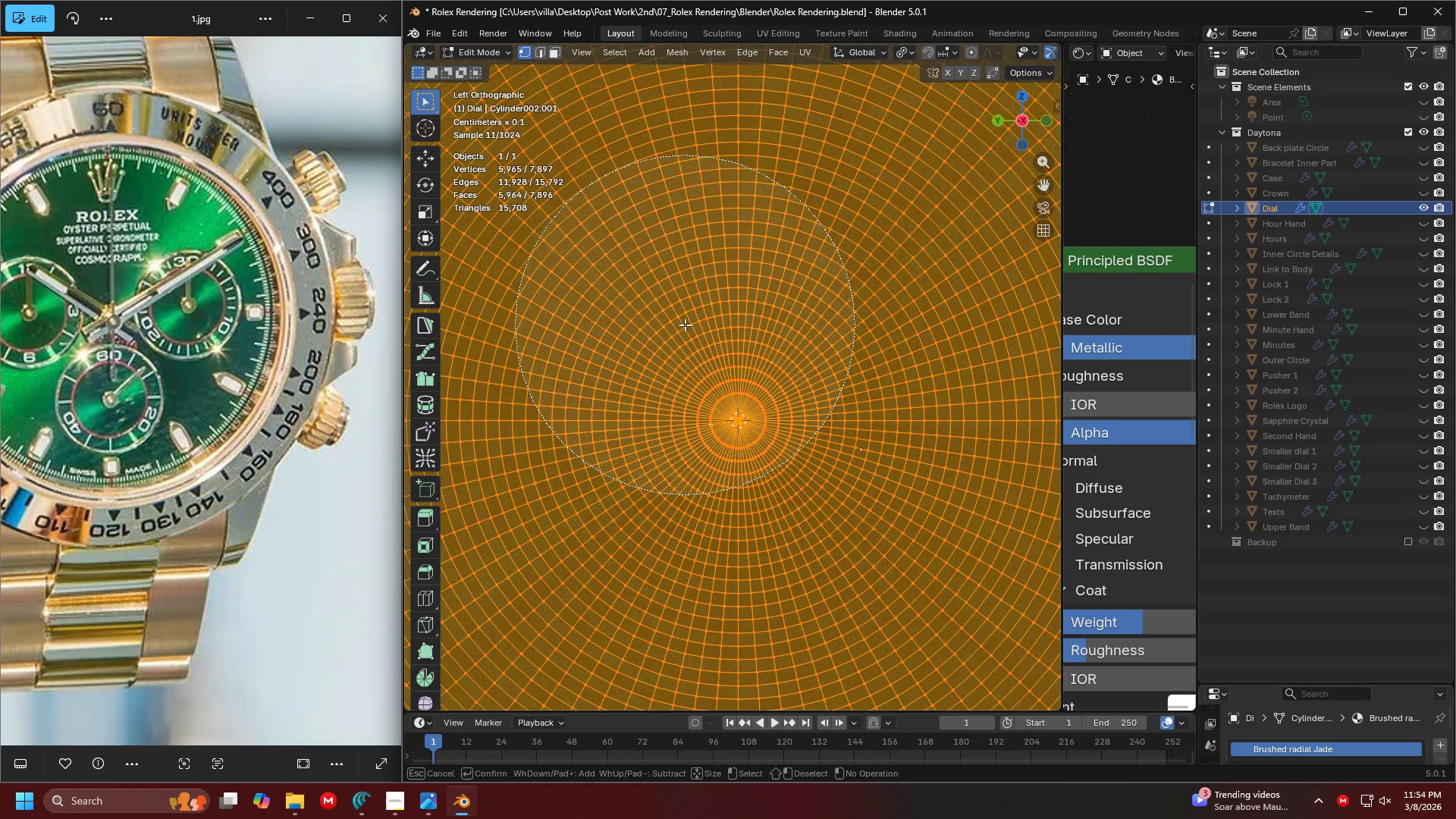 
key(Escape)
 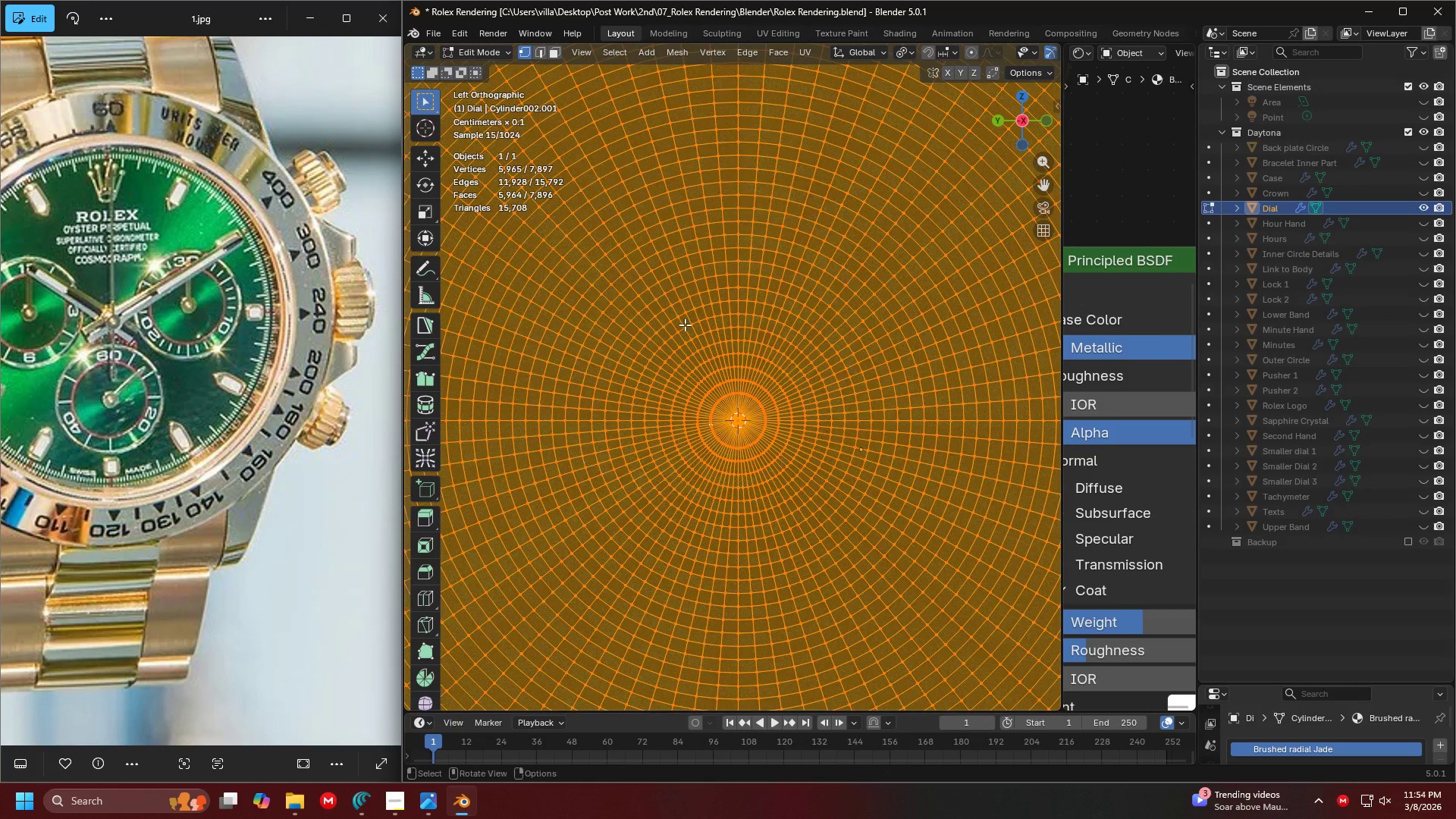 
scroll: coordinate [685, 325], scroll_direction: down, amount: 1.0
 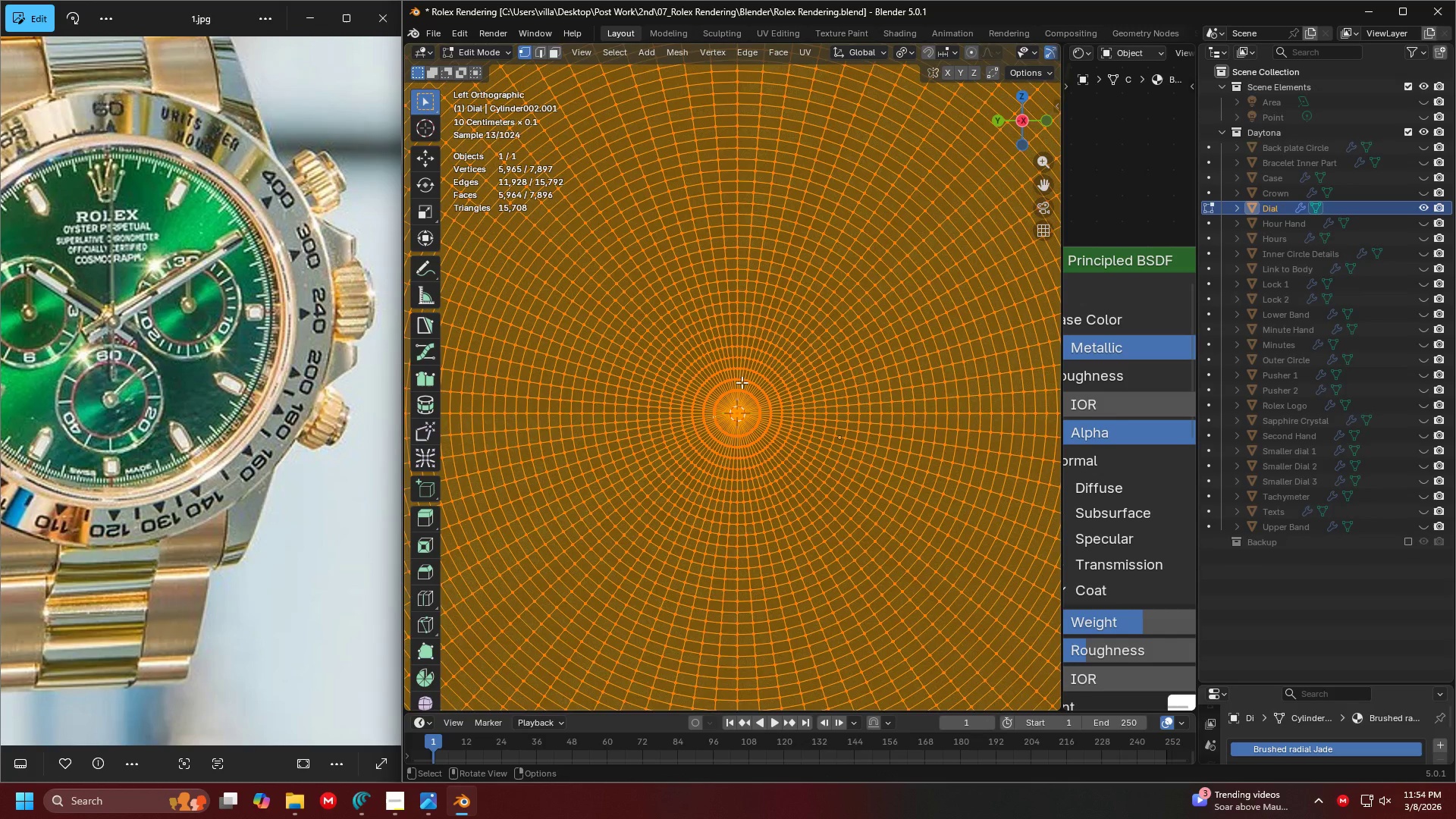 
key(X)
 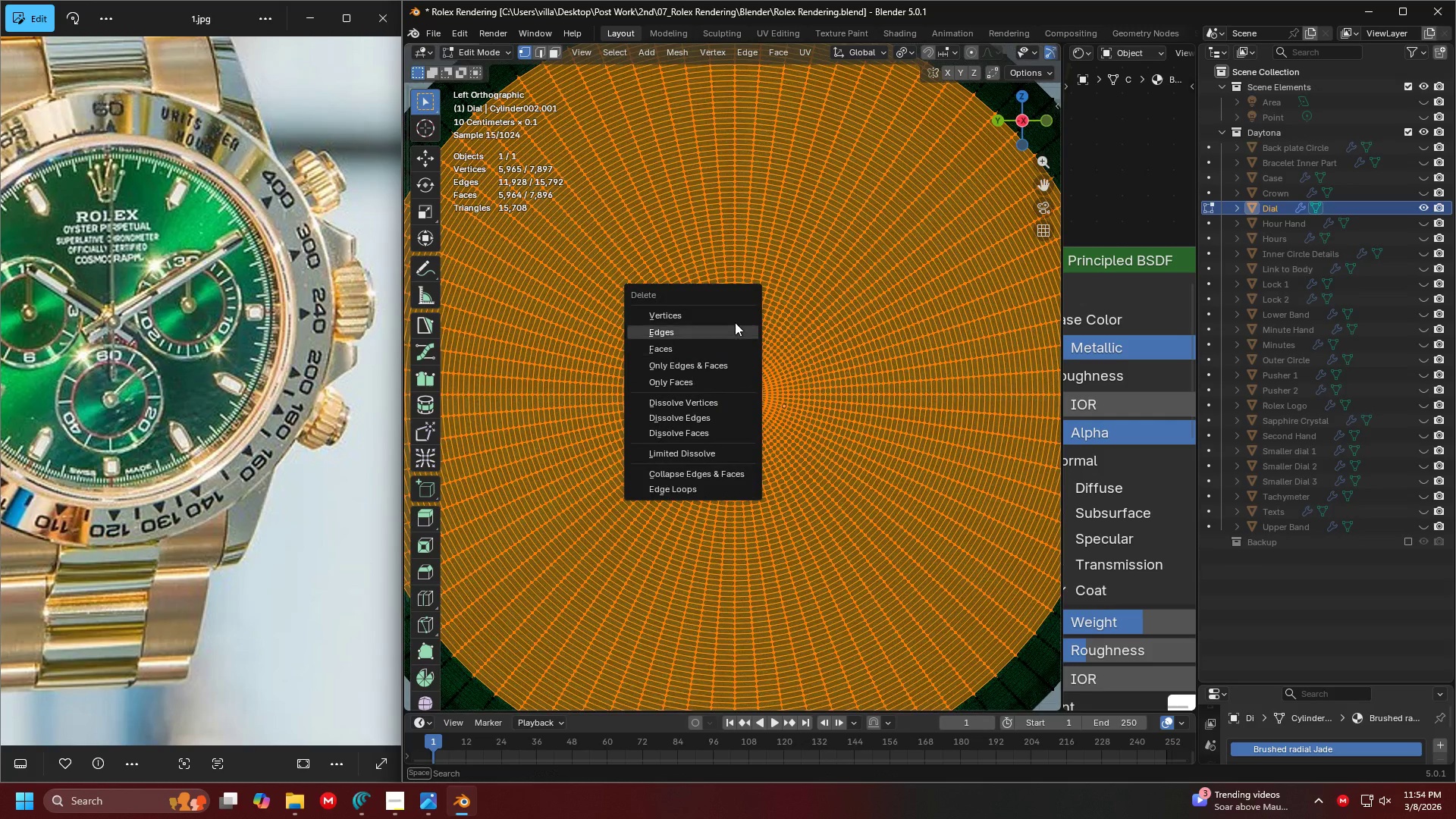 
scroll: coordinate [742, 382], scroll_direction: down, amount: 4.0
 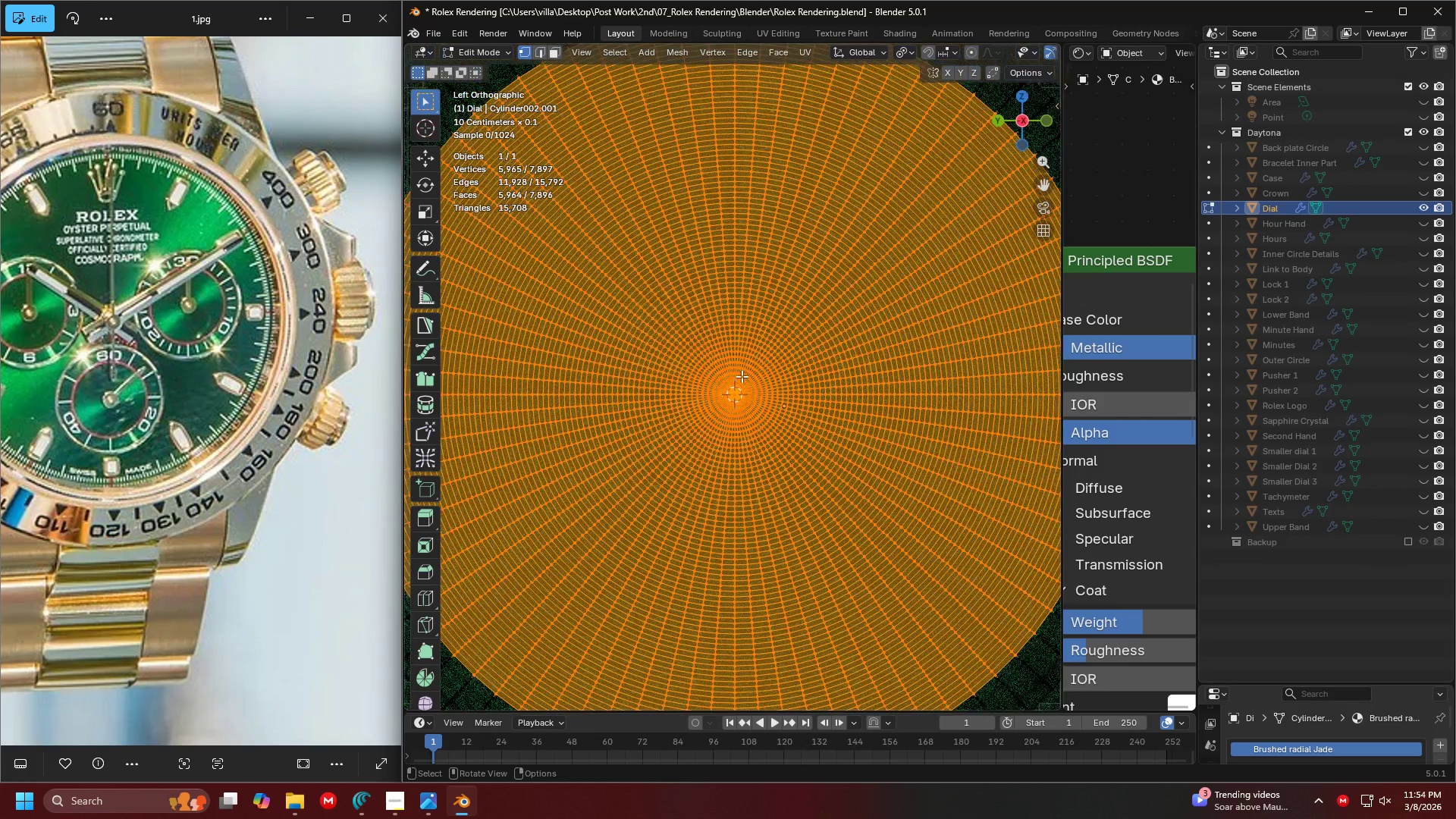 
left_click([735, 310])
 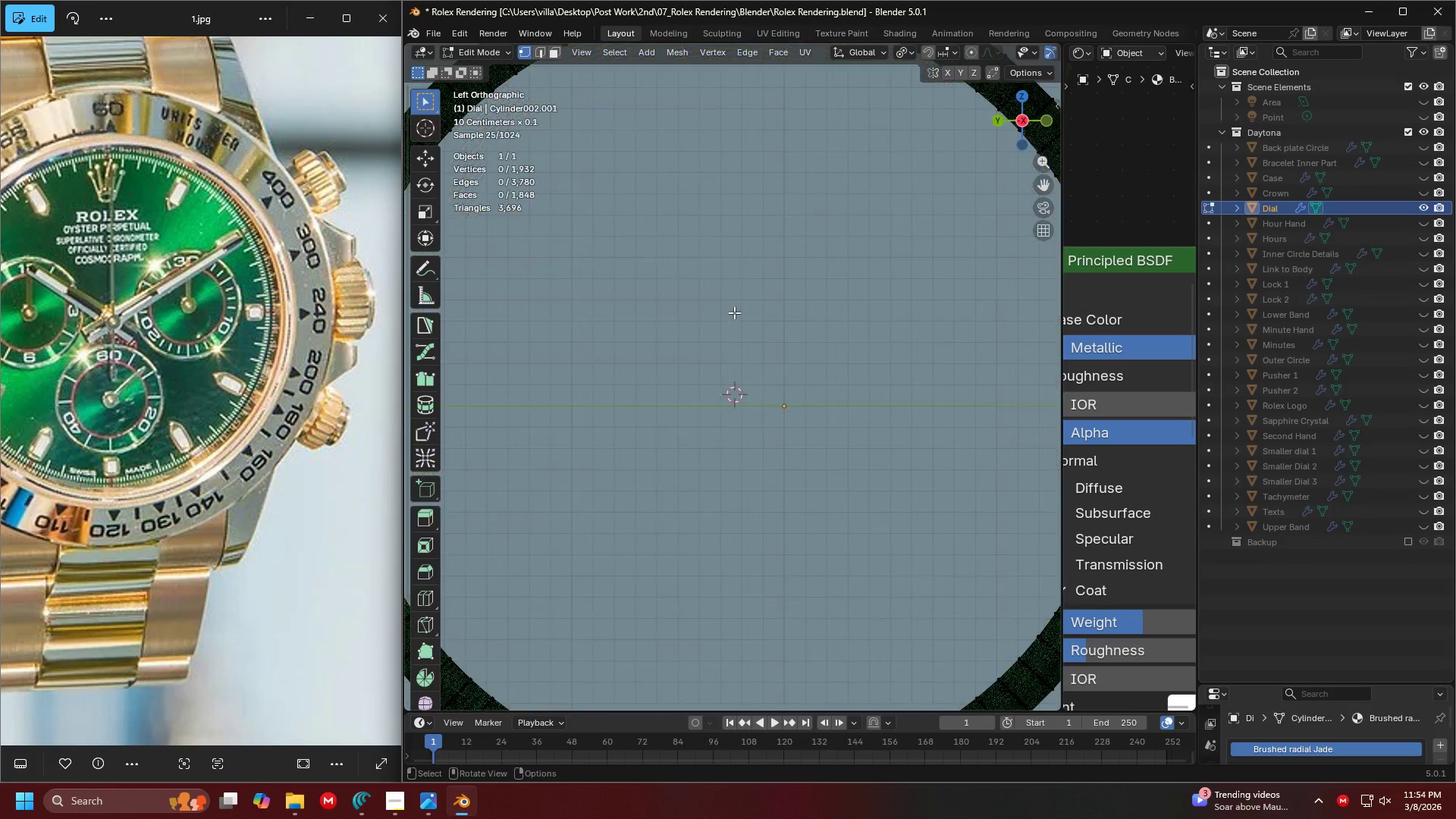 
scroll: coordinate [728, 323], scroll_direction: down, amount: 4.0
 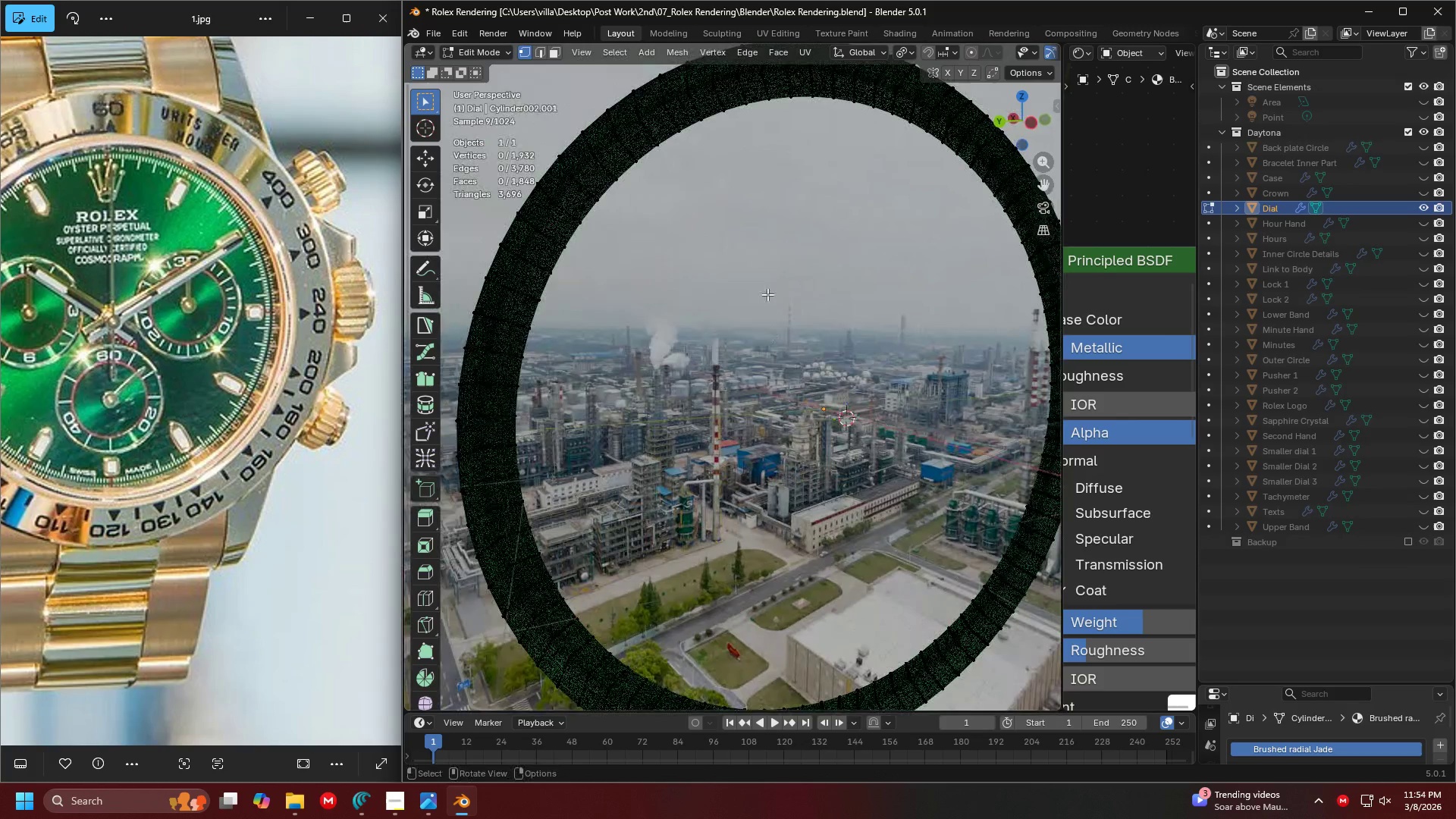 
scroll: coordinate [666, 189], scroll_direction: up, amount: 2.0
 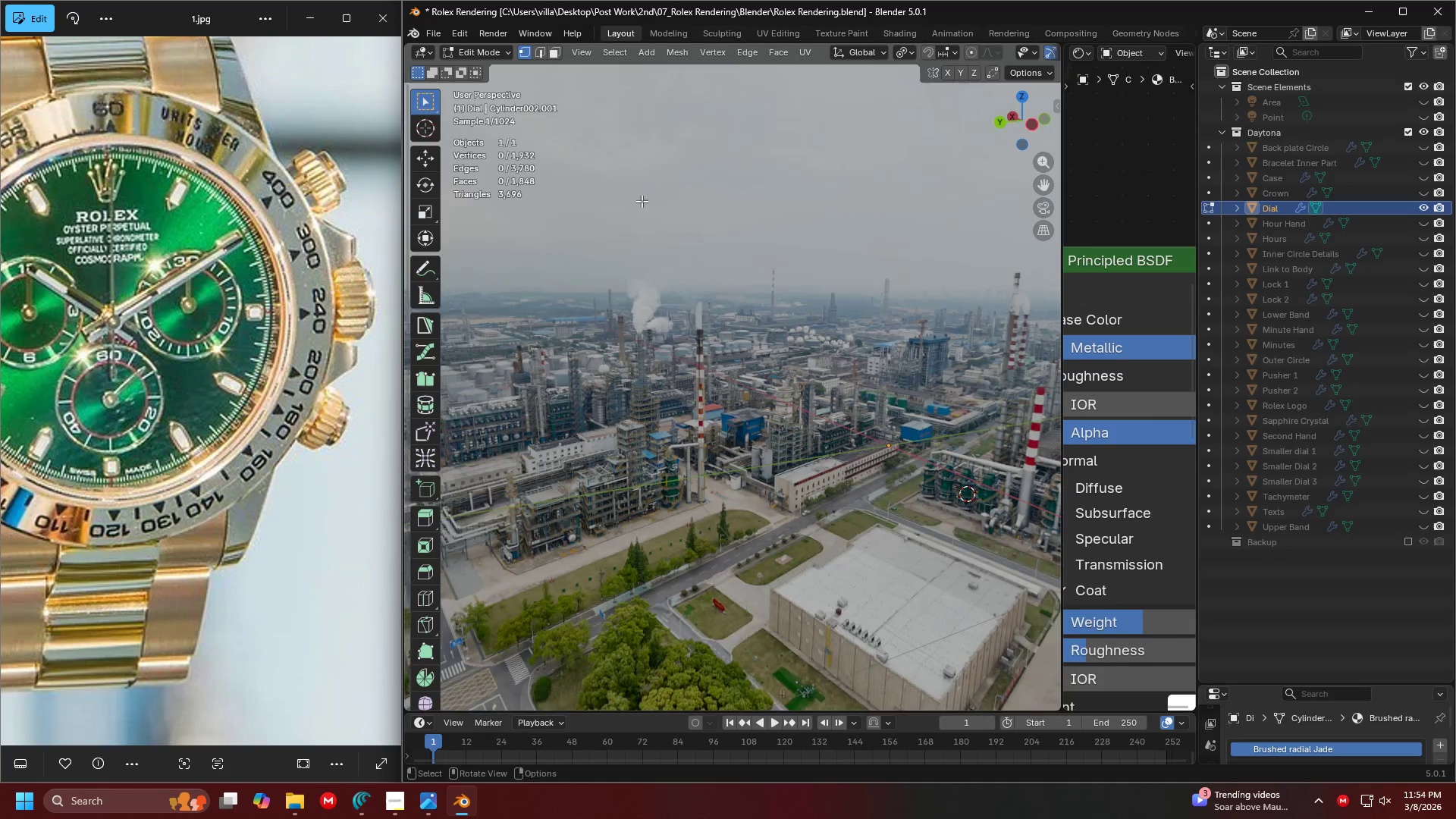 
hold_key(key=AltLeft, duration=0.75)
 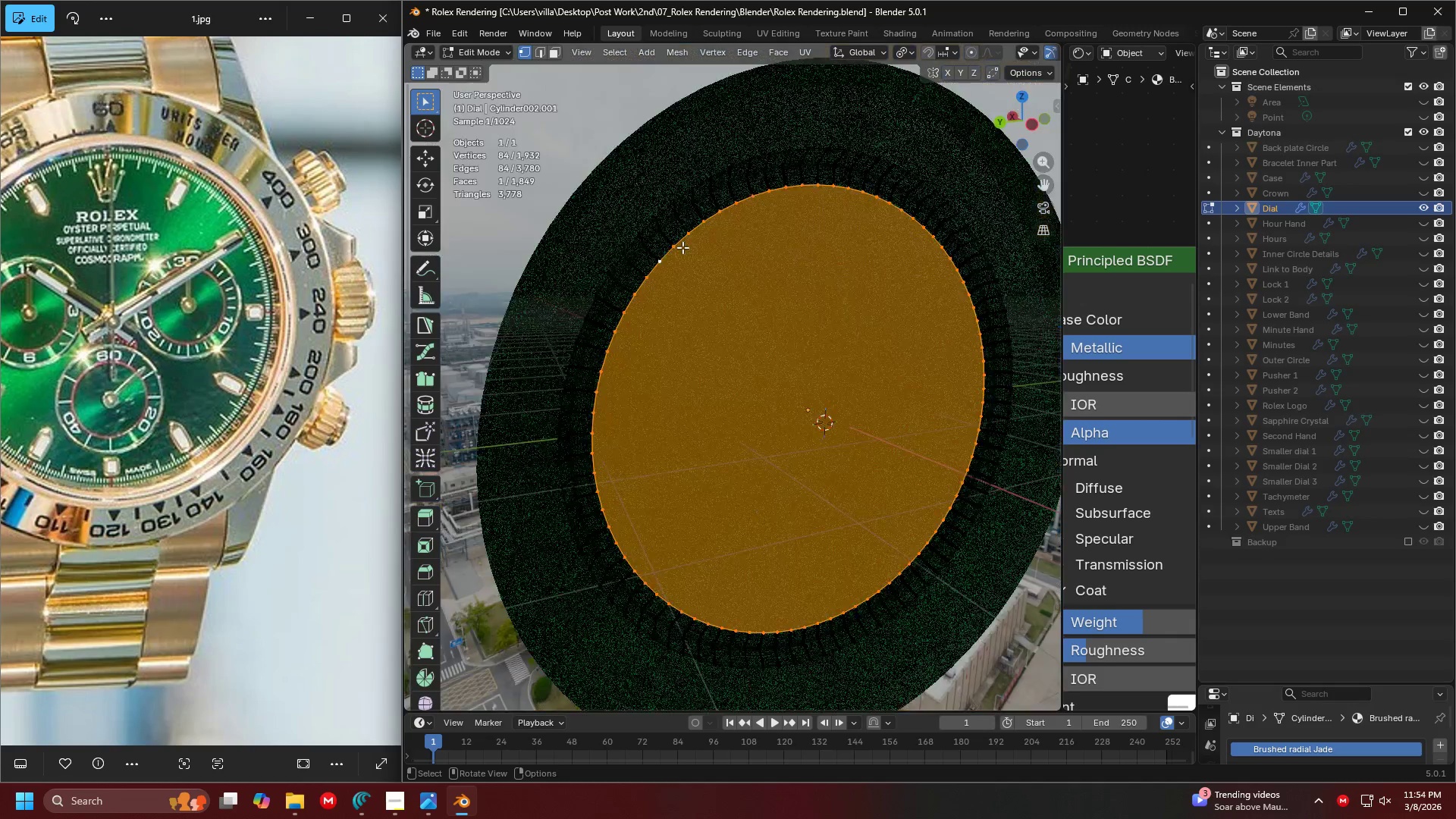 
scroll: coordinate [647, 206], scroll_direction: down, amount: 1.0
 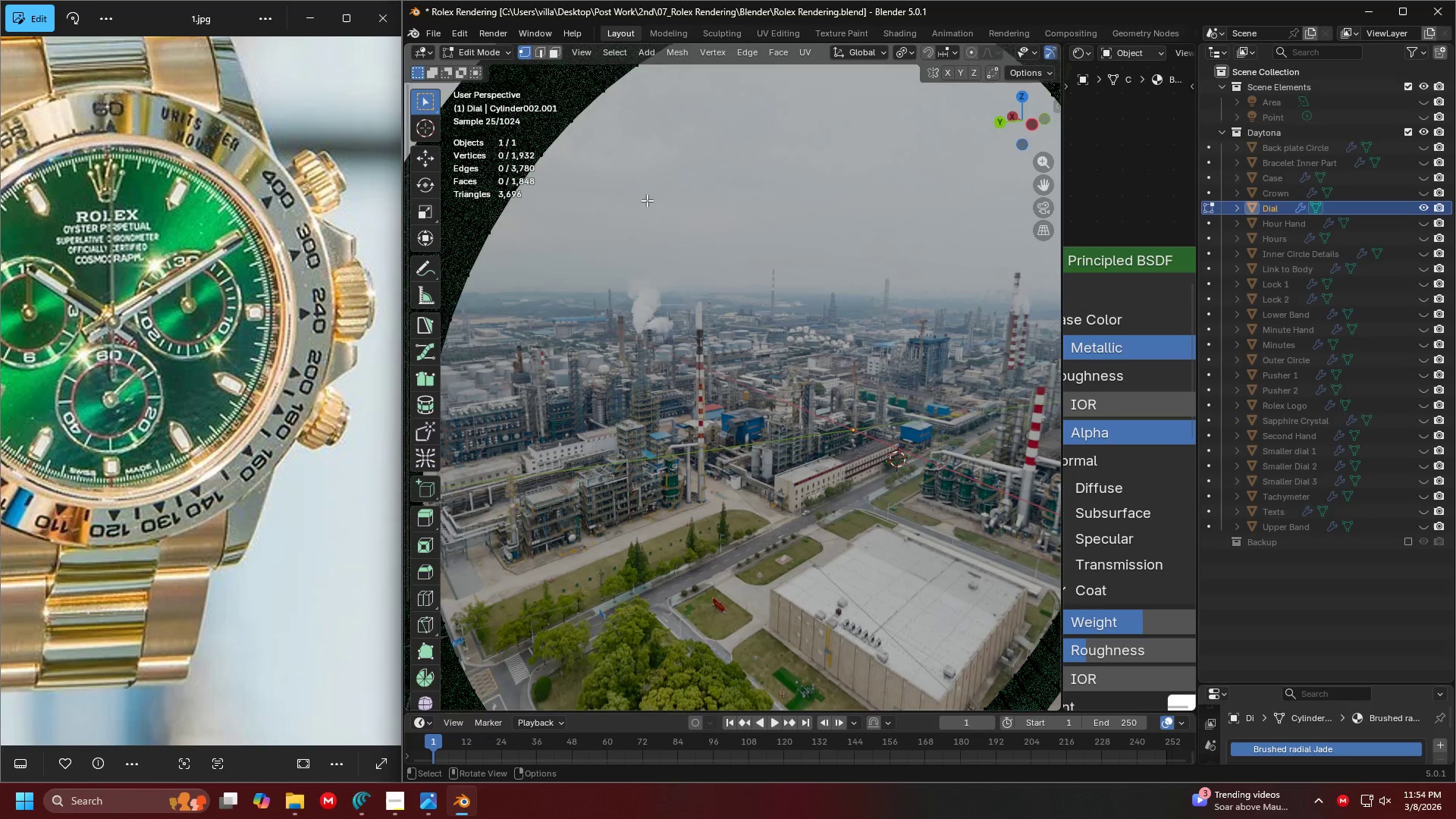 
left_click([587, 142])
 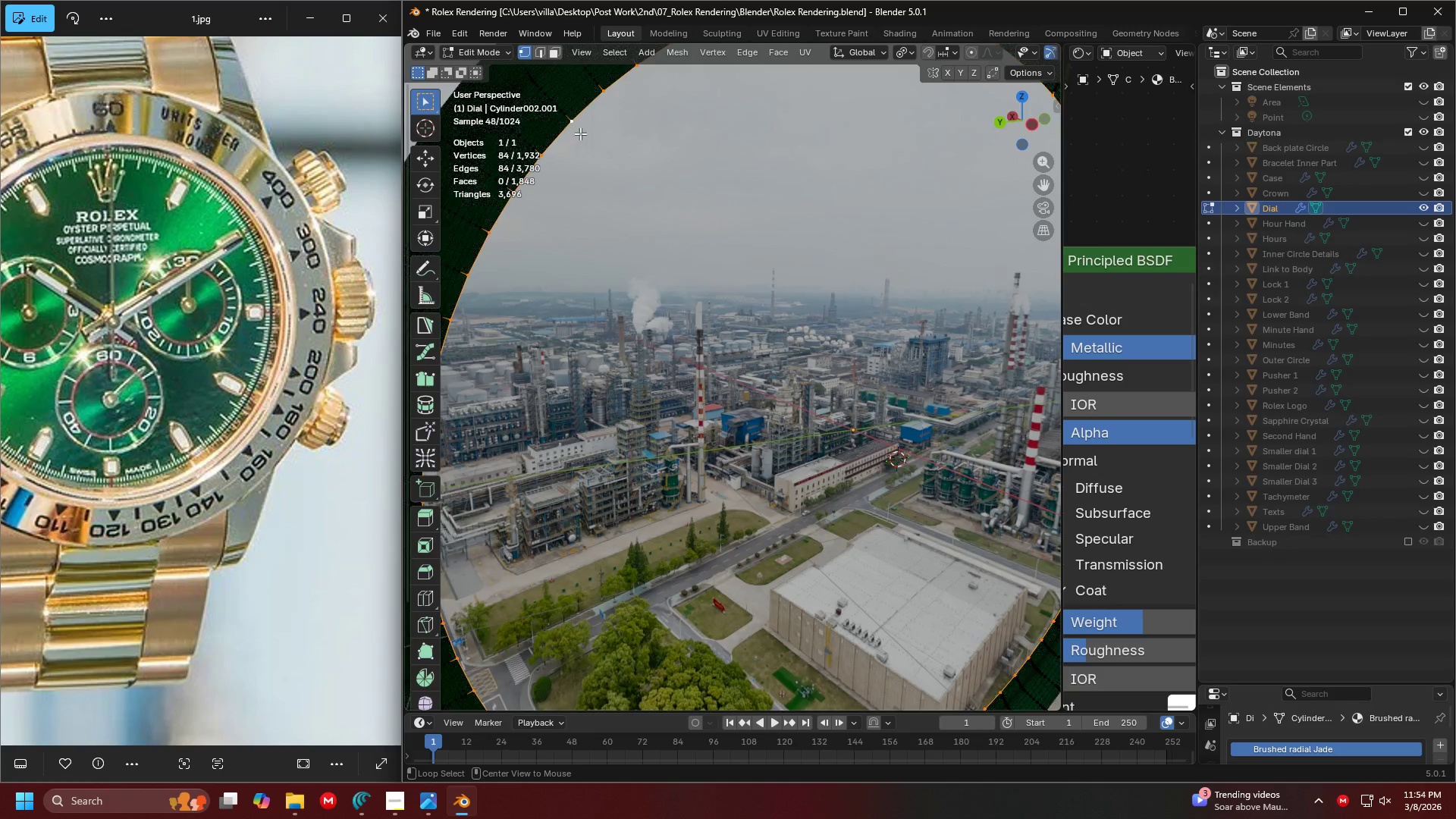 
hold_key(key=AltLeft, duration=2.88)
 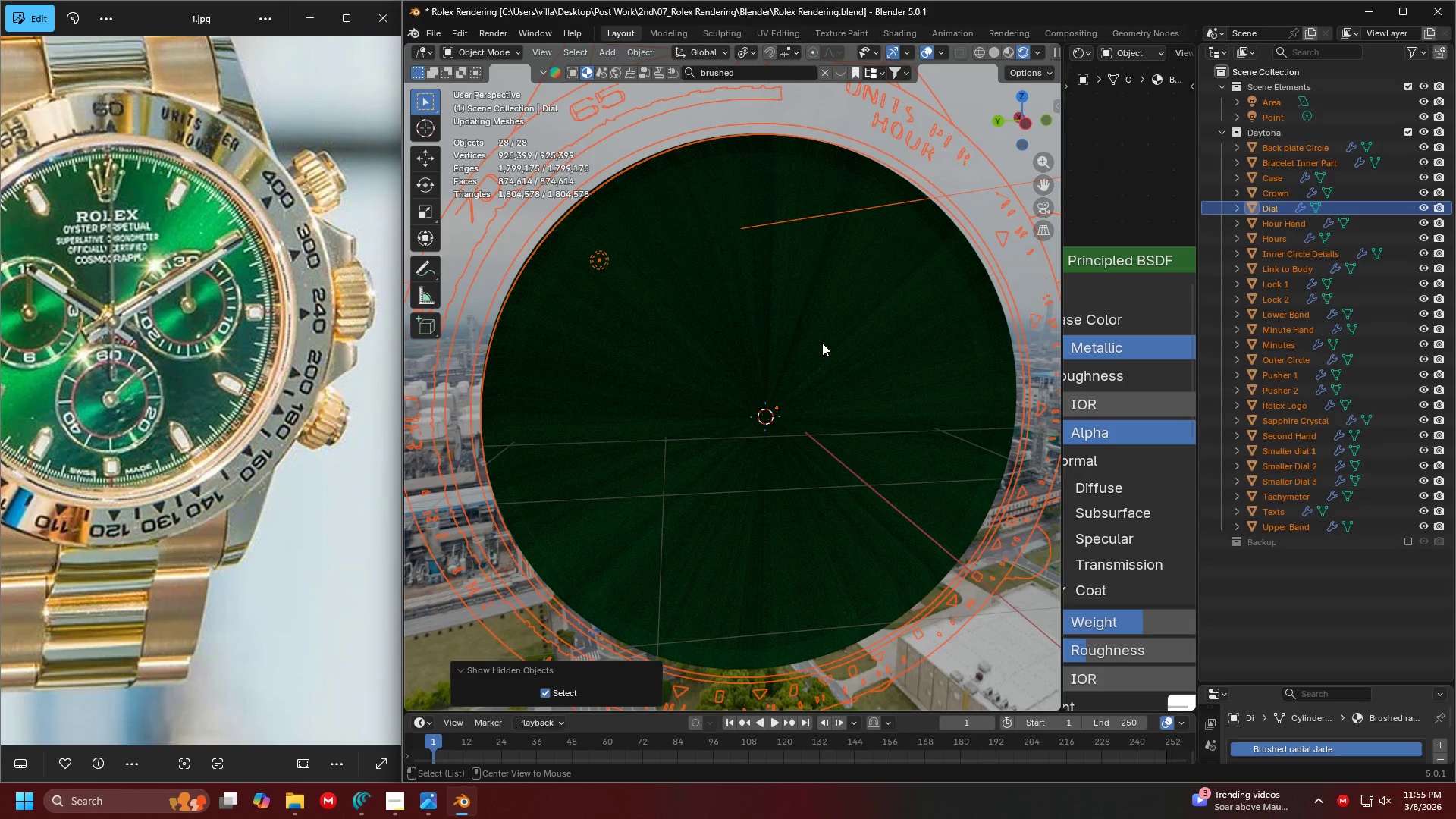 
key(F)
 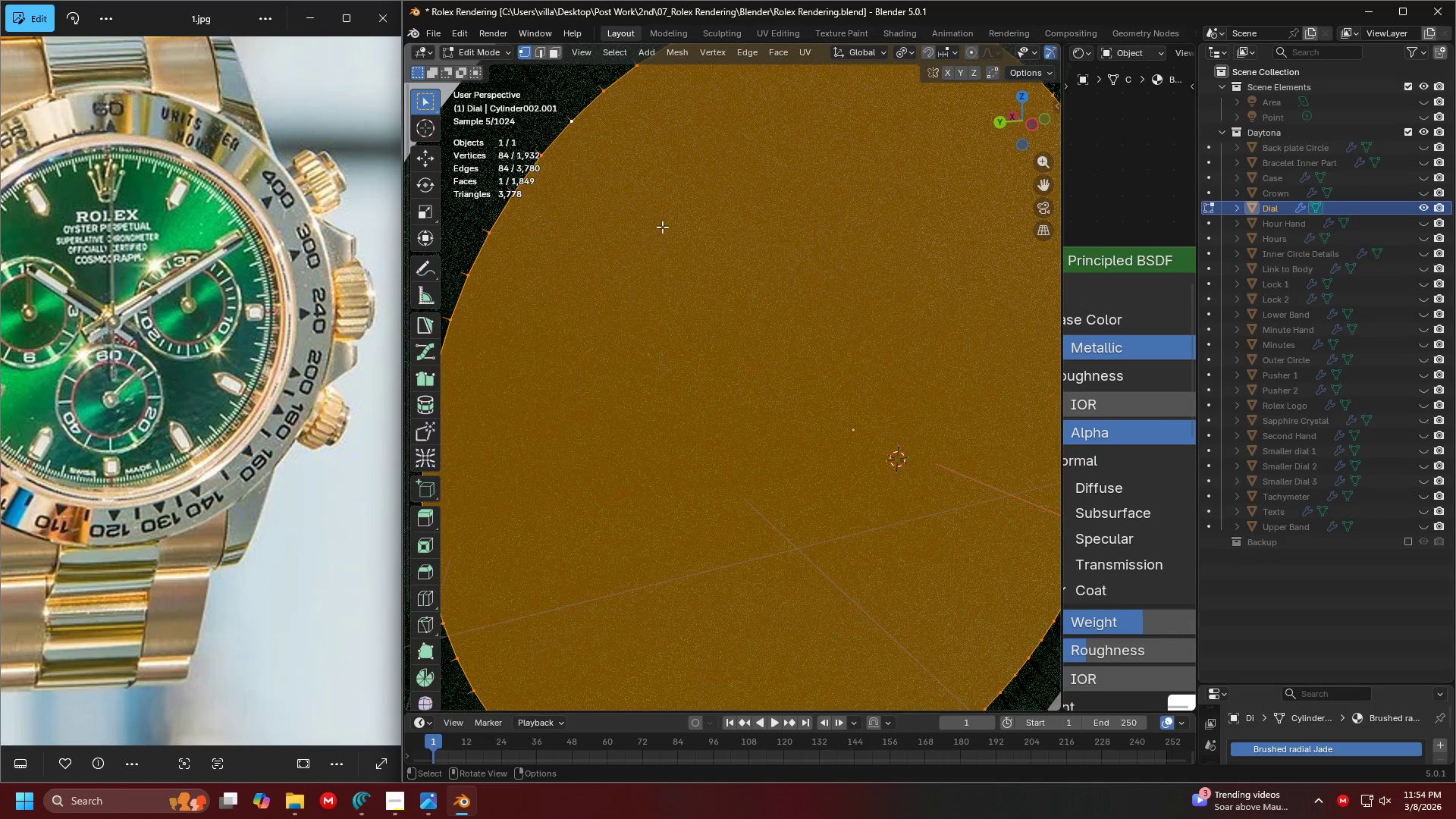 
key(Tab)
 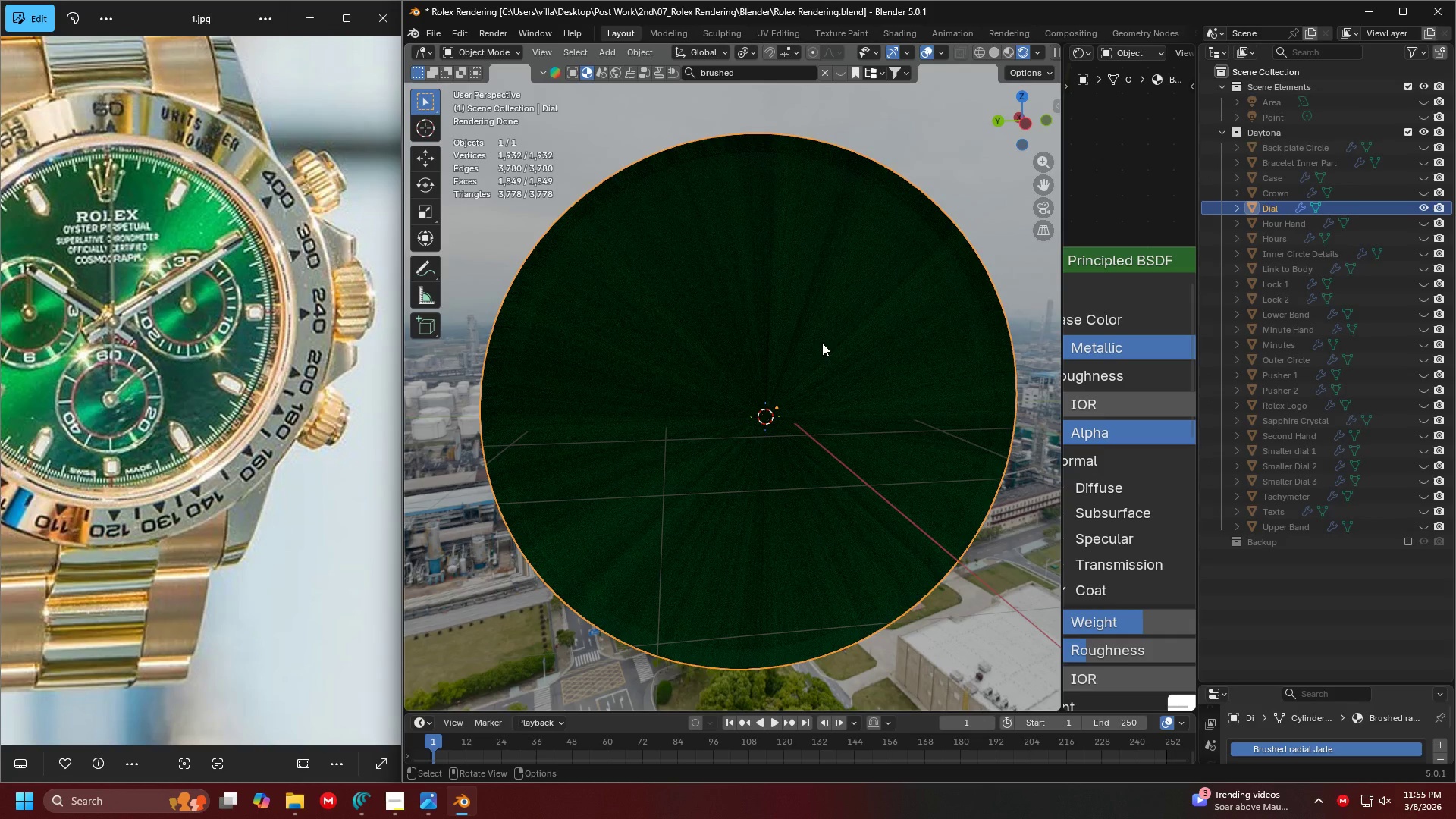 
scroll: coordinate [676, 265], scroll_direction: down, amount: 2.0
 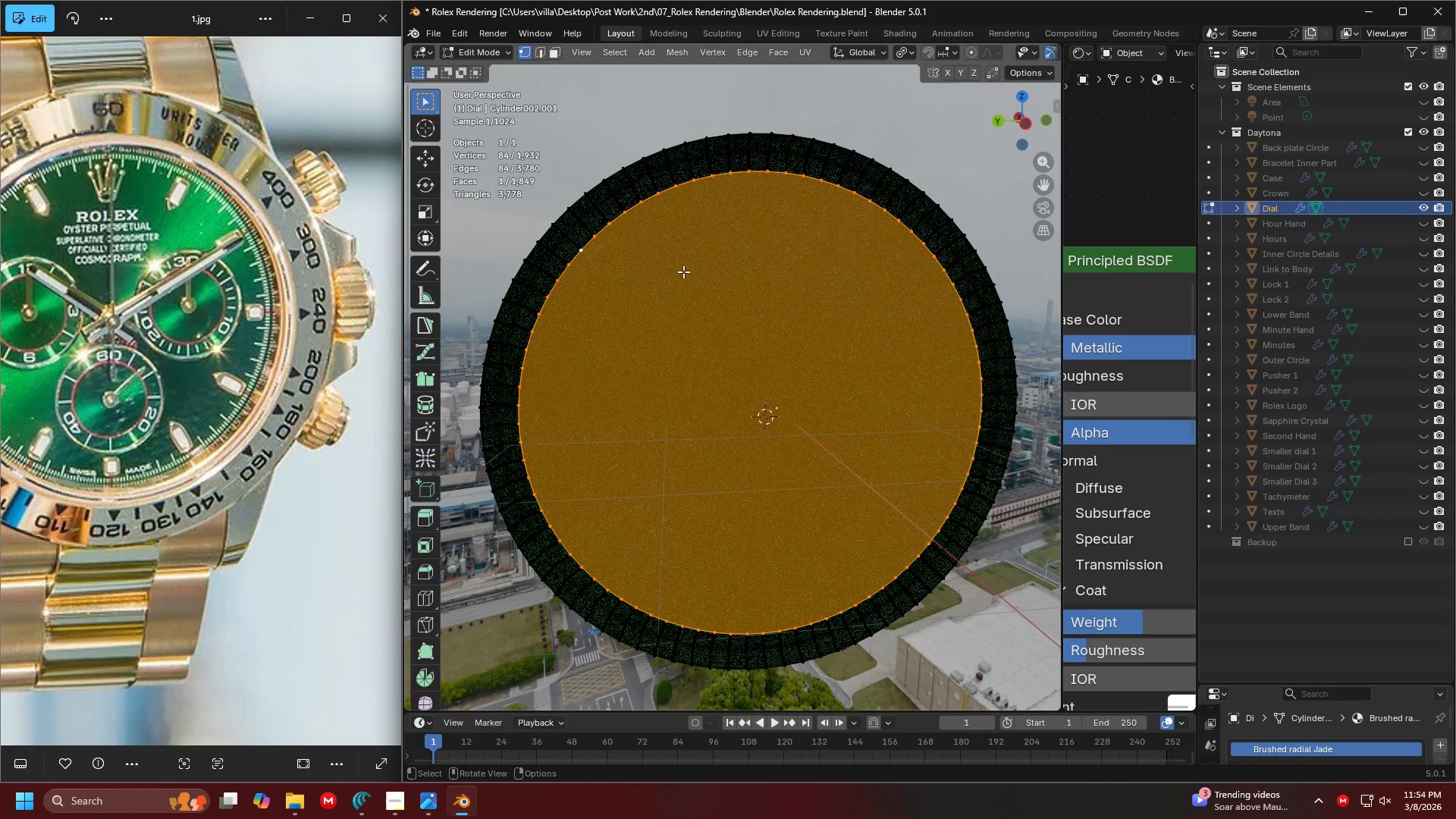 
key(Alt+H)
 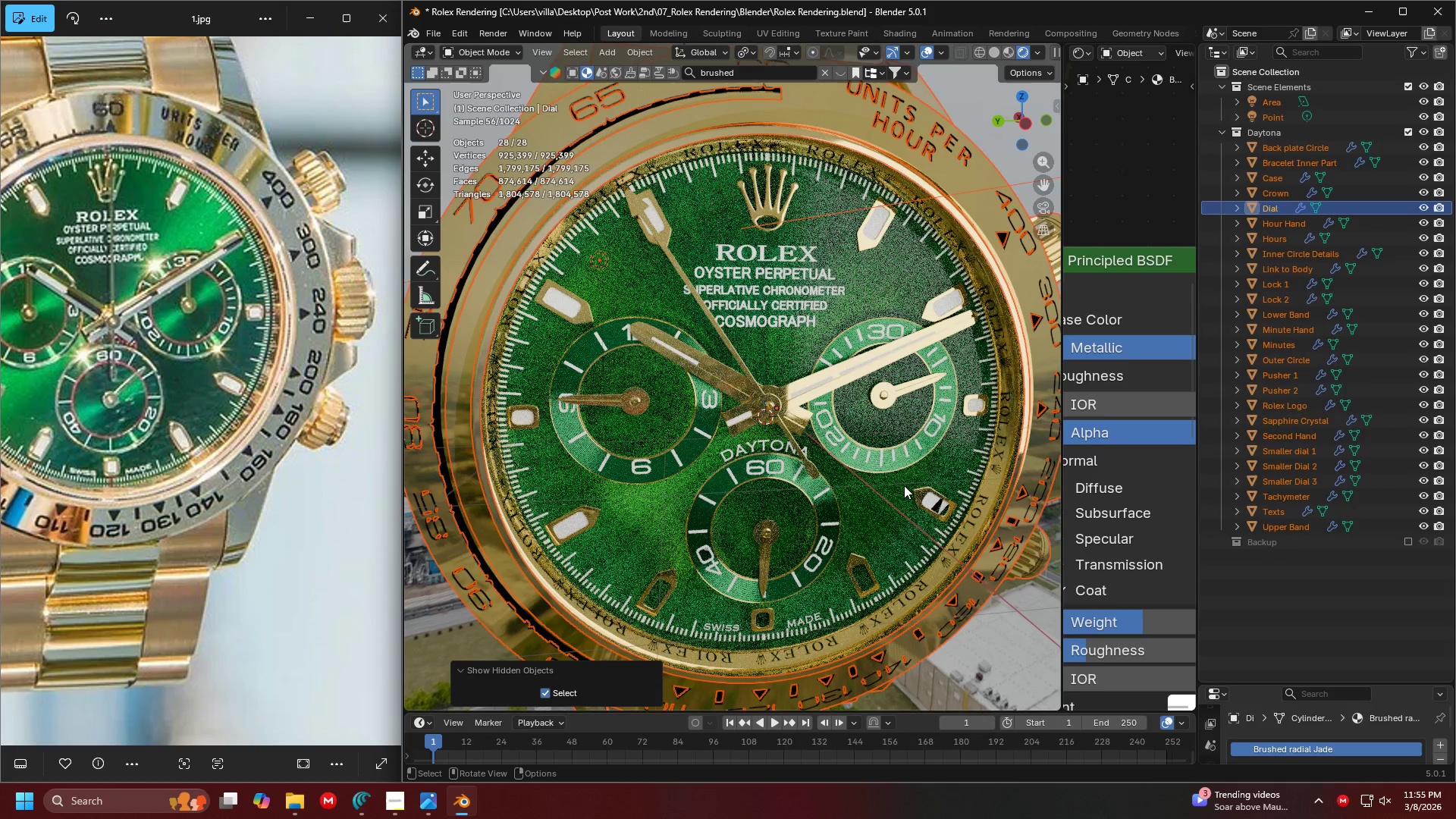 
scroll: coordinate [817, 422], scroll_direction: up, amount: 1.0
 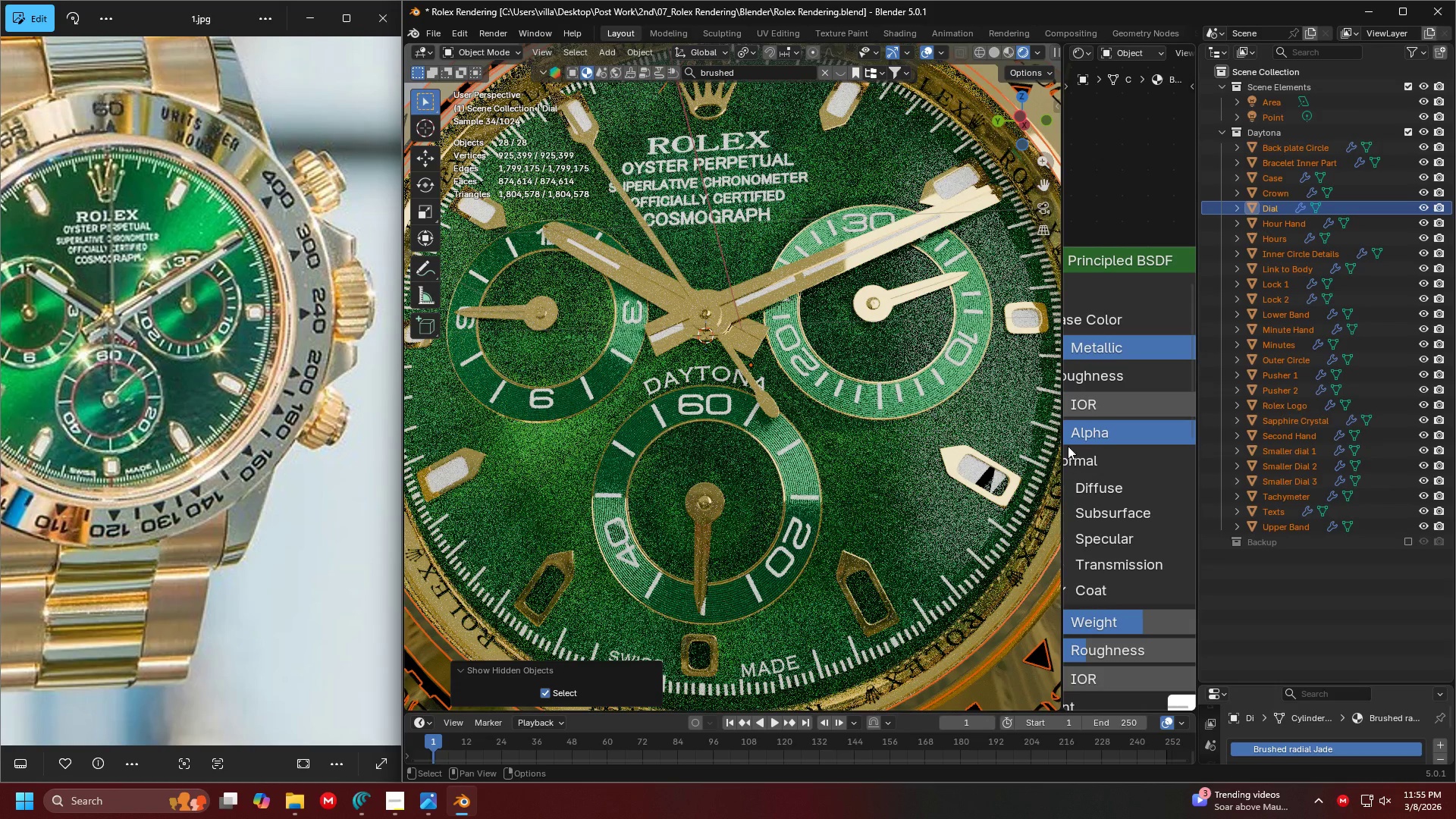 
left_click_drag(start_coordinate=[1062, 443], to_coordinate=[854, 439])
 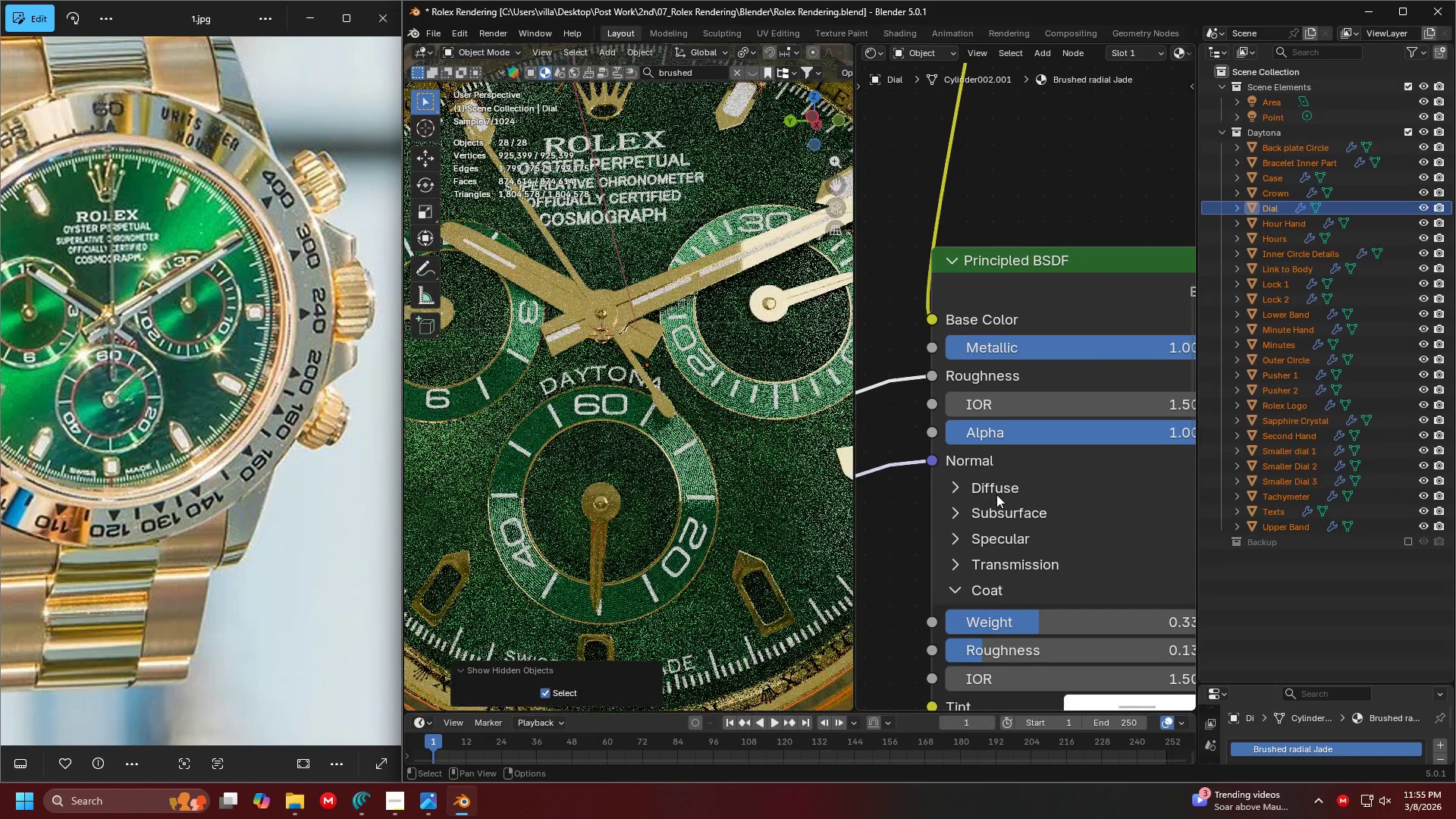 
scroll: coordinate [997, 494], scroll_direction: down, amount: 11.0
 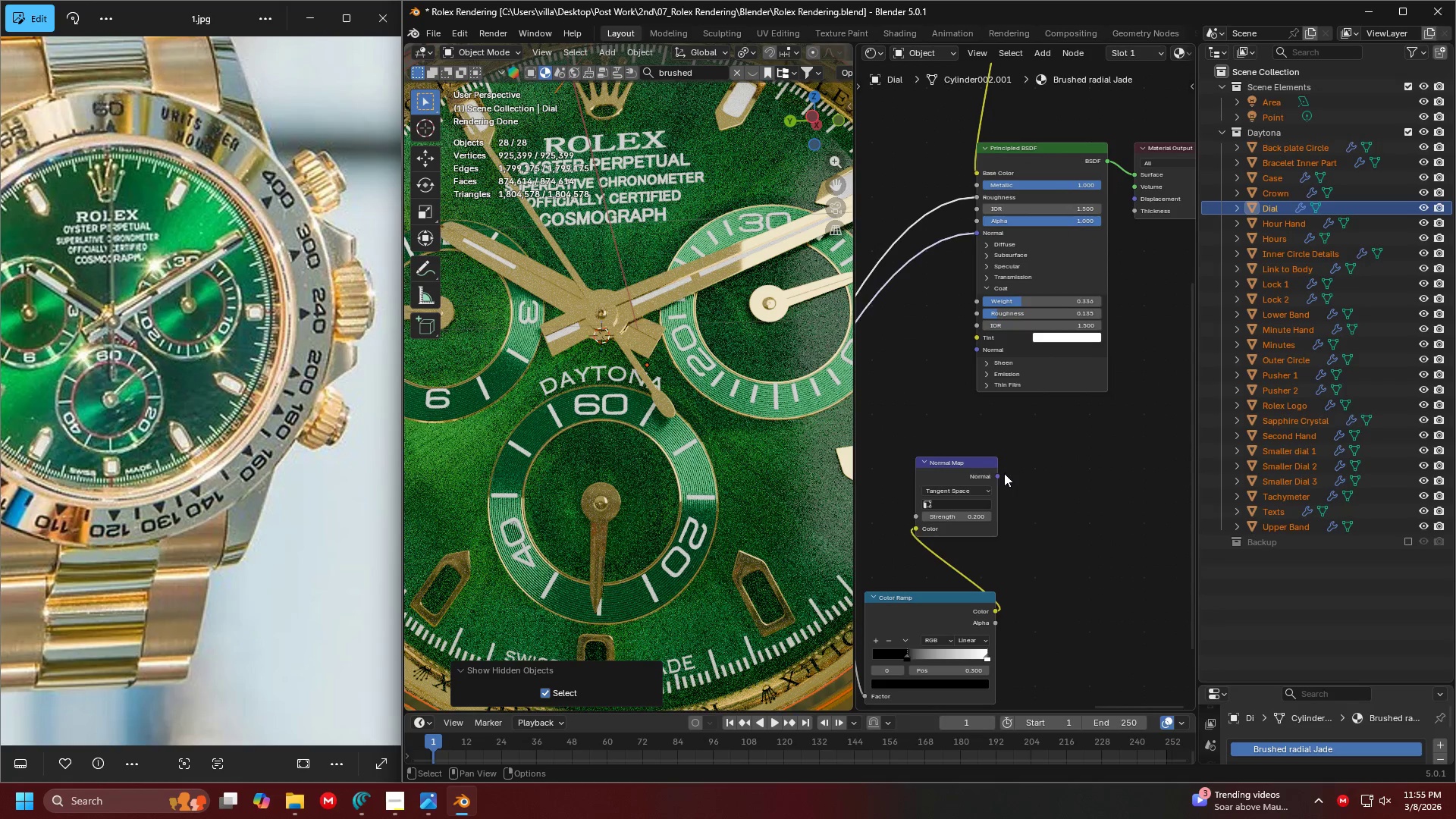 
scroll: coordinate [1050, 411], scroll_direction: up, amount: 10.0
 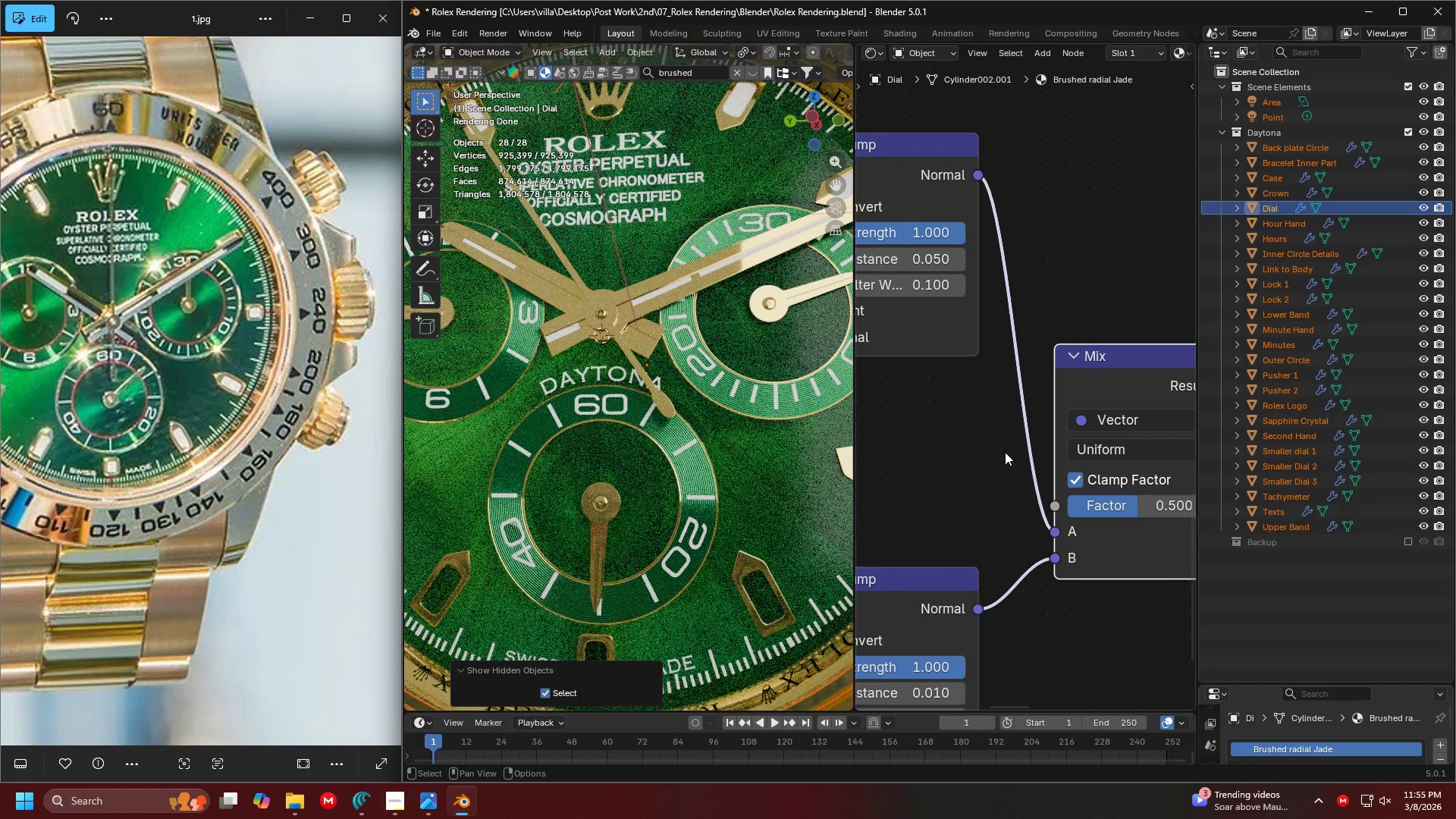 
middle_click([985, 449])
 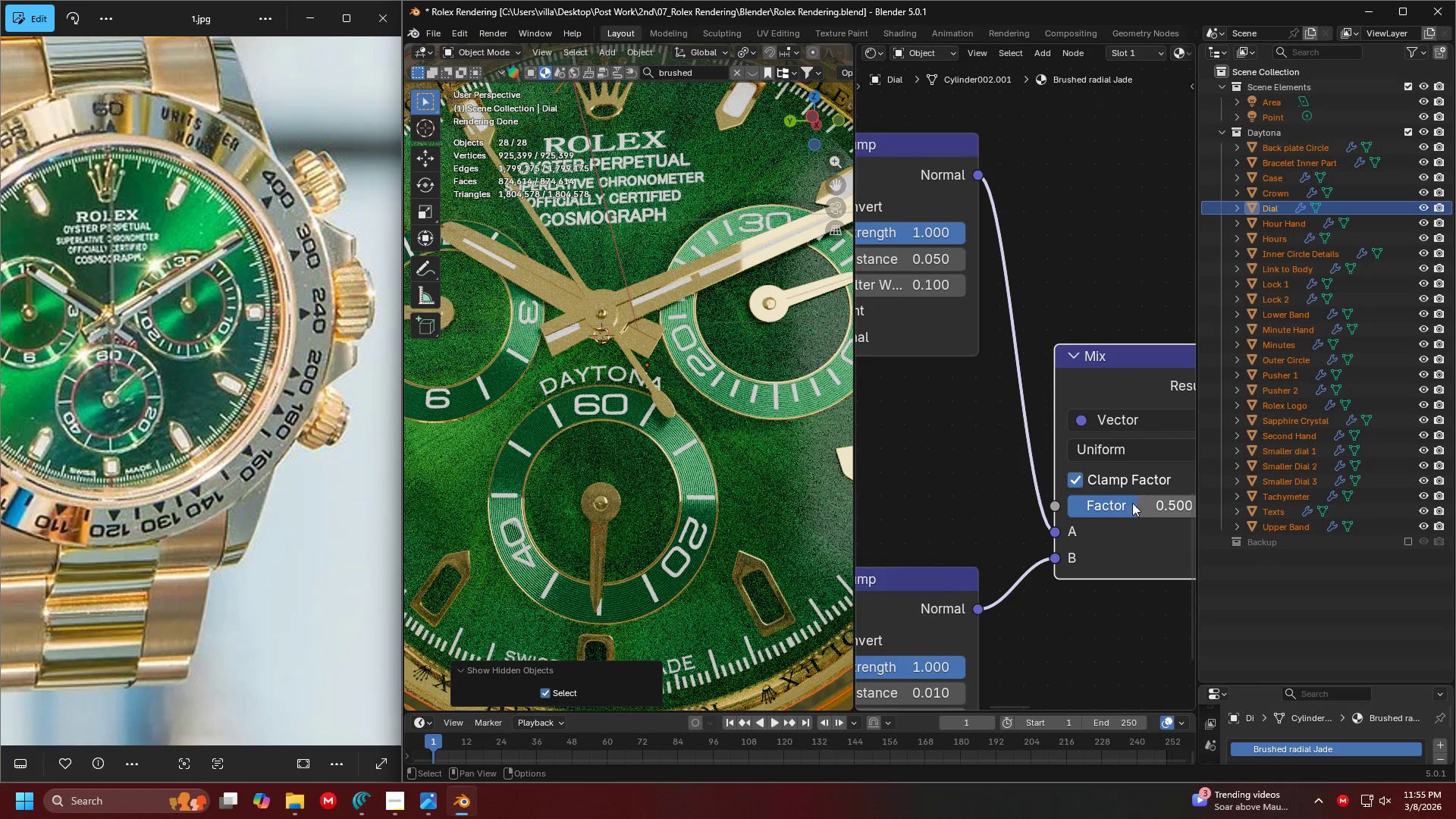 
left_click_drag(start_coordinate=[1133, 503], to_coordinate=[1074, 501])
 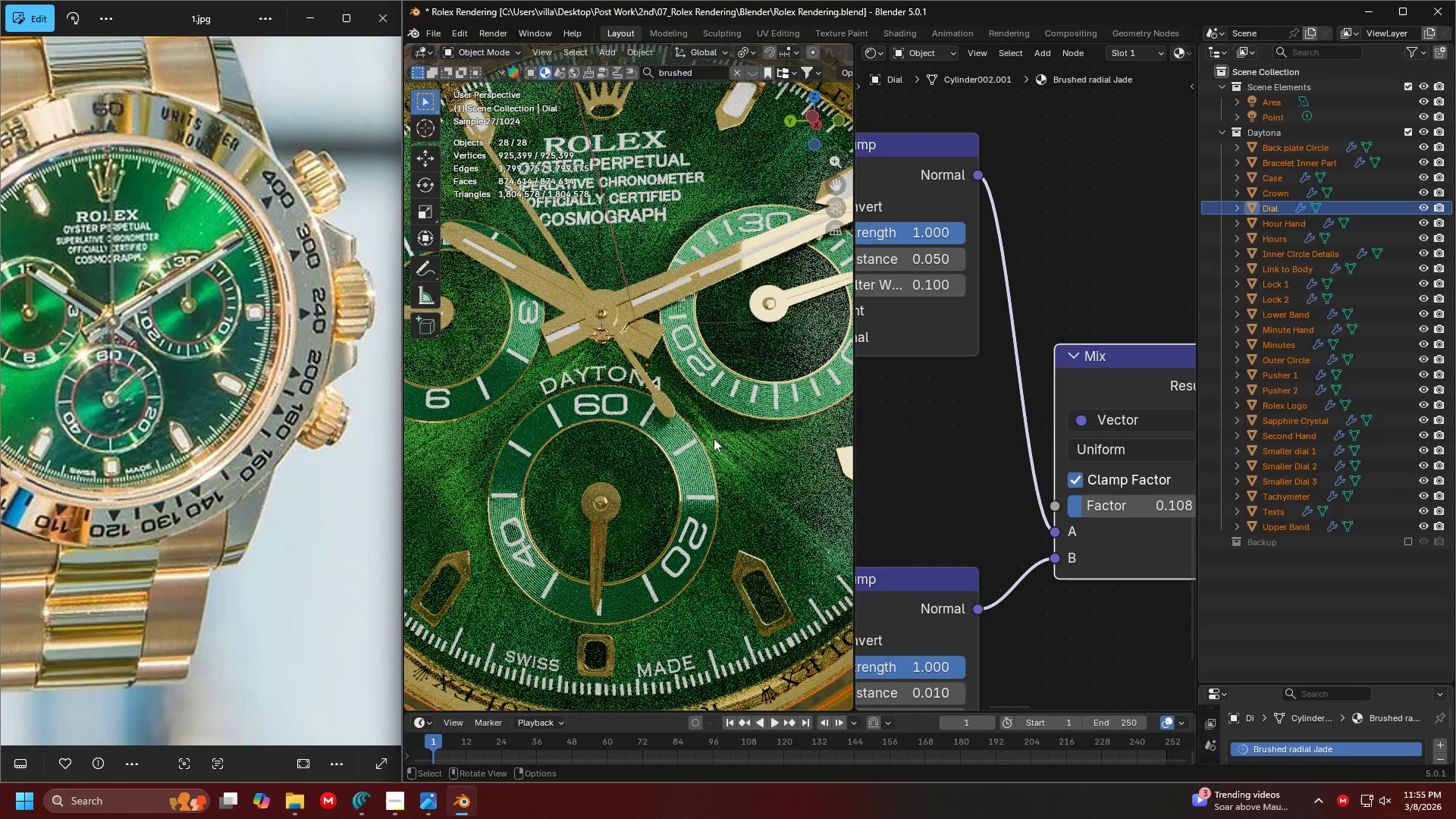 
scroll: coordinate [633, 429], scroll_direction: down, amount: 4.0
 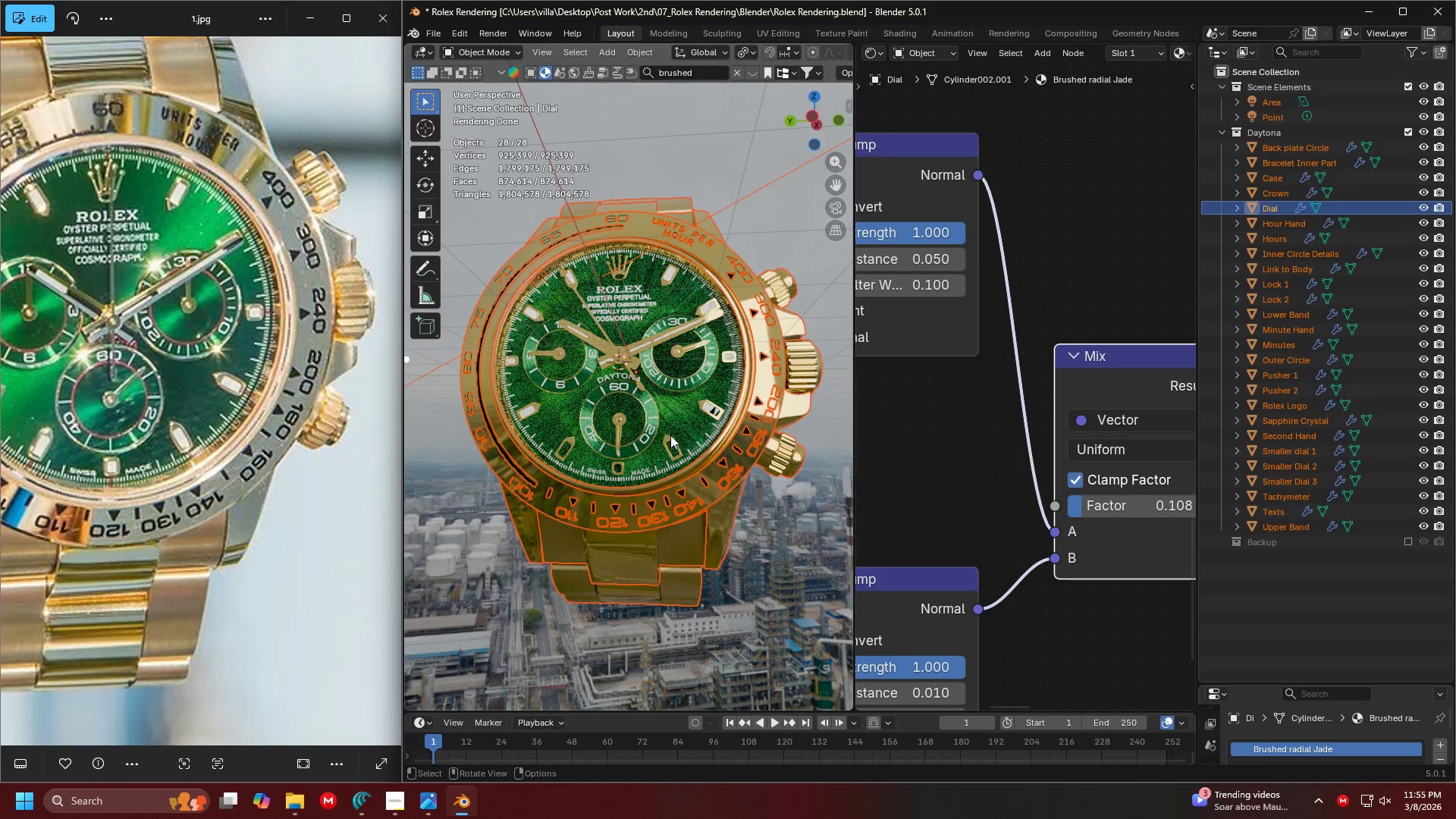 
scroll: coordinate [692, 441], scroll_direction: up, amount: 3.0
 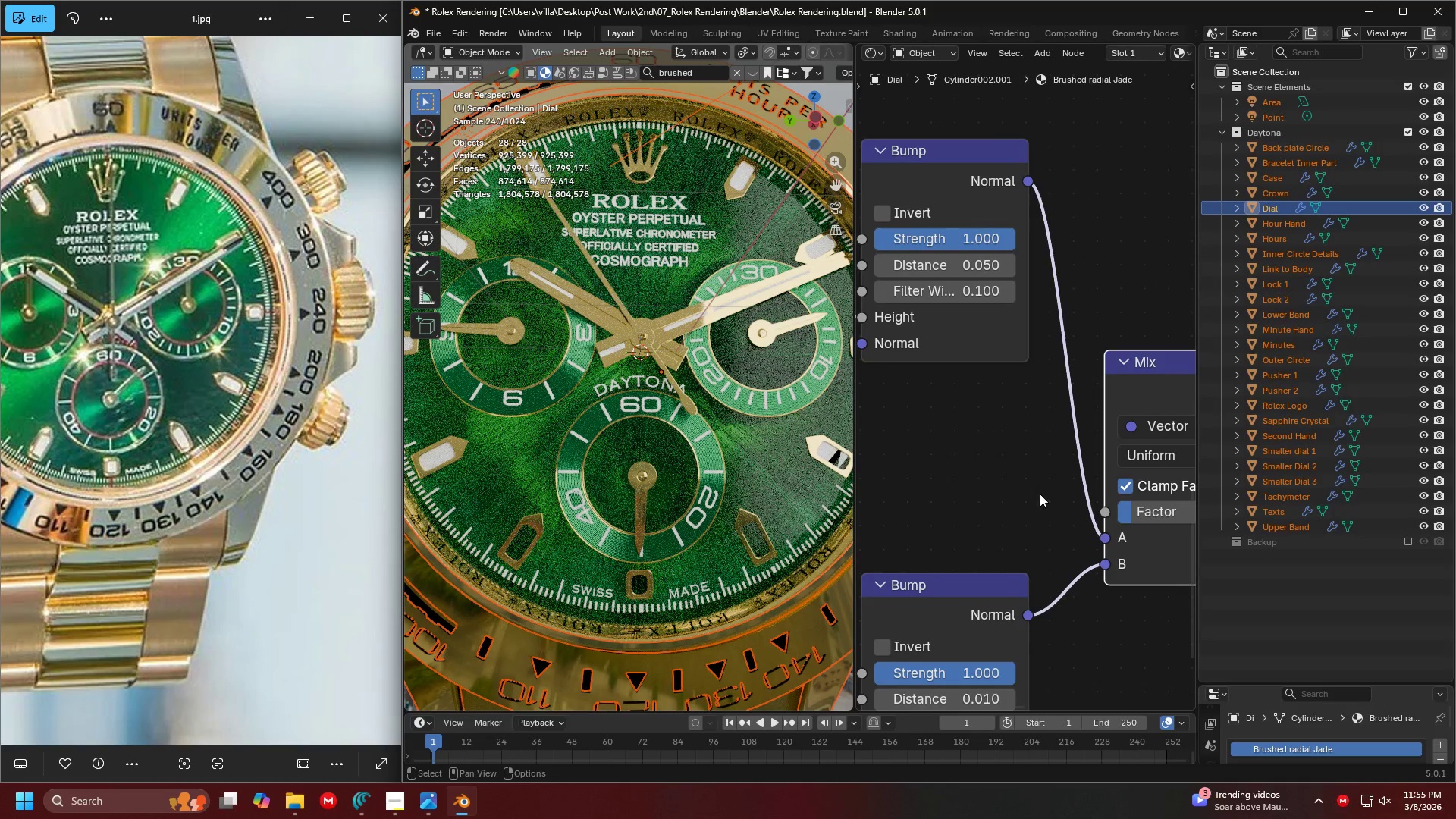 
left_click_drag(start_coordinate=[1140, 512], to_coordinate=[1175, 516])
 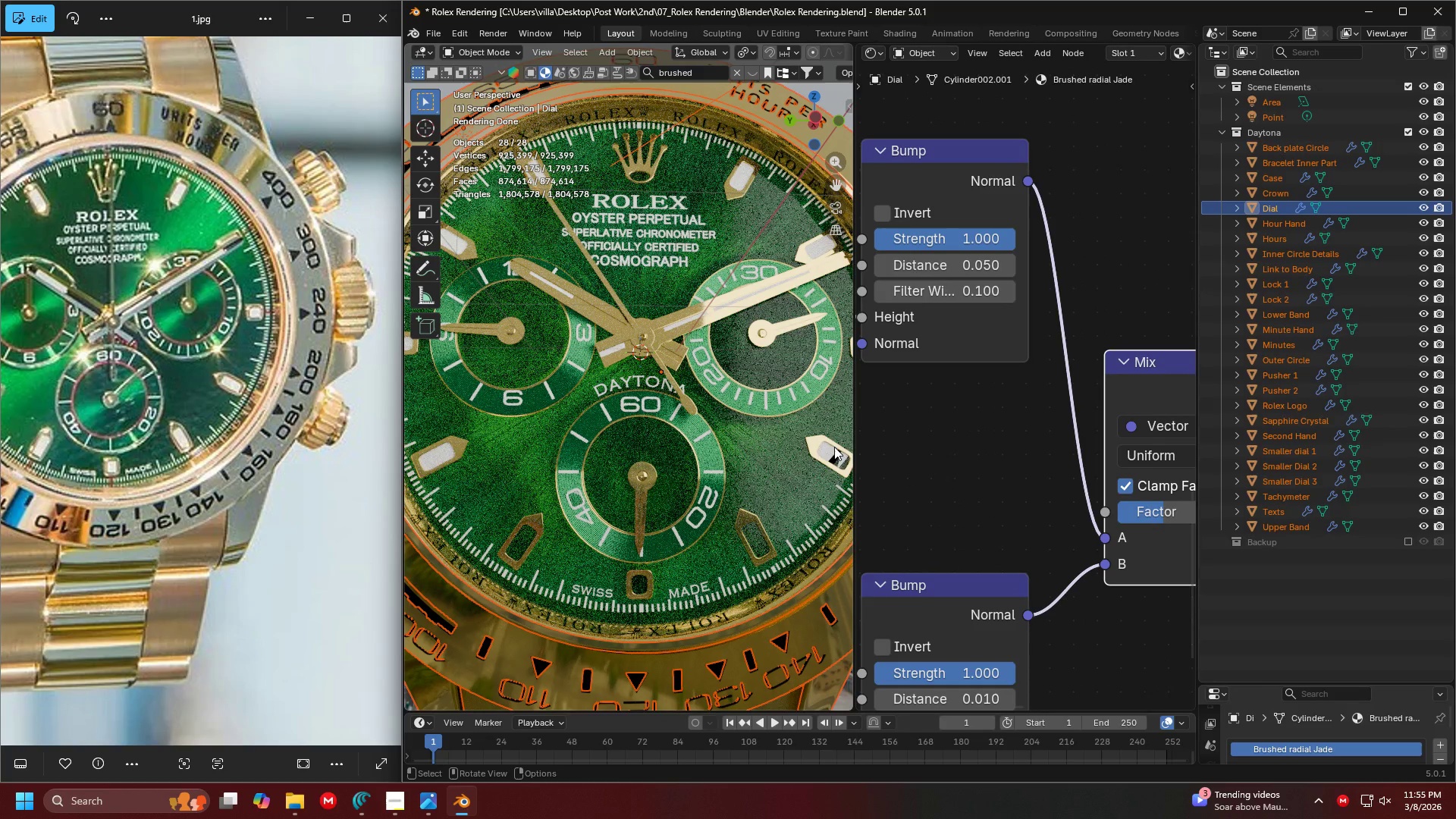 
wait(7.48)
 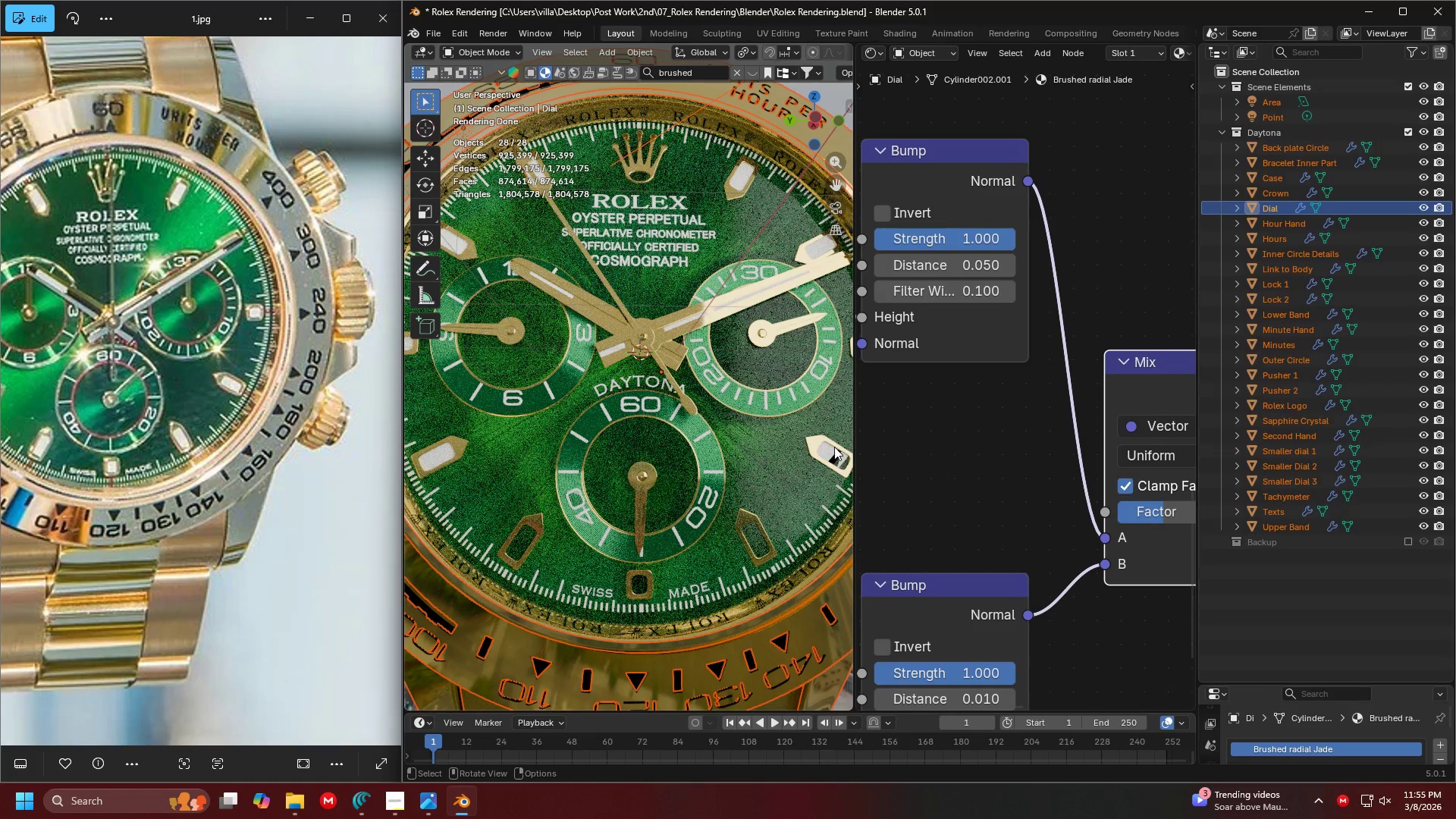 
scroll: coordinate [1040, 504], scroll_direction: down, amount: 7.0
 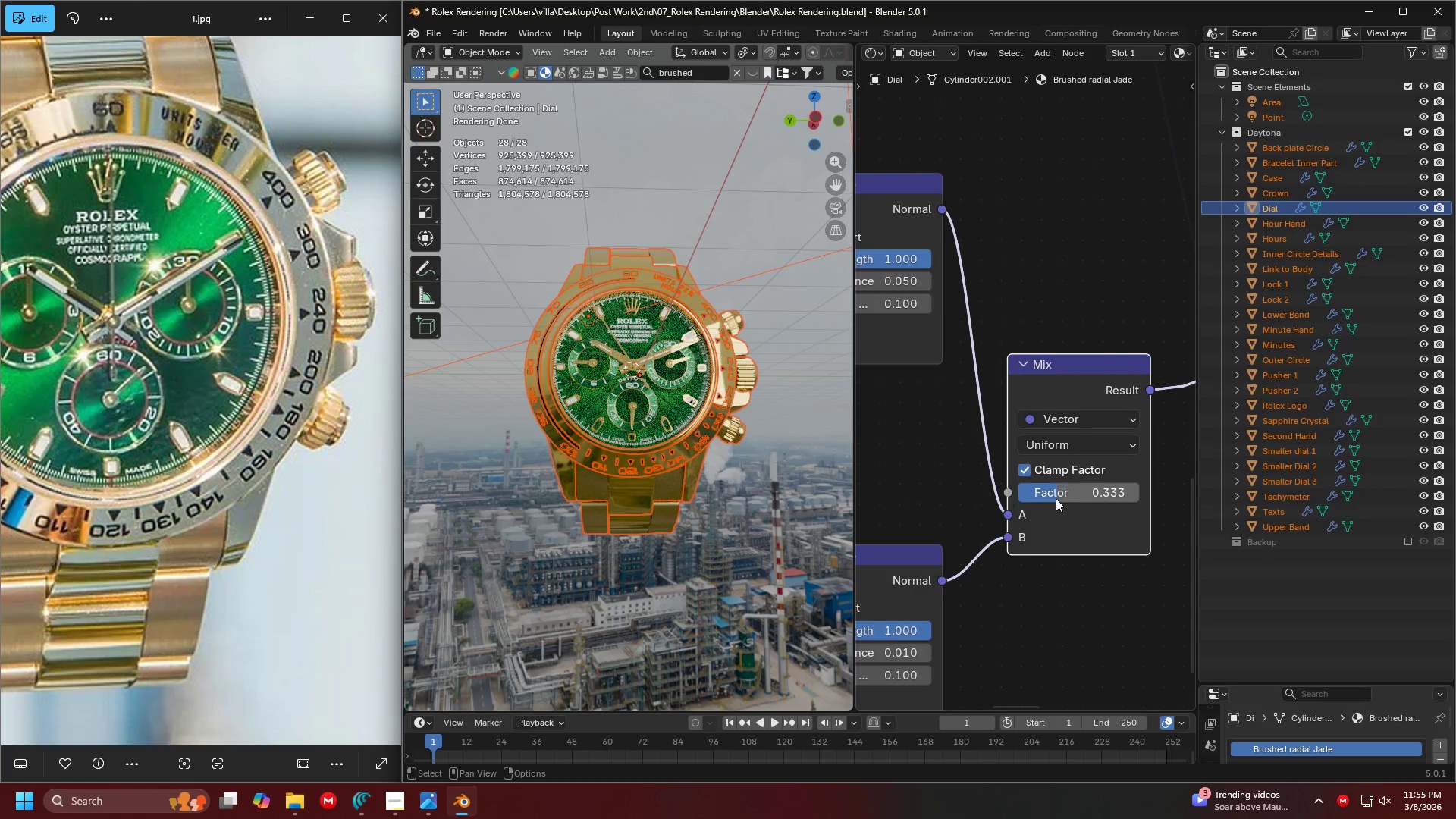 
left_click_drag(start_coordinate=[1059, 497], to_coordinate=[1141, 497])
 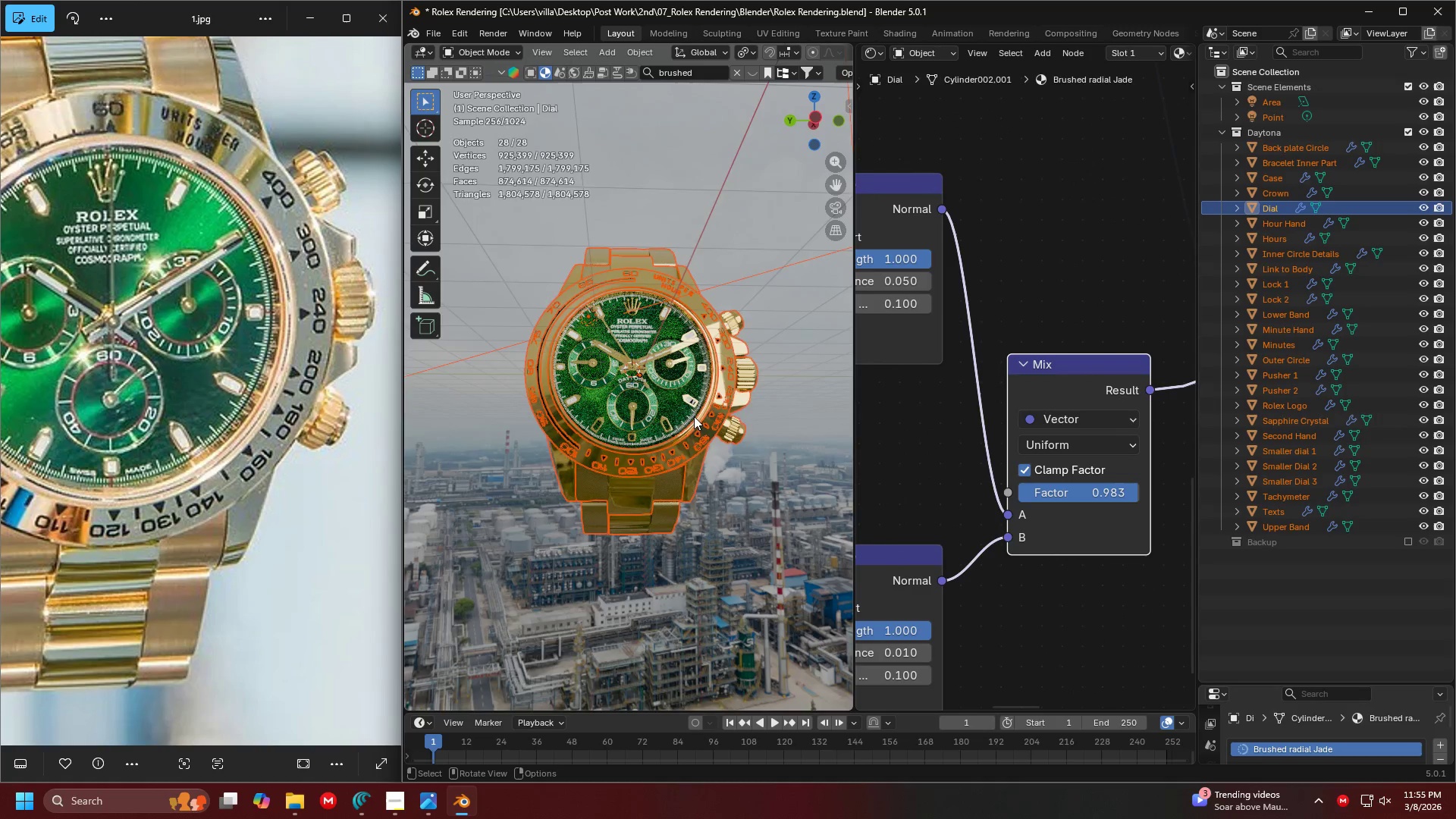 
scroll: coordinate [657, 412], scroll_direction: up, amount: 5.0
 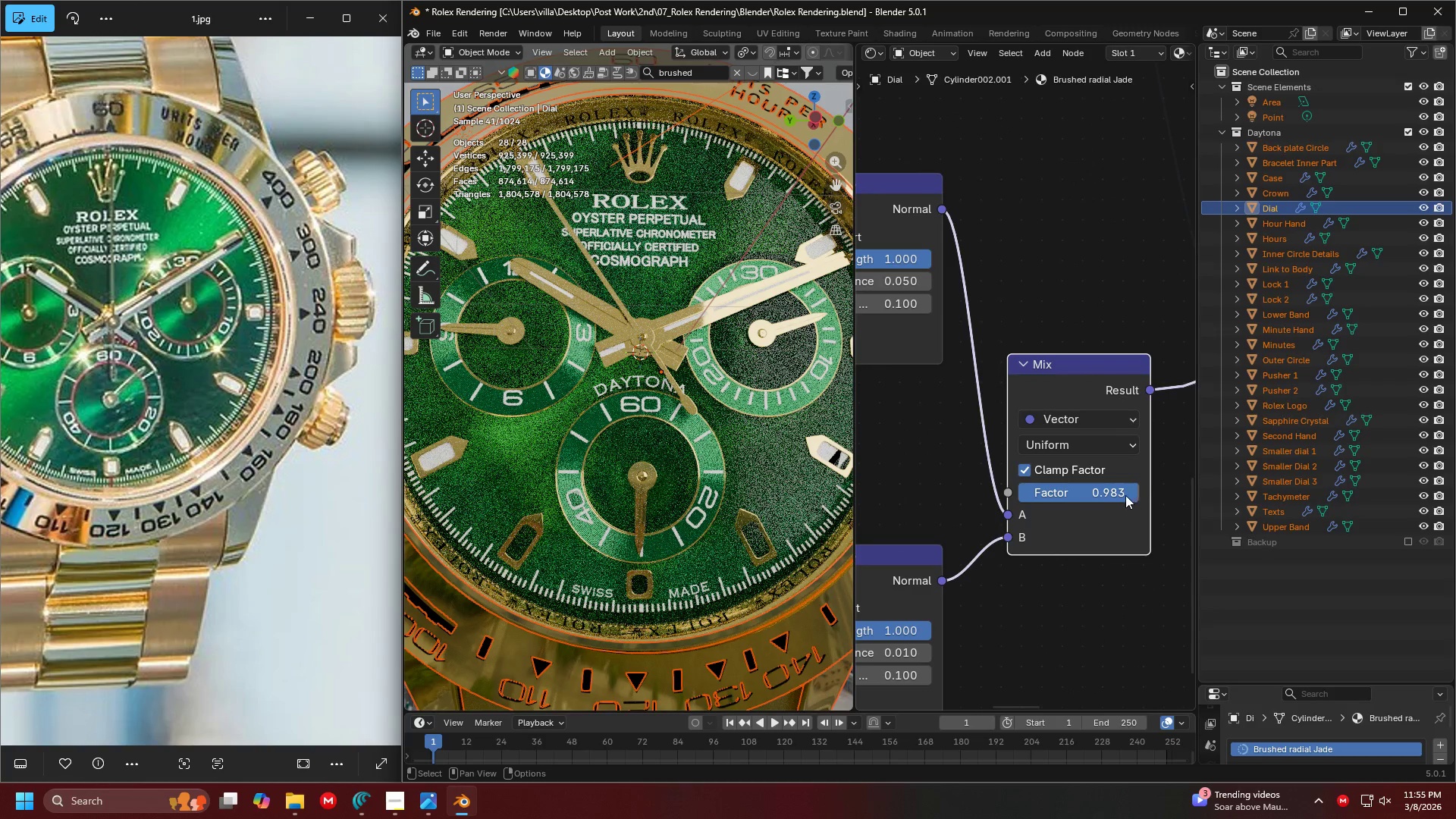 
left_click_drag(start_coordinate=[1106, 494], to_coordinate=[1015, 494])
 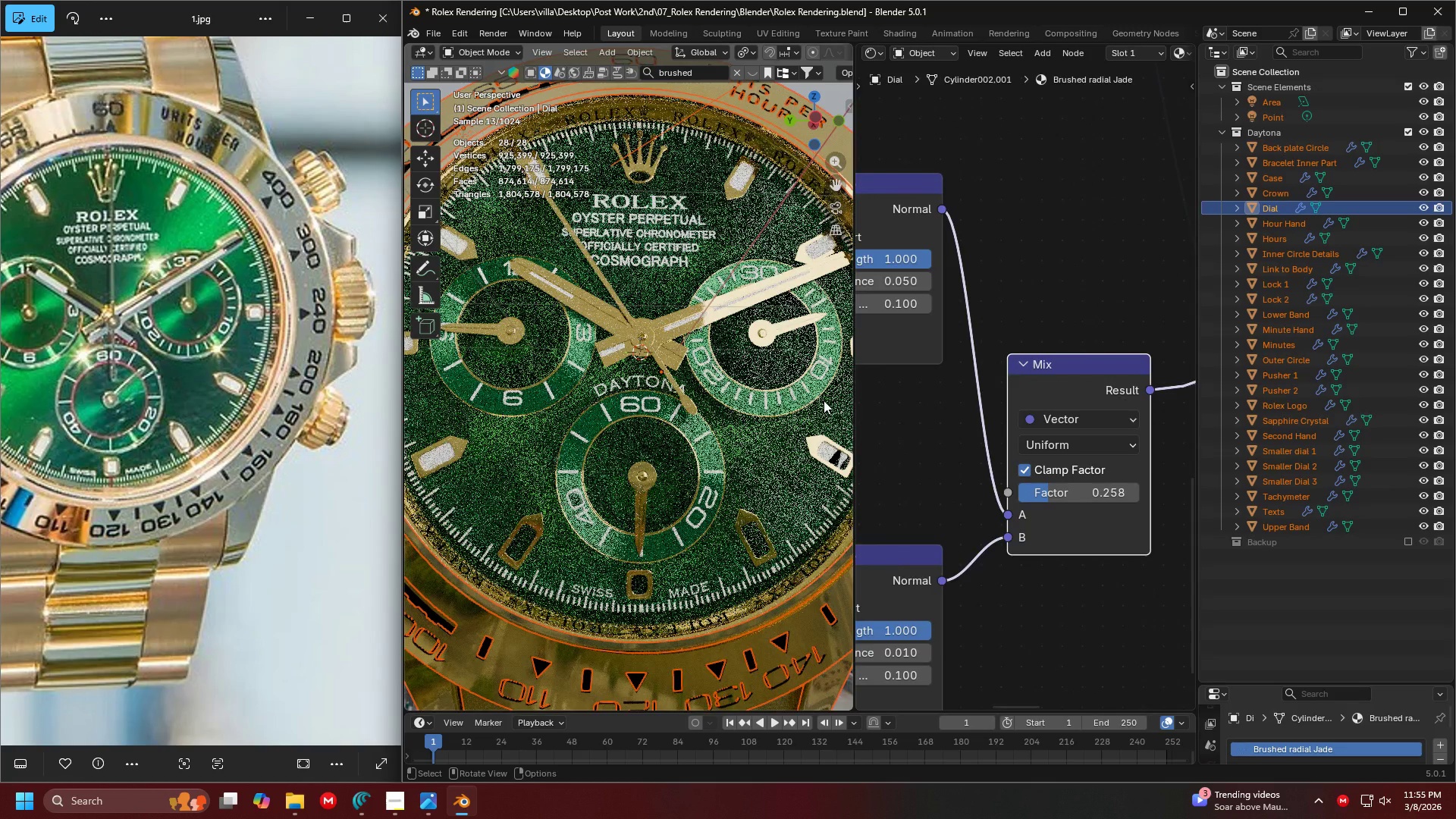 
left_click([995, 321])
 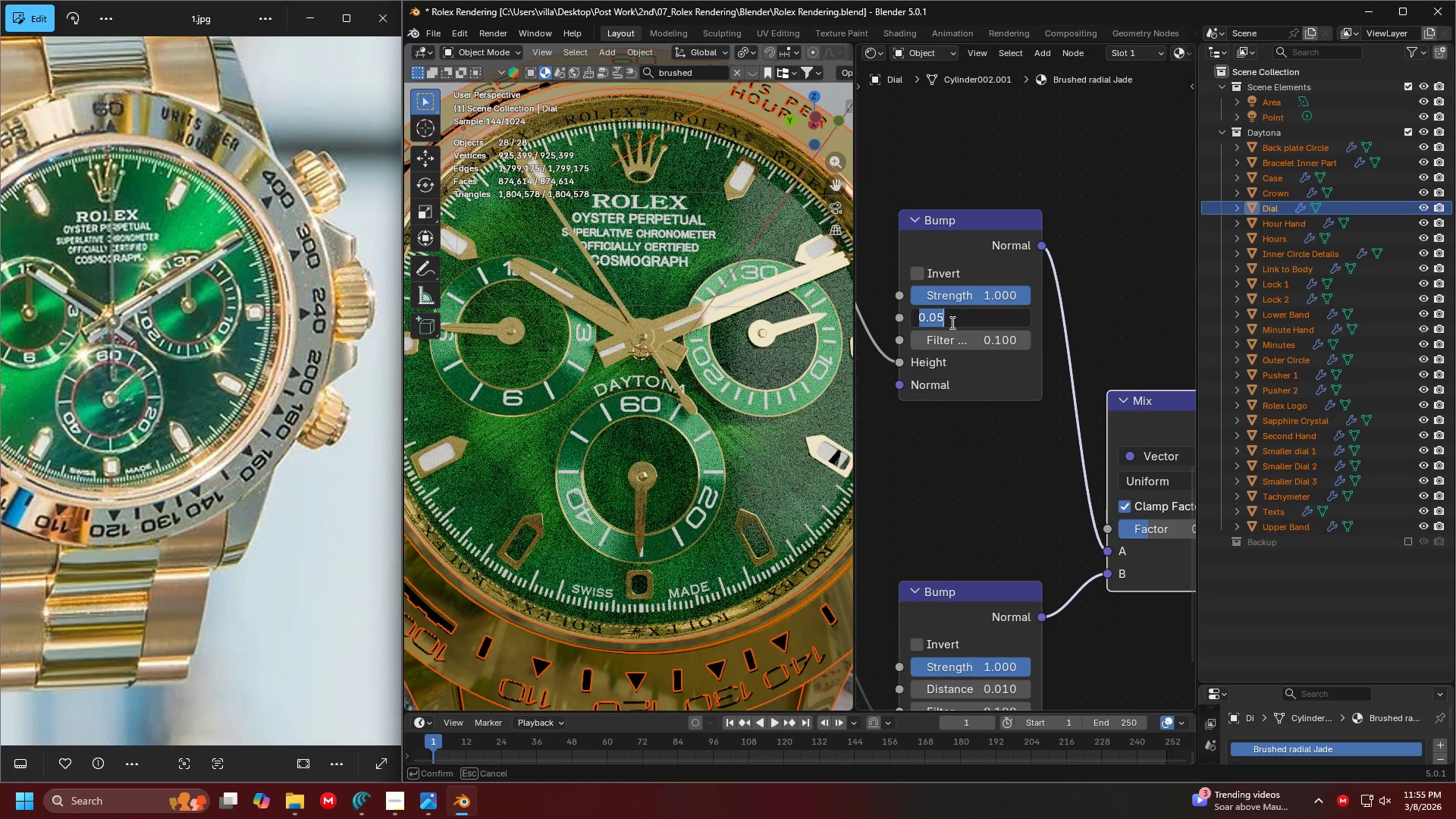 
scroll: coordinate [1021, 391], scroll_direction: none, amount: 0.0
 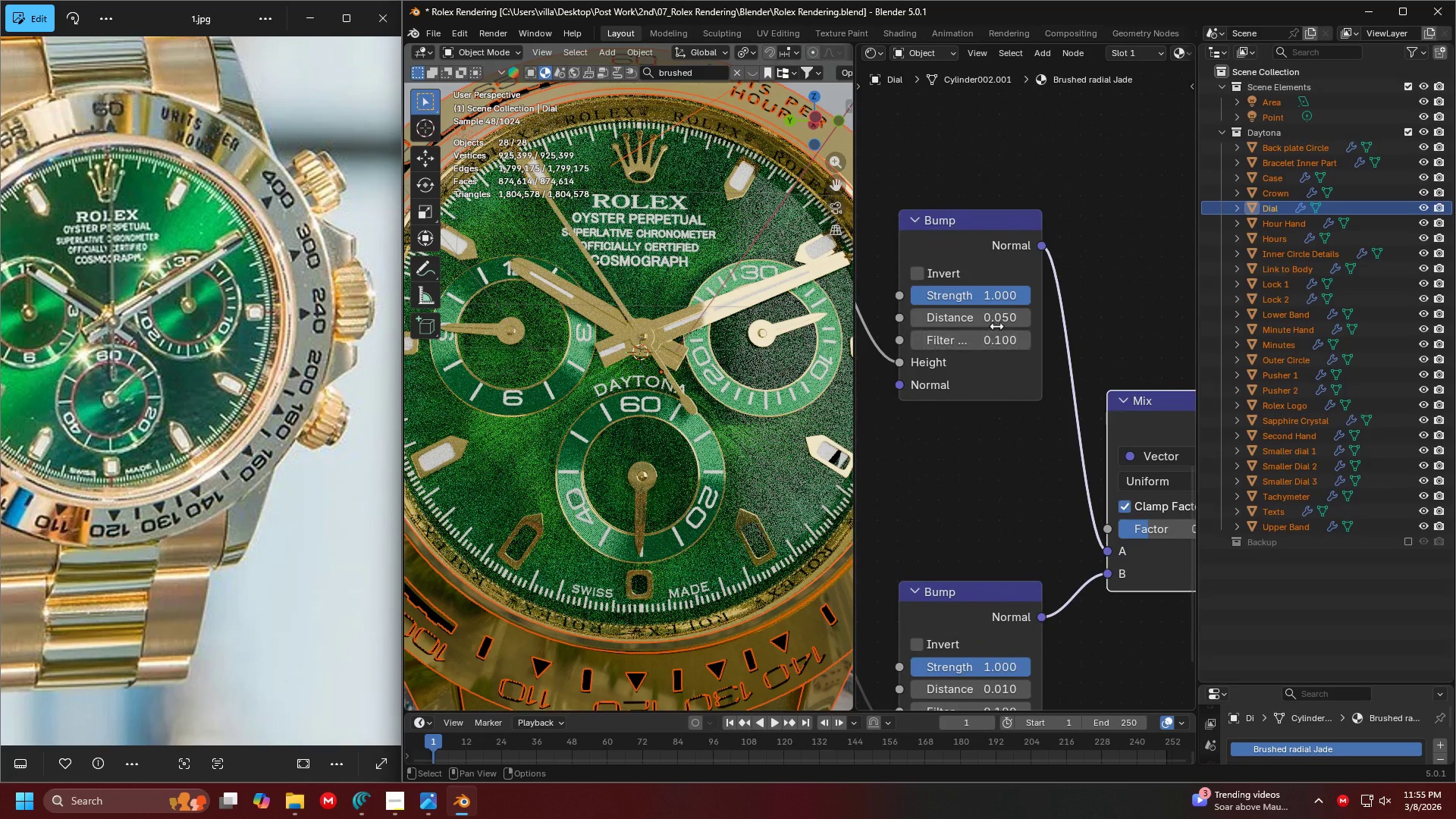 
left_click([950, 321])
 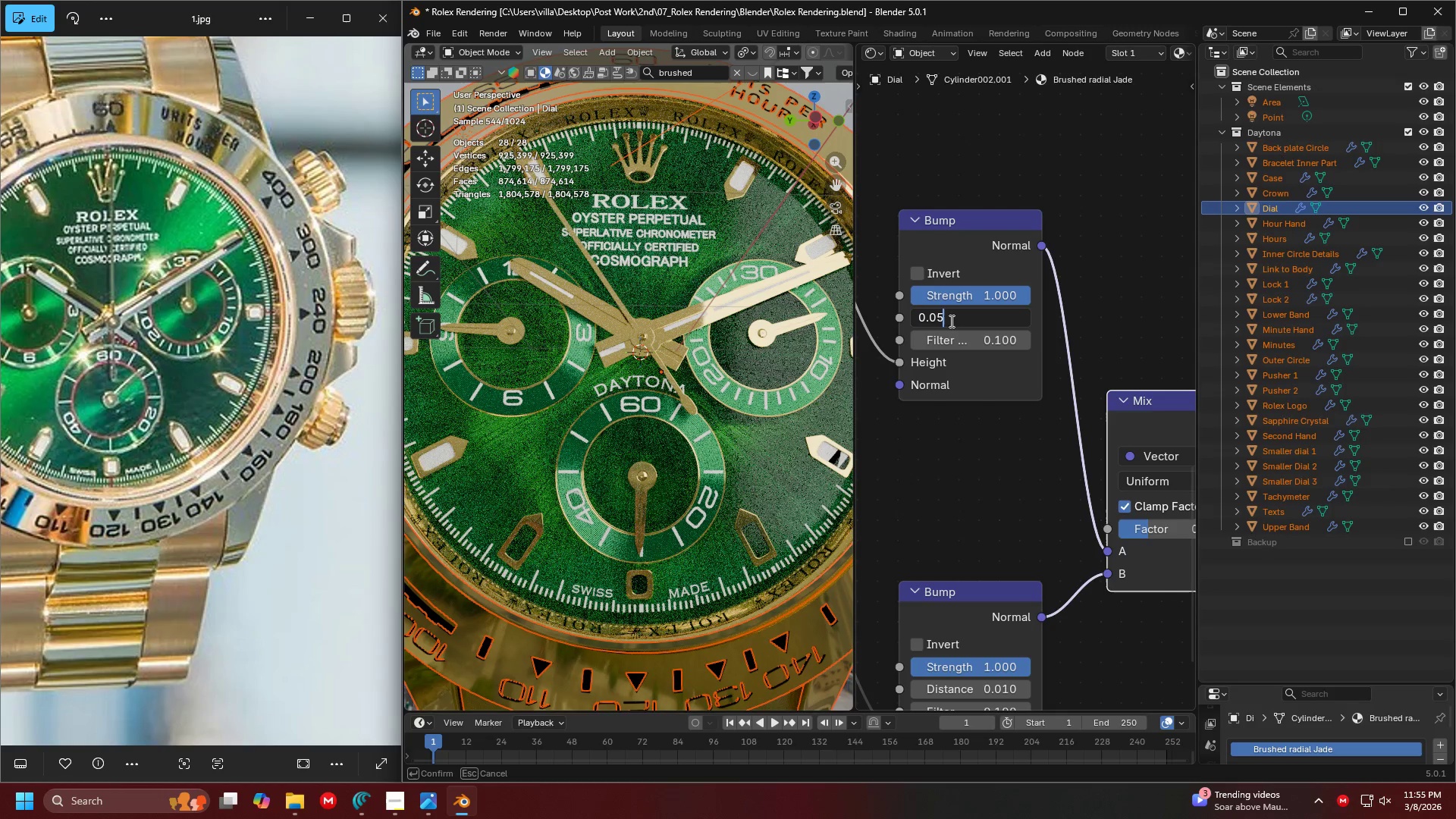 
key(Backspace)
 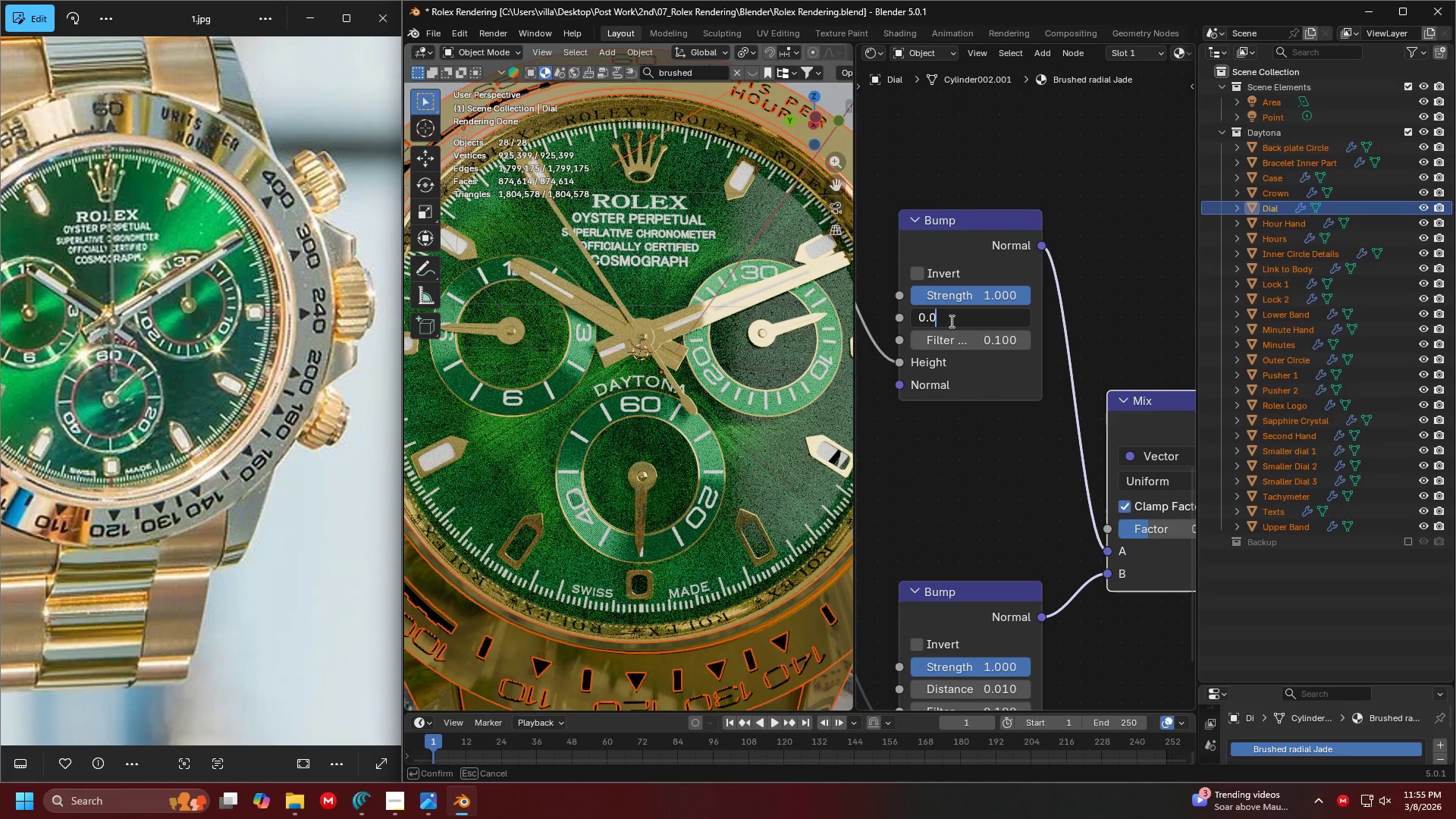 
key(Backspace)
 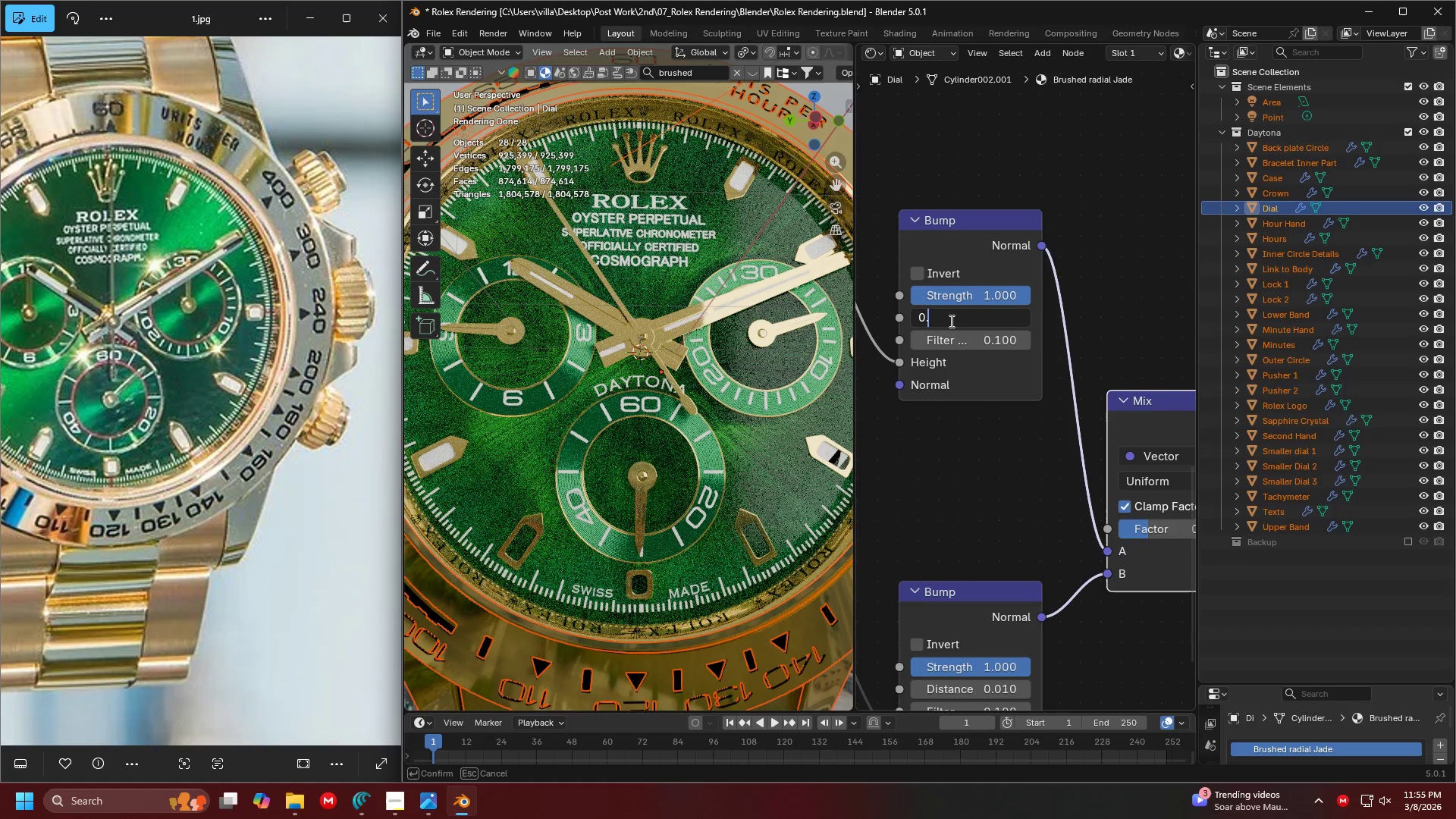 
key(1)
 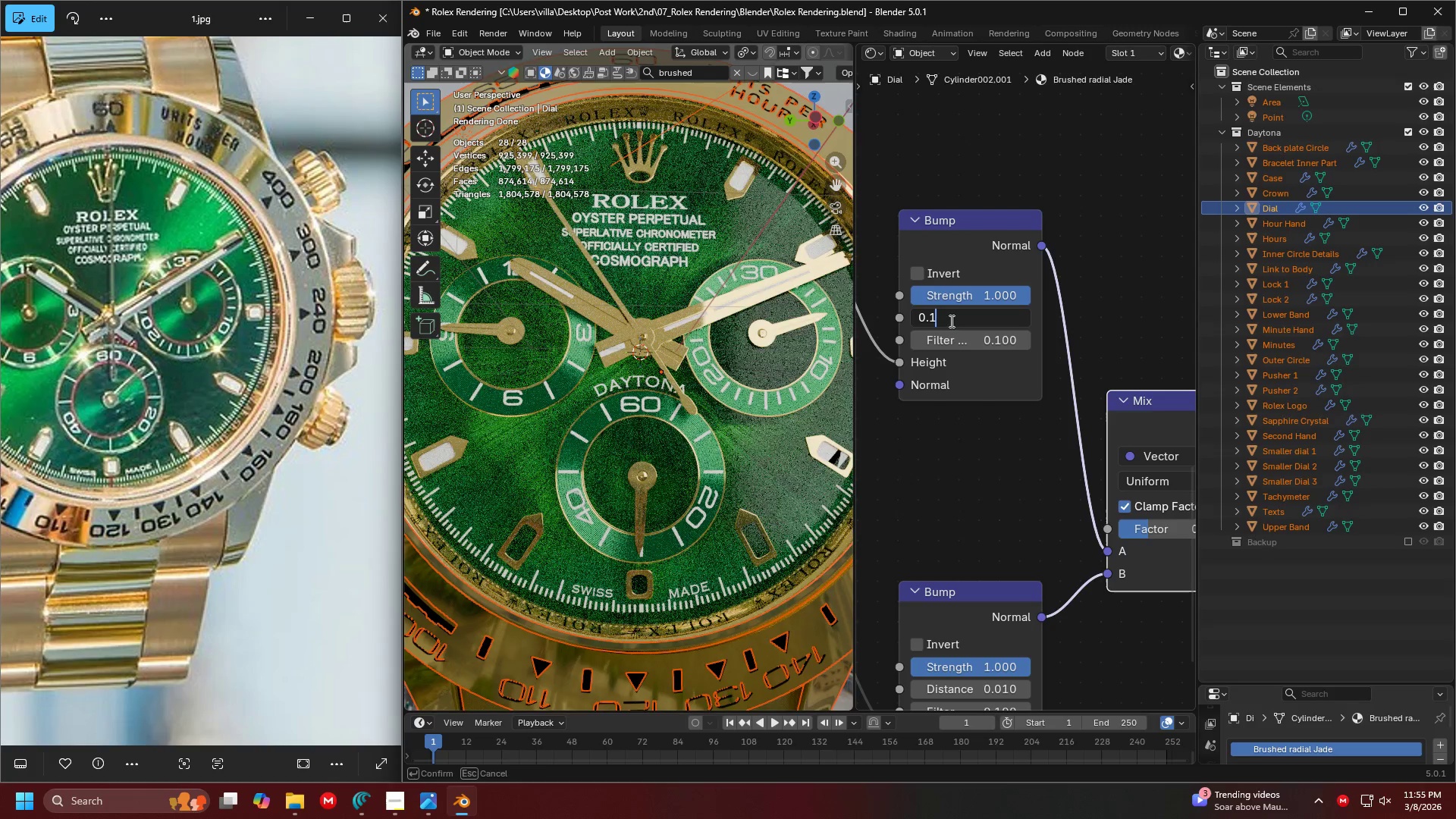 
key(Enter)
 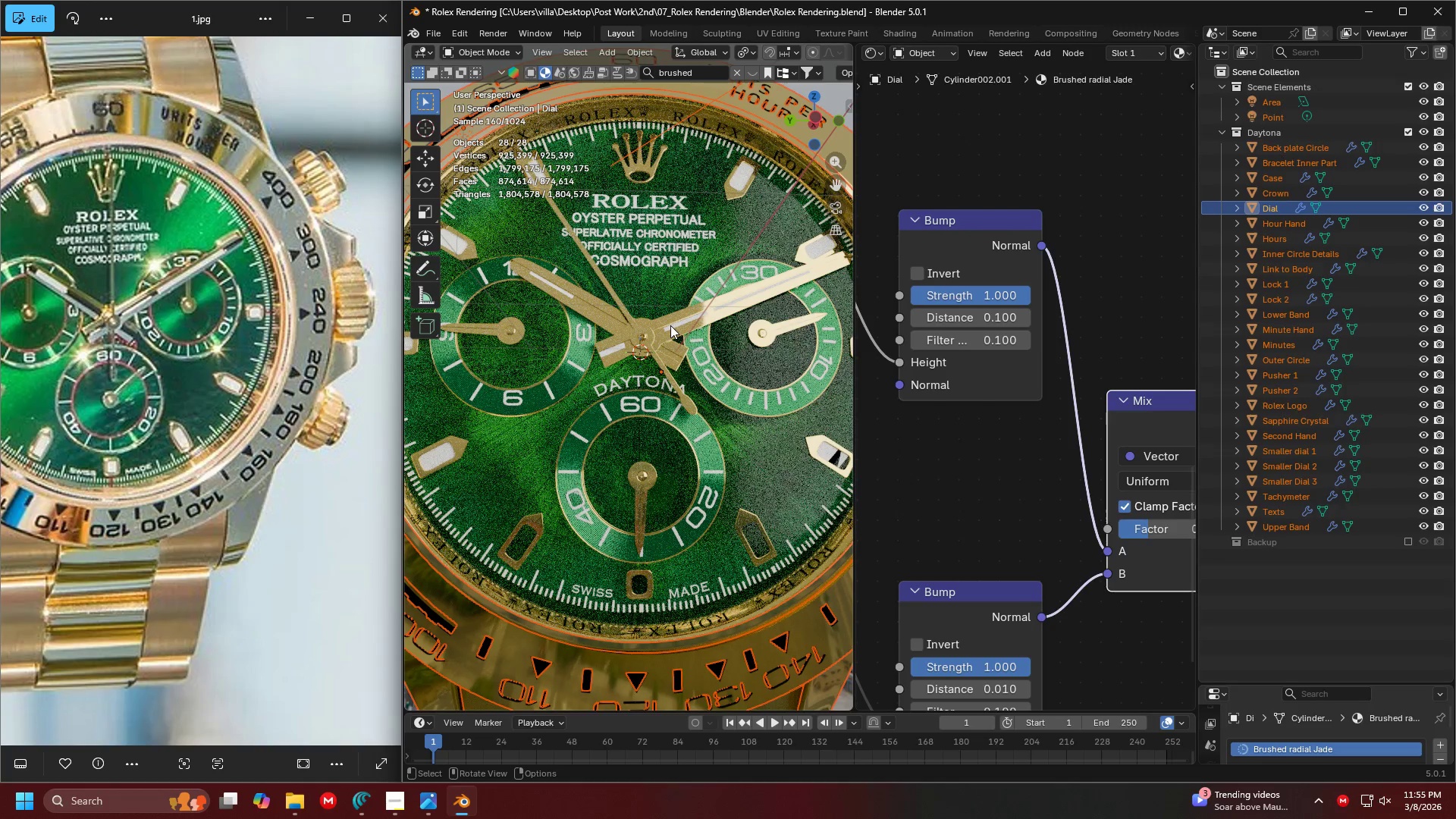 
scroll: coordinate [709, 430], scroll_direction: down, amount: 15.0
 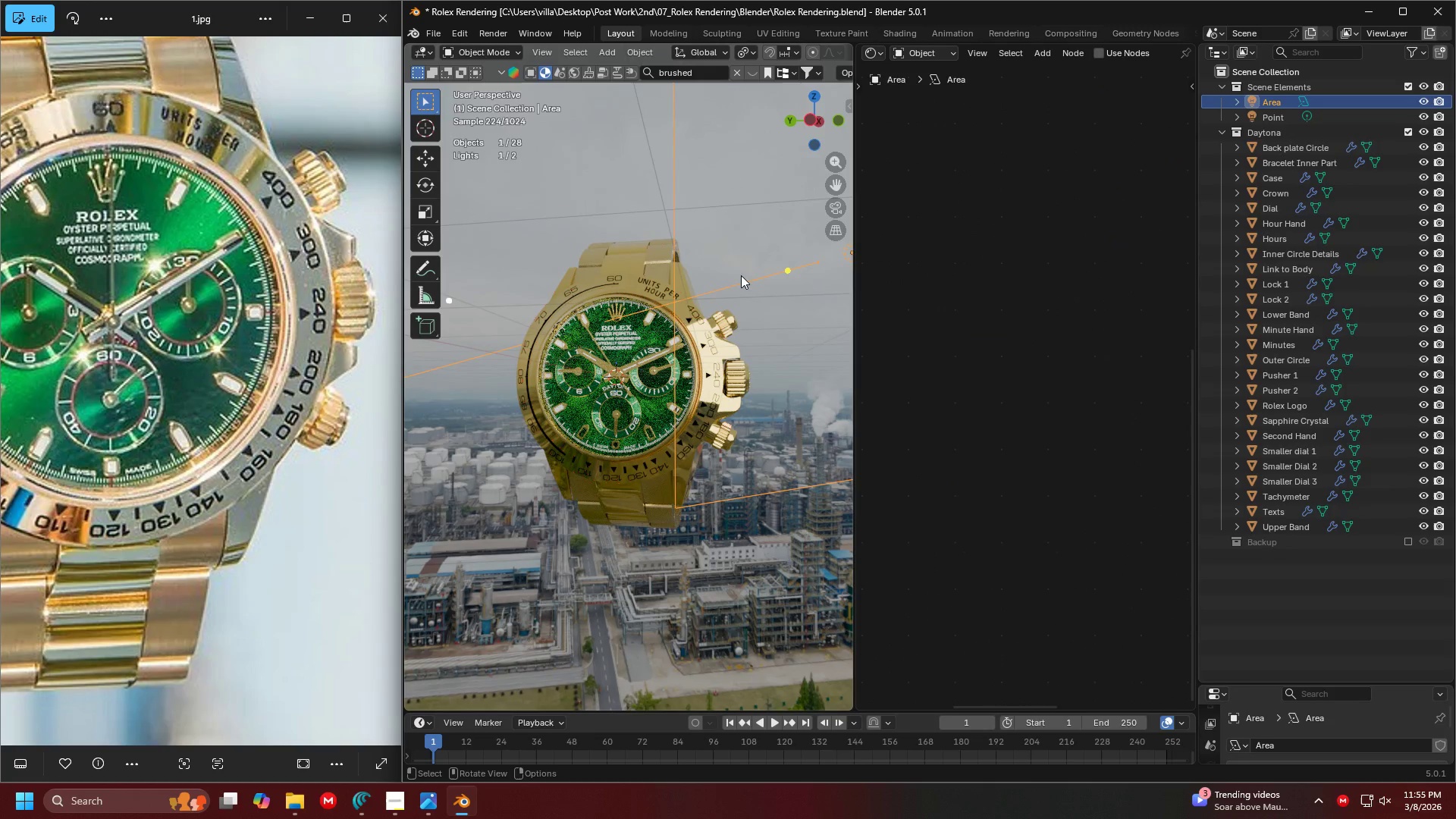 
scroll: coordinate [654, 347], scroll_direction: up, amount: 6.0
 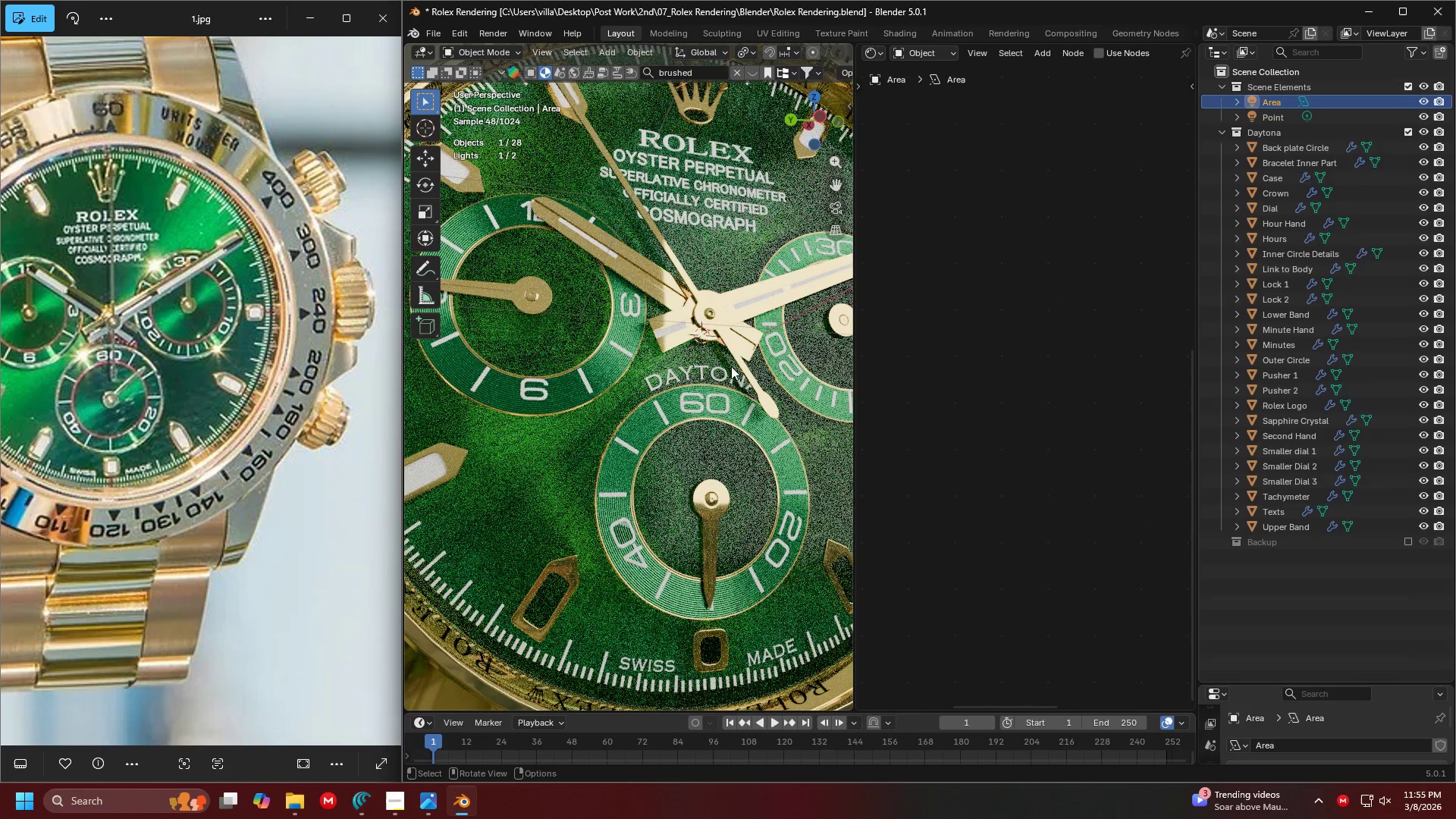 
left_click([743, 358])
 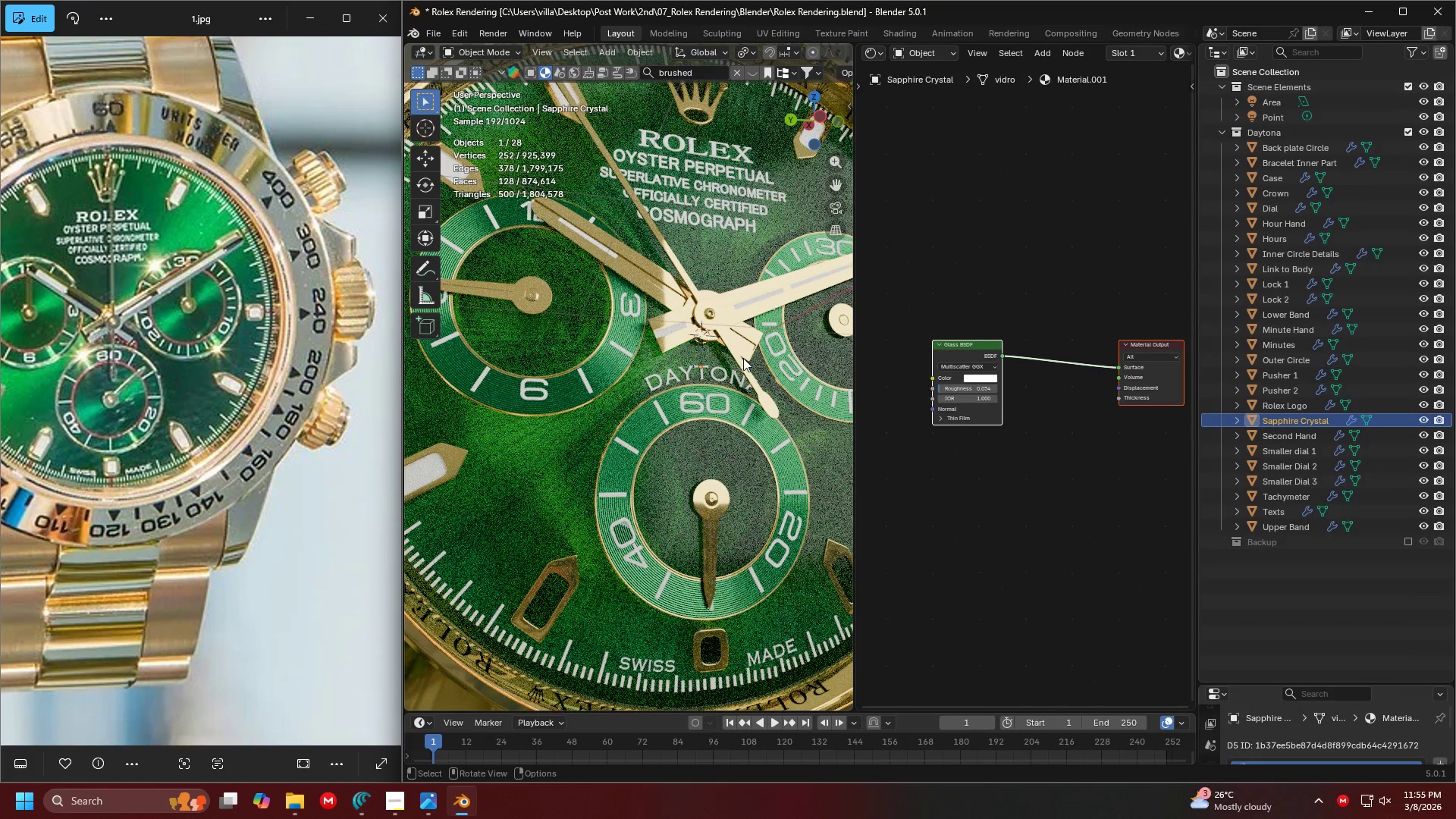 
key(H)
 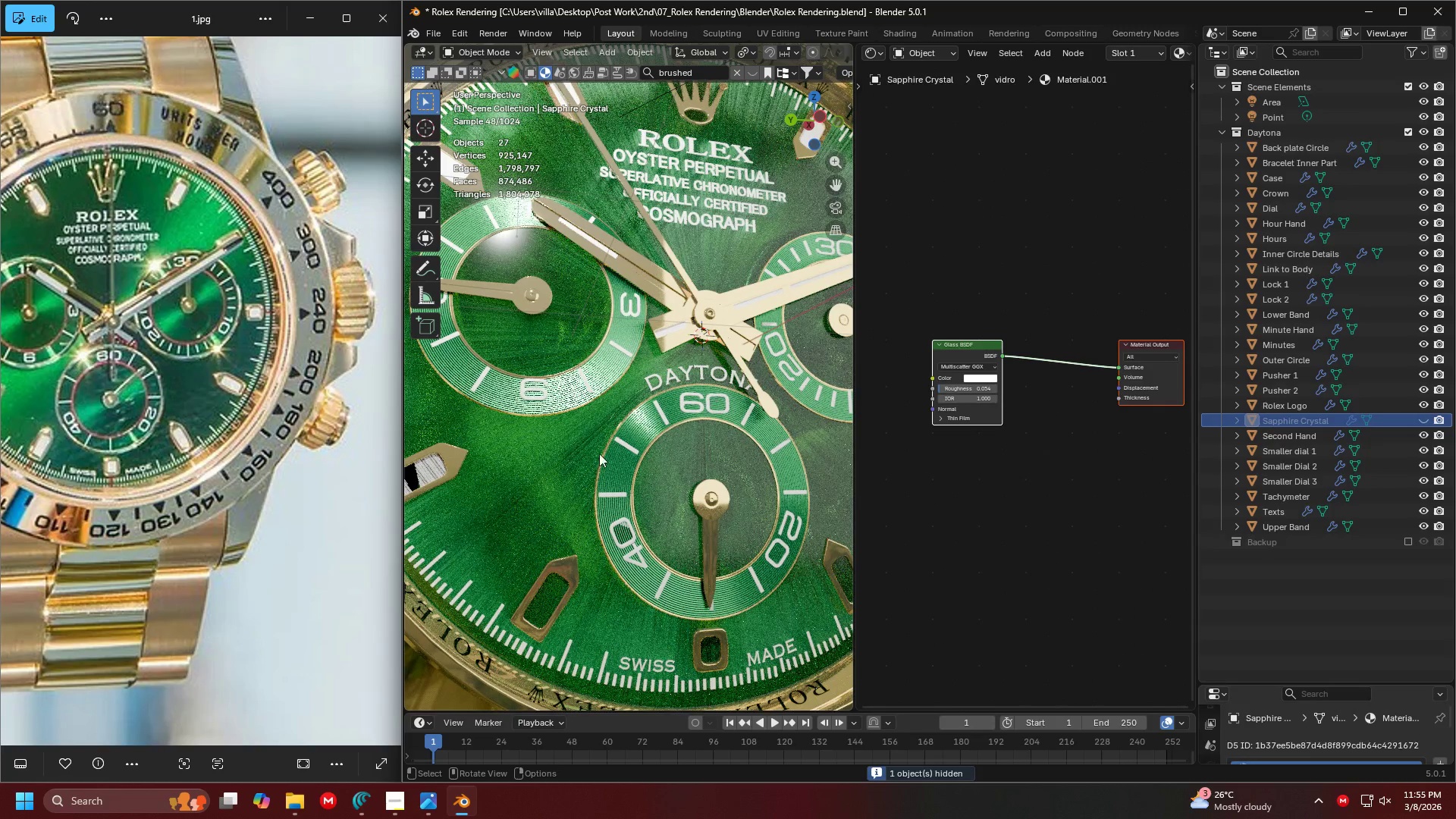 
left_click([559, 462])
 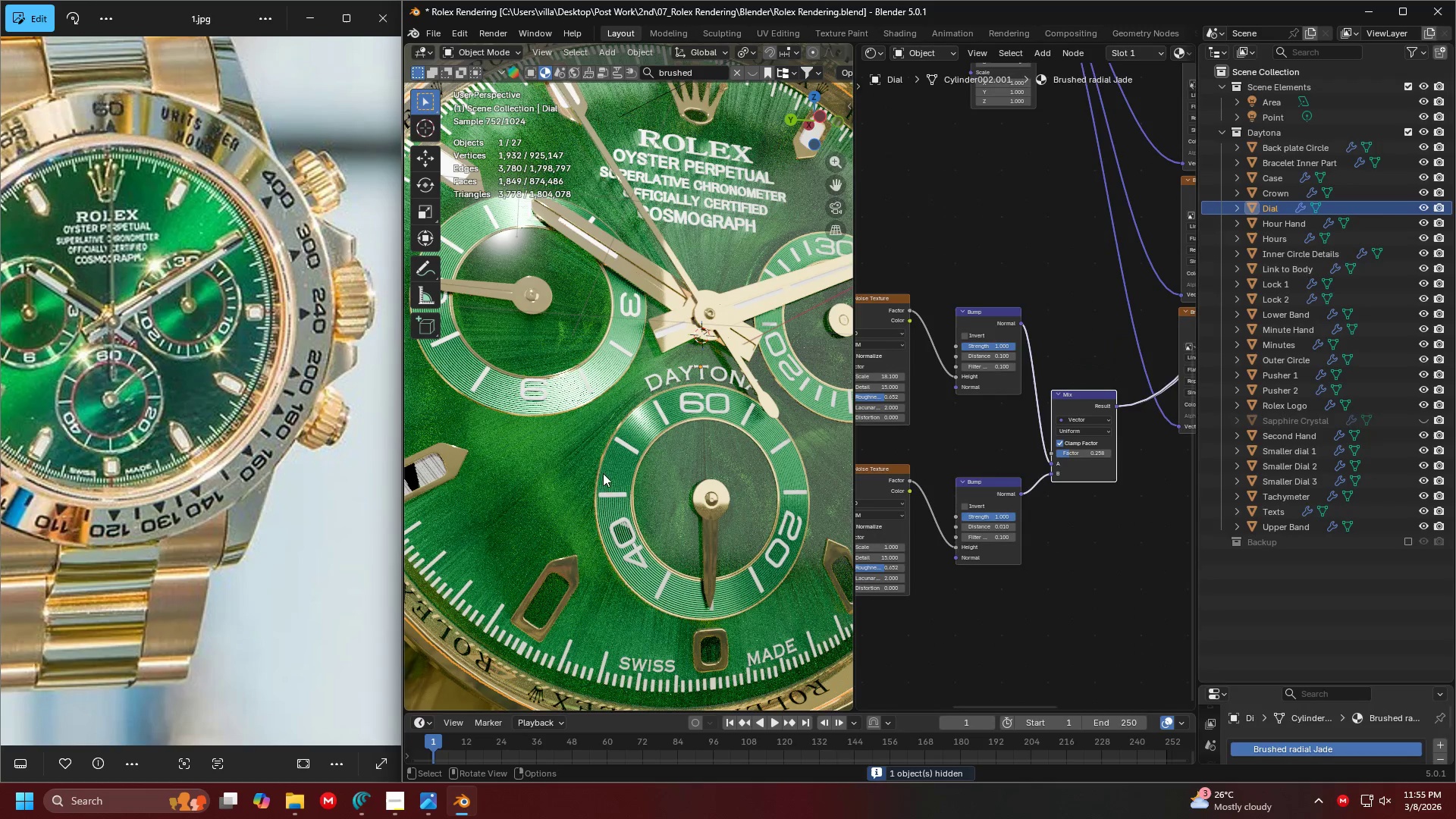 
scroll: coordinate [971, 494], scroll_direction: down, amount: 5.0
 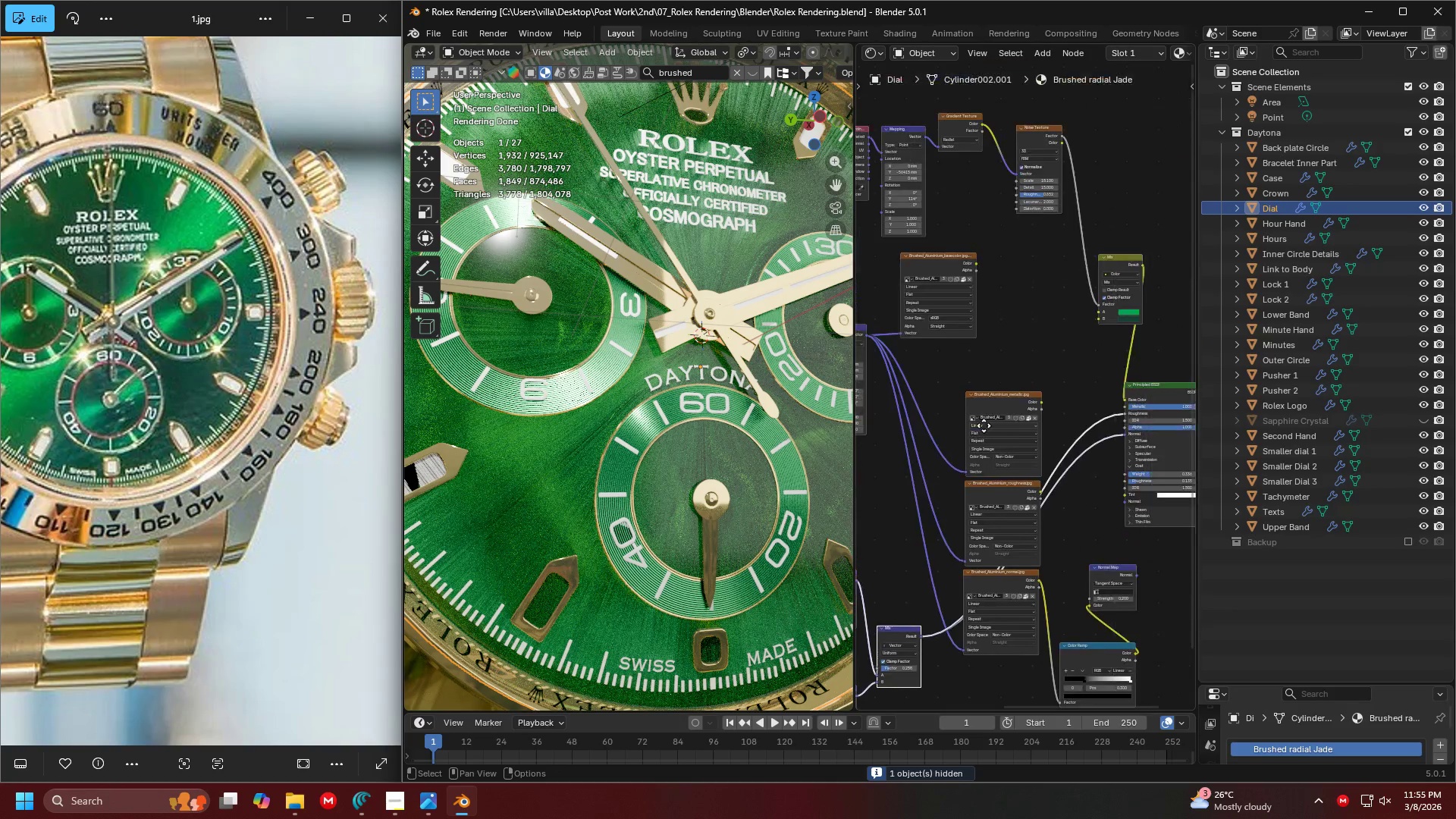 
scroll: coordinate [1031, 375], scroll_direction: up, amount: 8.0
 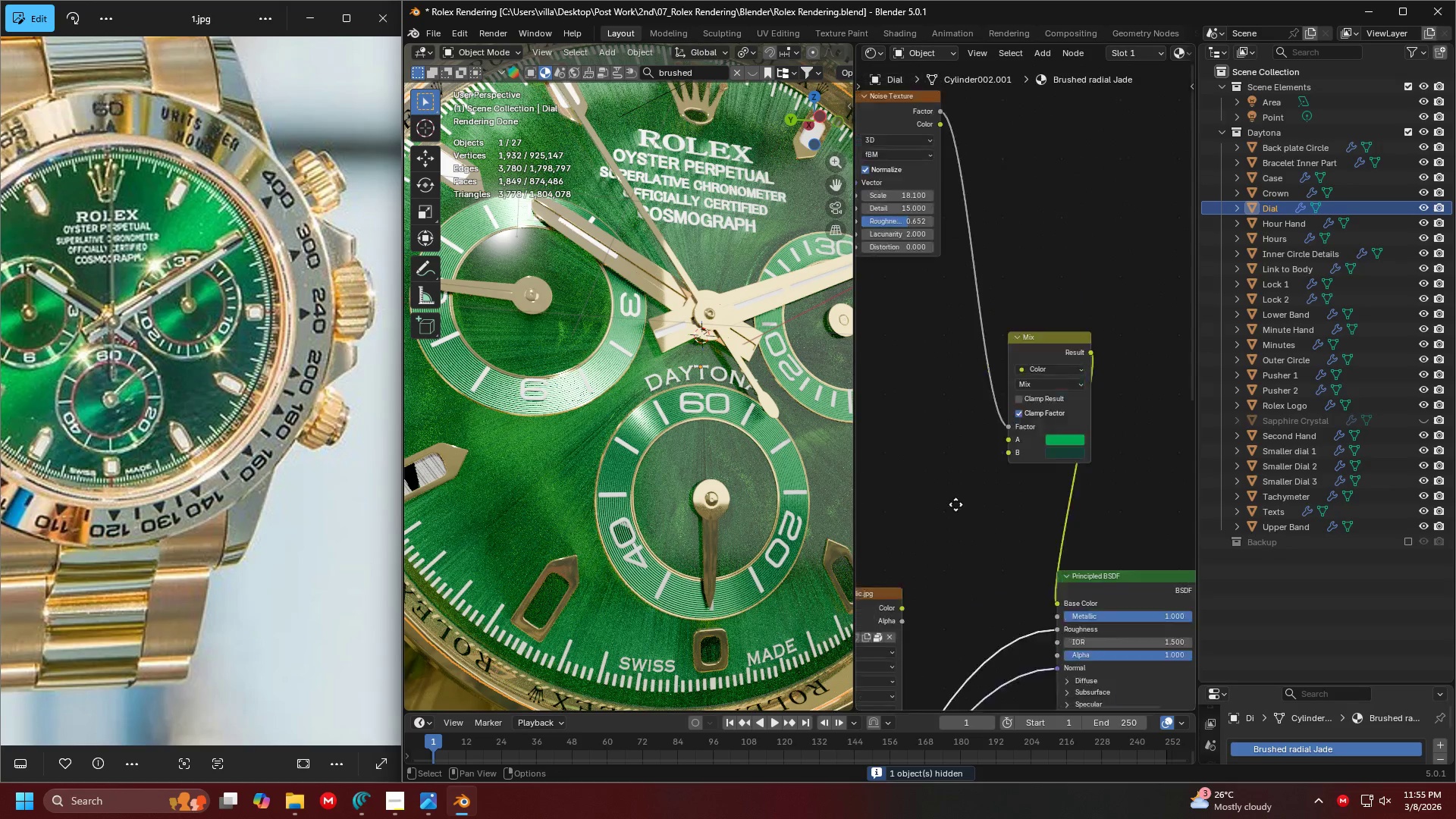 
hold_key(key=ControlLeft, duration=0.52)
 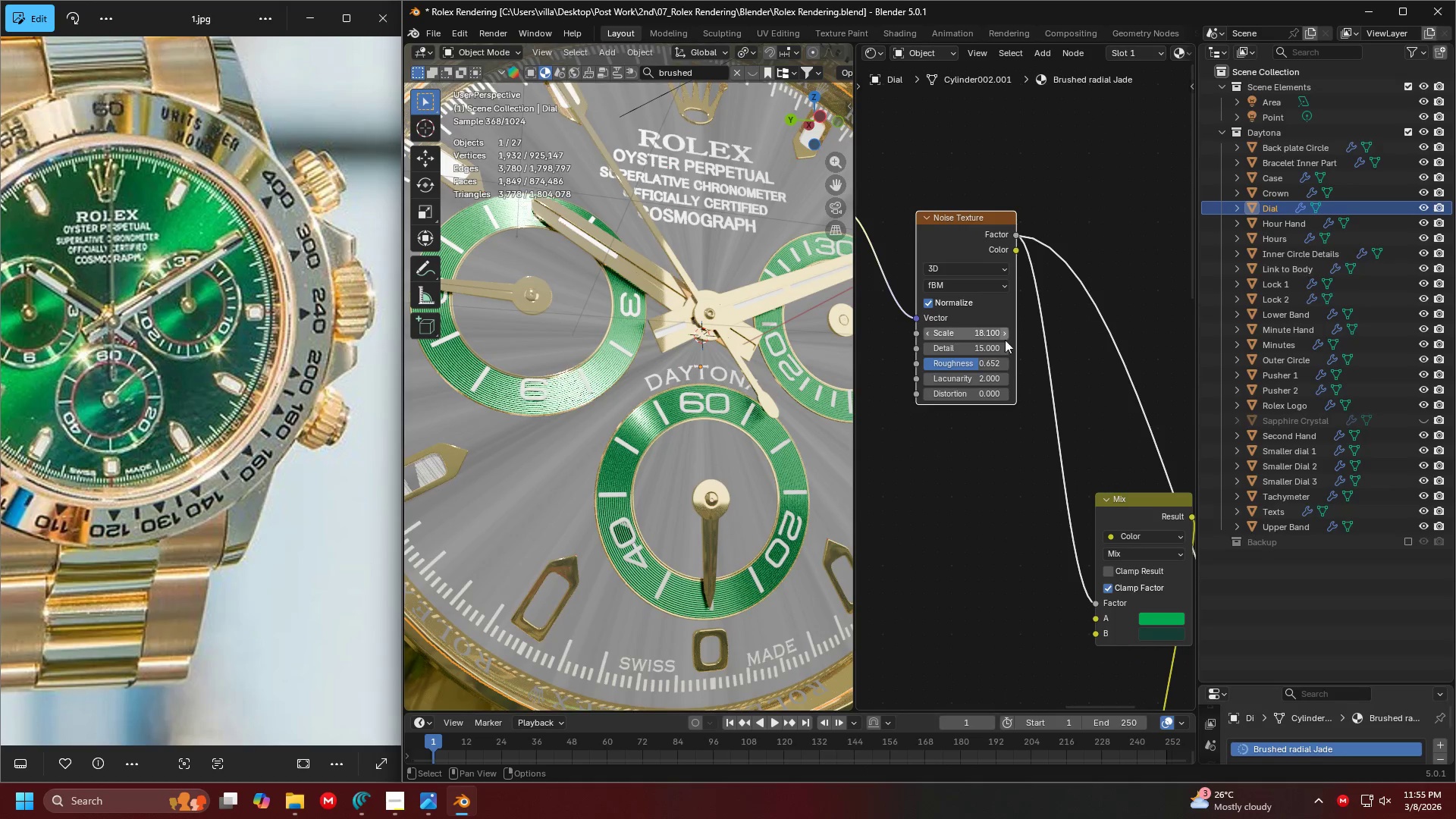 
scroll: coordinate [981, 538], scroll_direction: up, amount: 2.0
 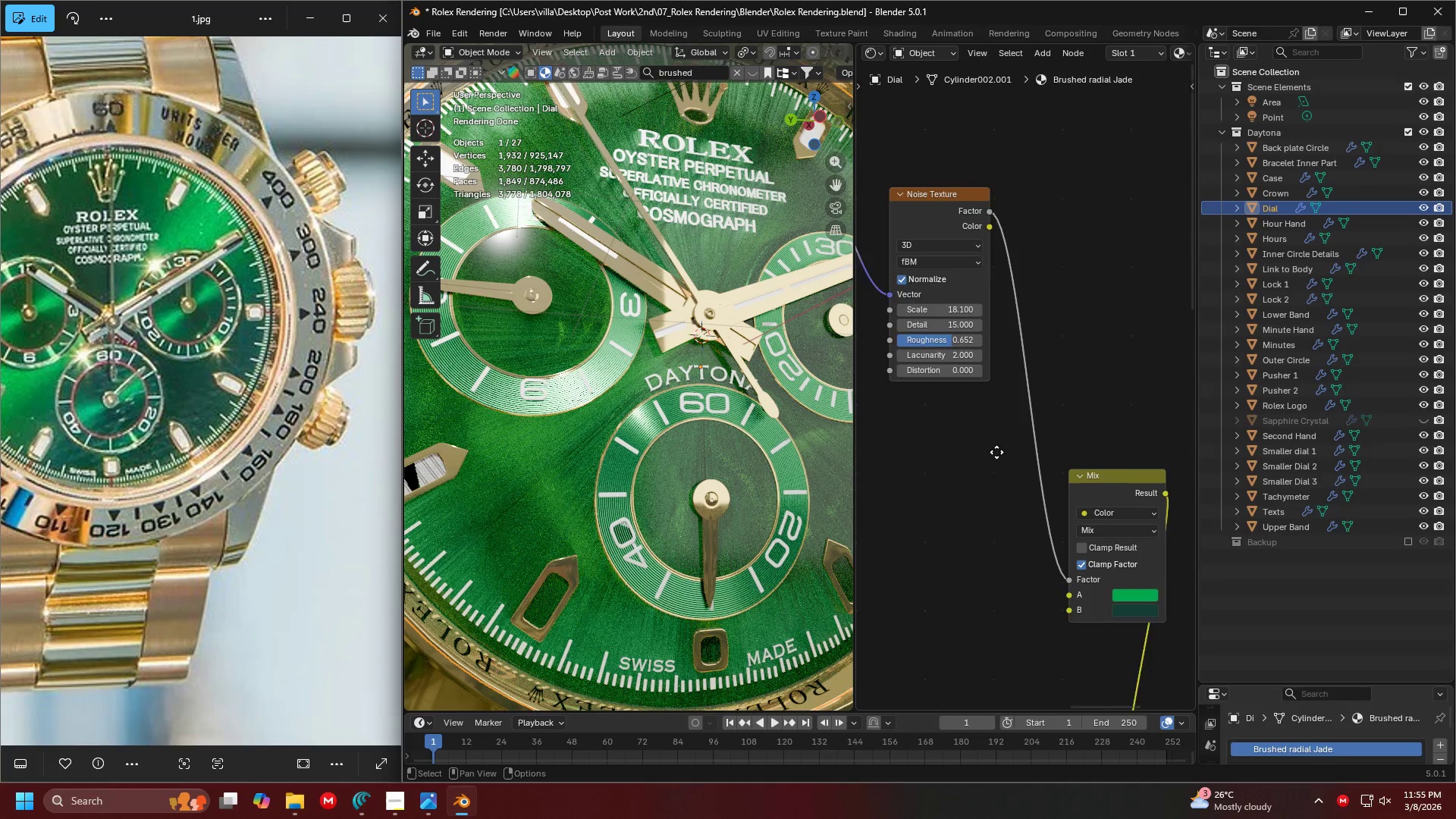 
hold_key(key=ShiftLeft, duration=0.47)
 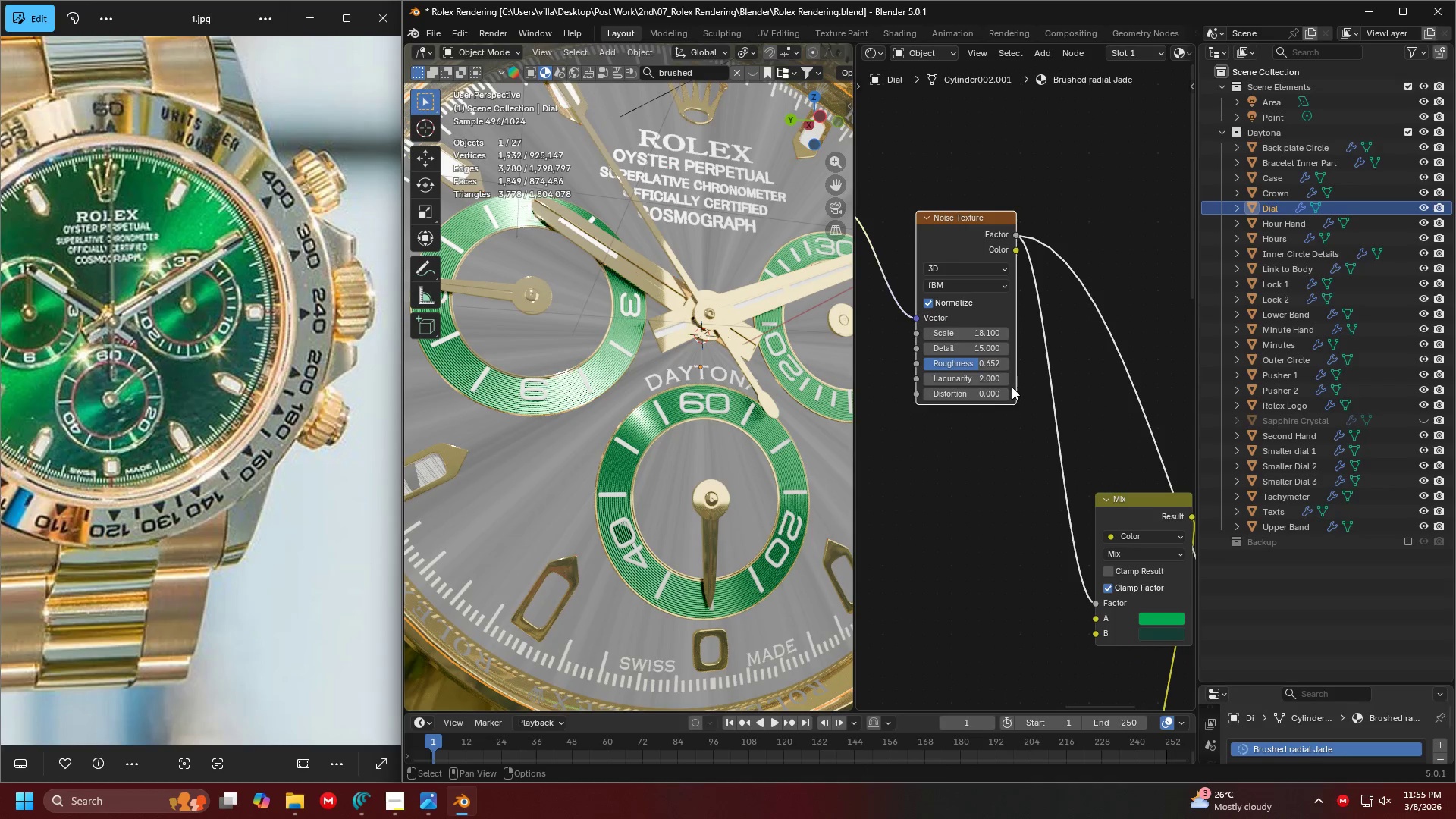 
scroll: coordinate [1056, 474], scroll_direction: up, amount: 7.0
 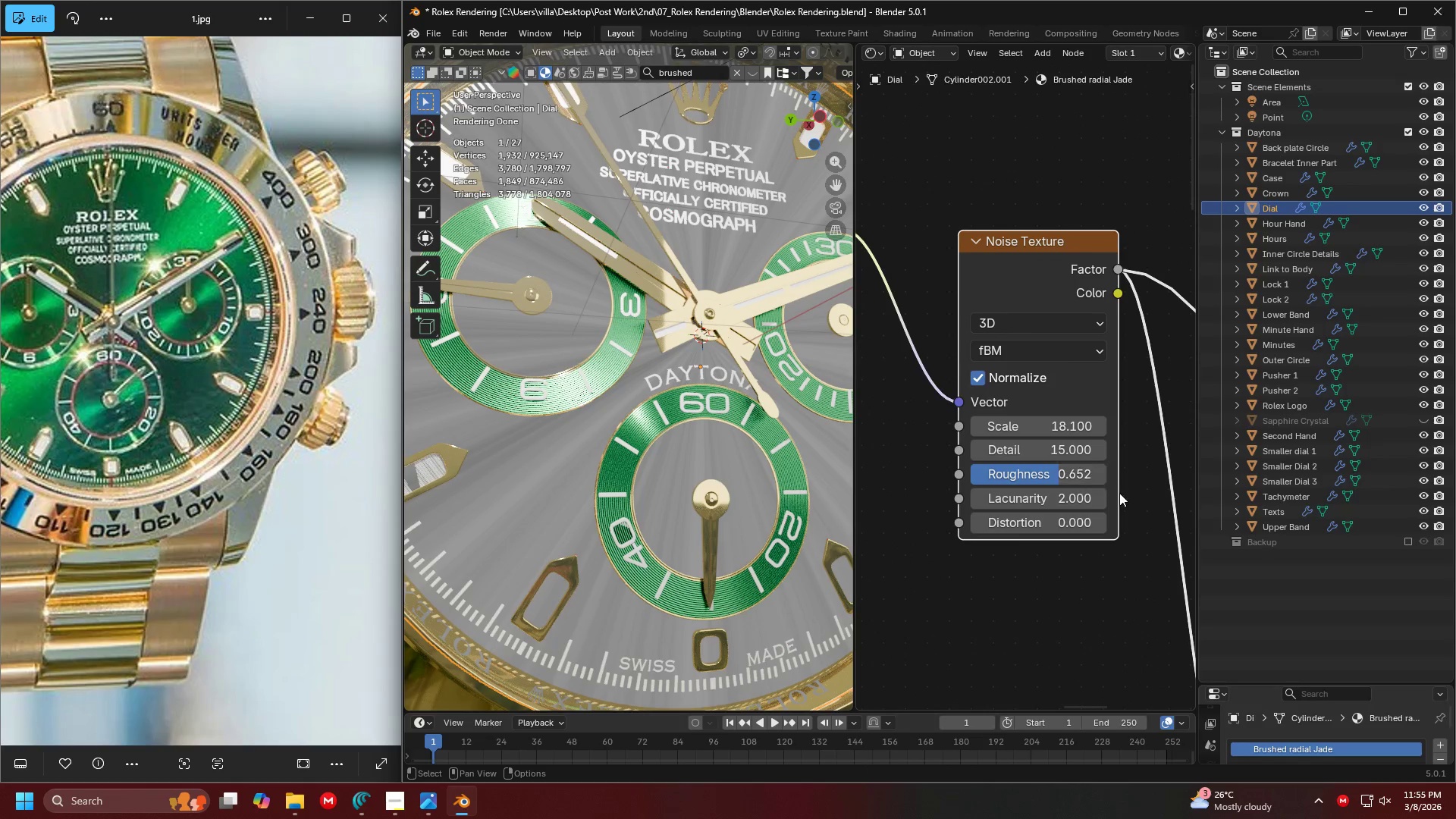 
scroll: coordinate [1035, 425], scroll_direction: down, amount: 6.0
 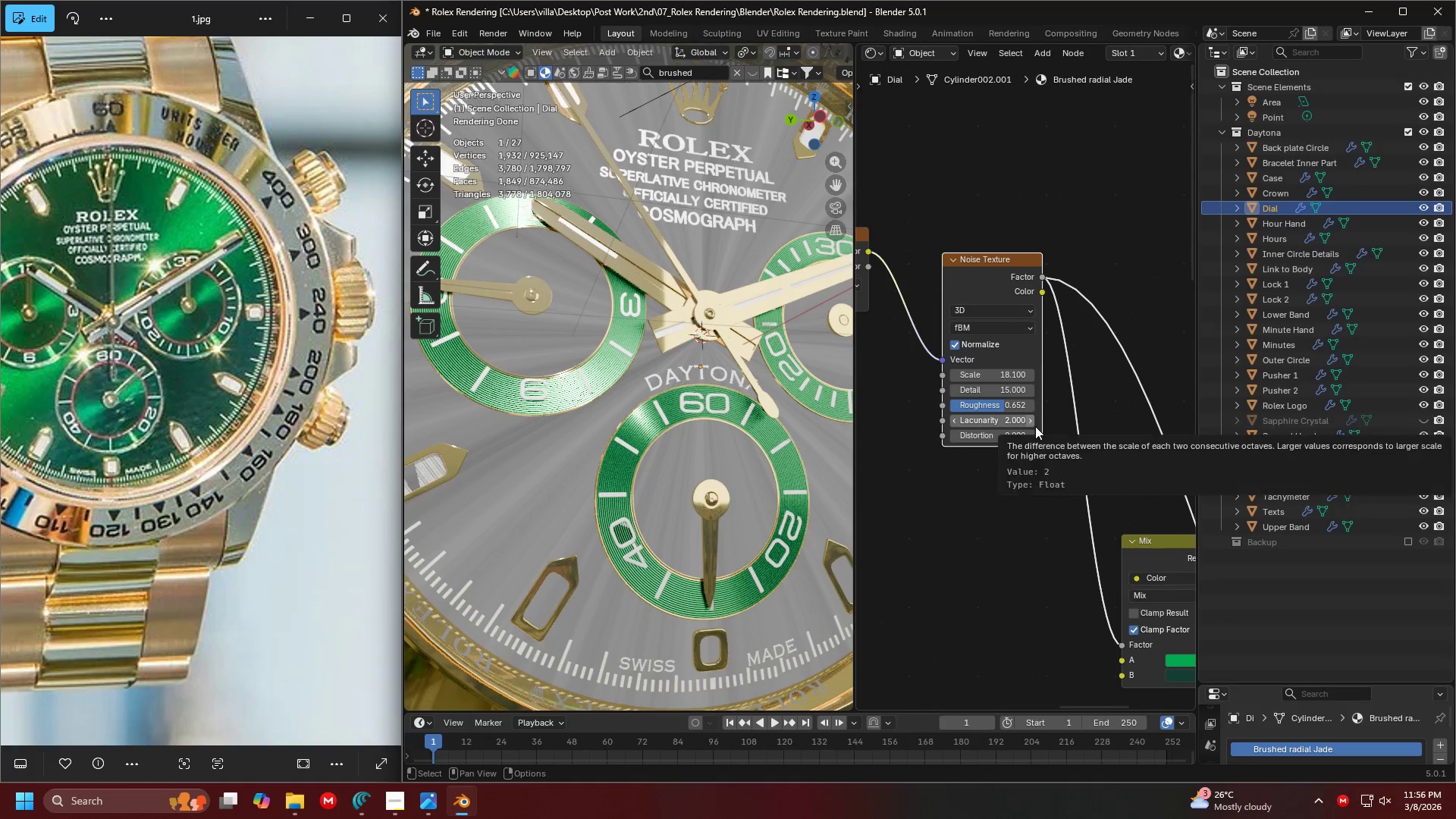 
scroll: coordinate [1097, 436], scroll_direction: up, amount: 12.0
 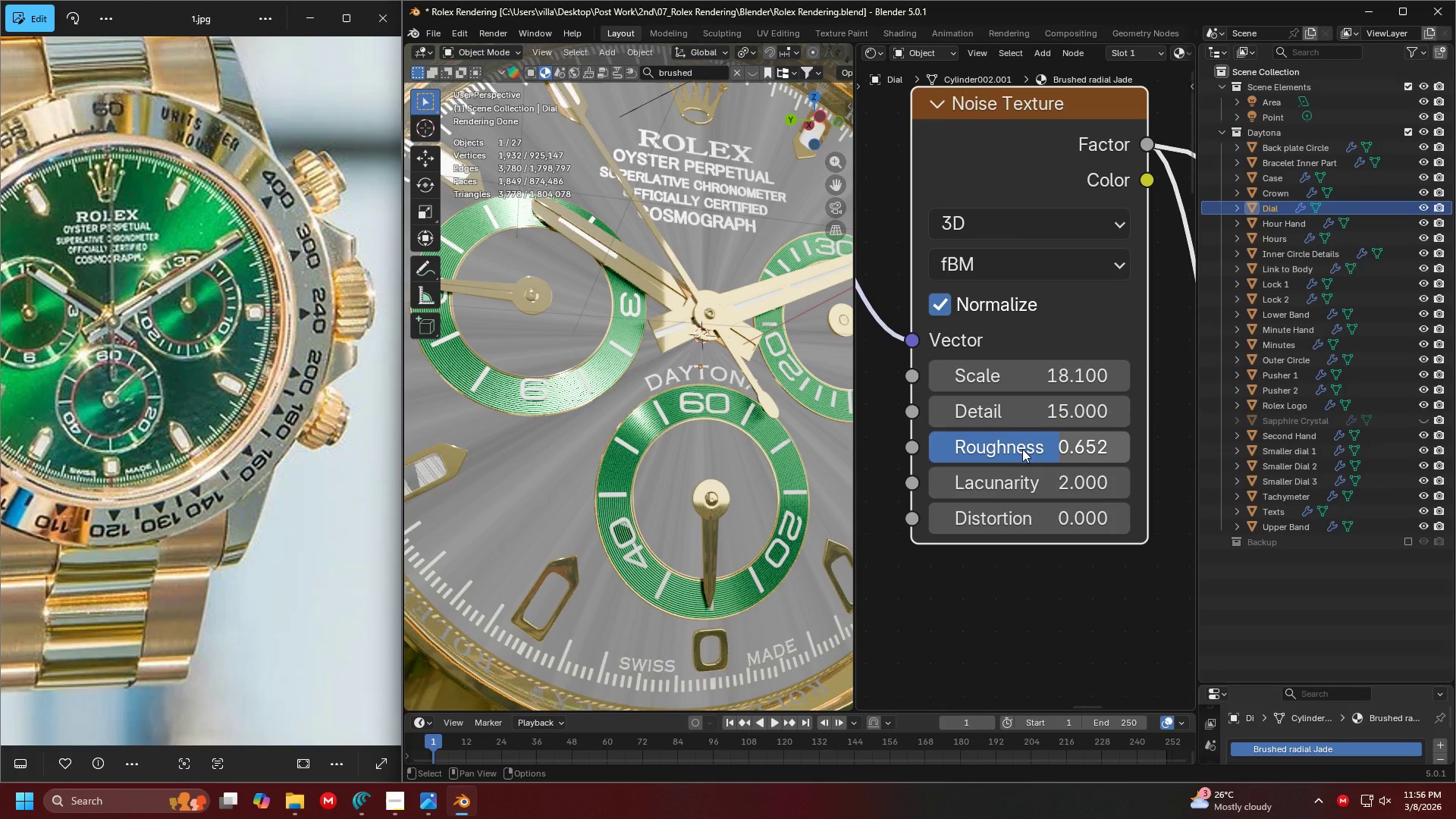 
scroll: coordinate [1110, 497], scroll_direction: down, amount: 5.0
 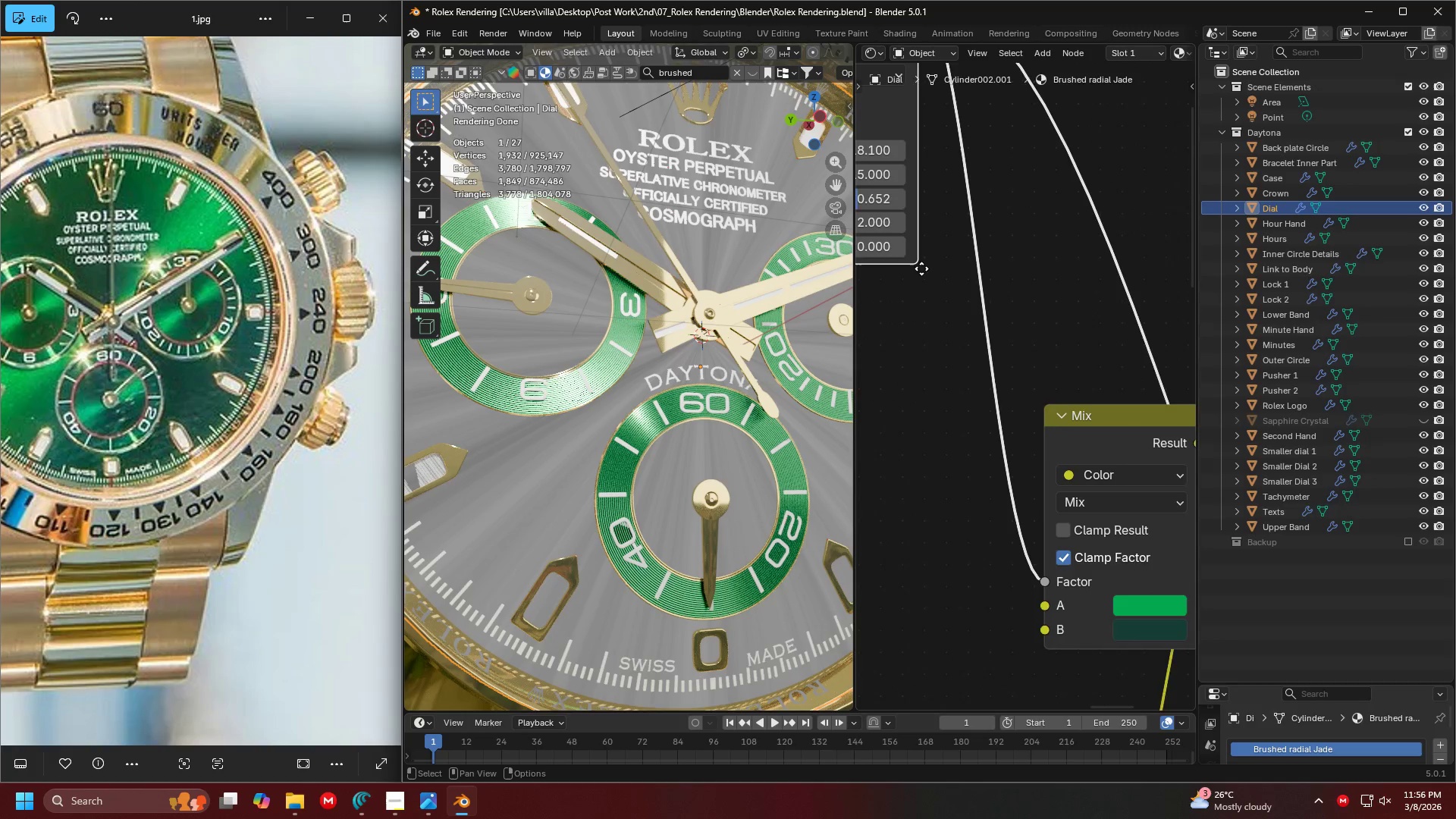 
hold_key(key=ControlLeft, duration=0.53)
 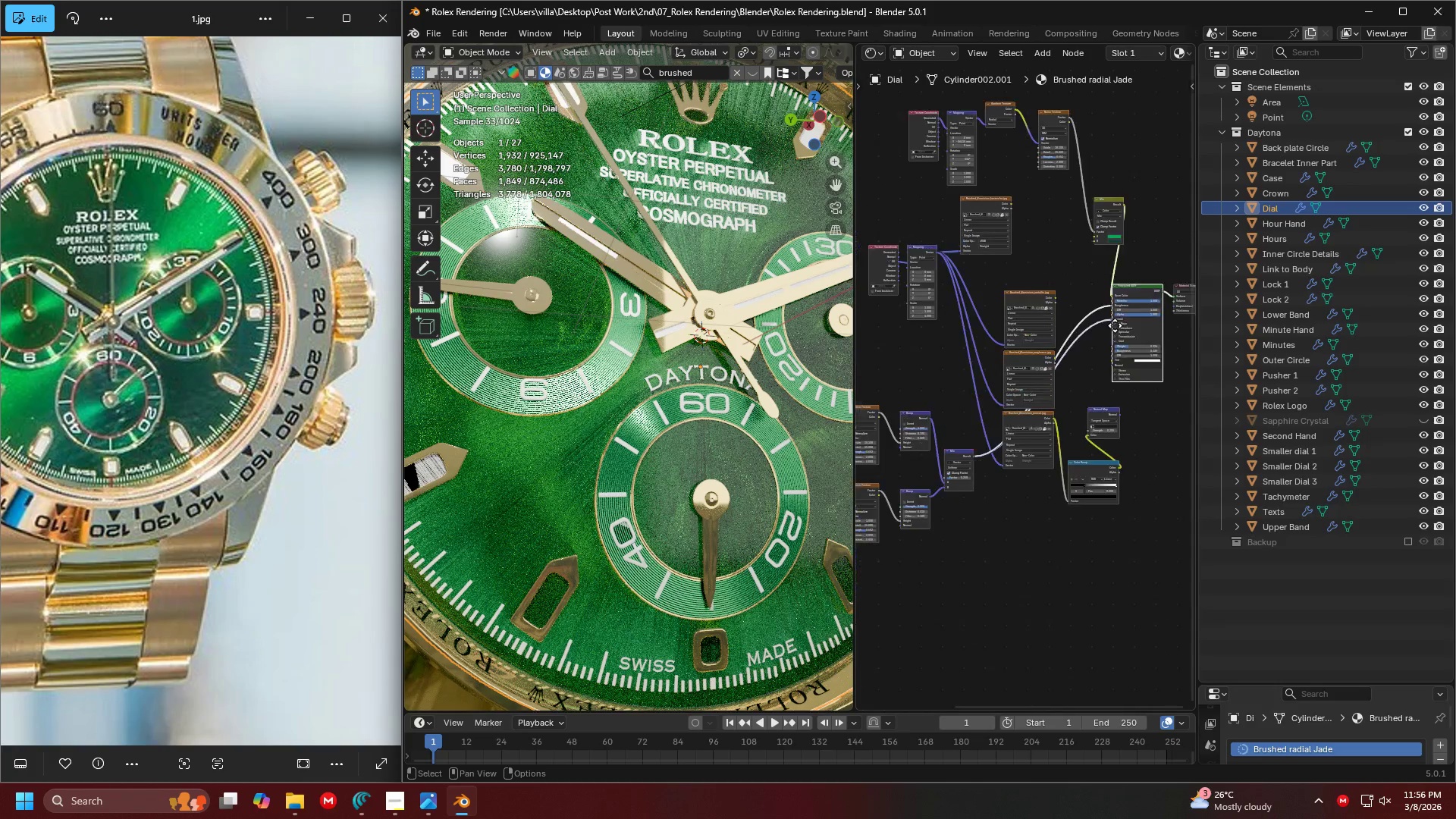 
hold_key(key=ShiftLeft, duration=0.5)
 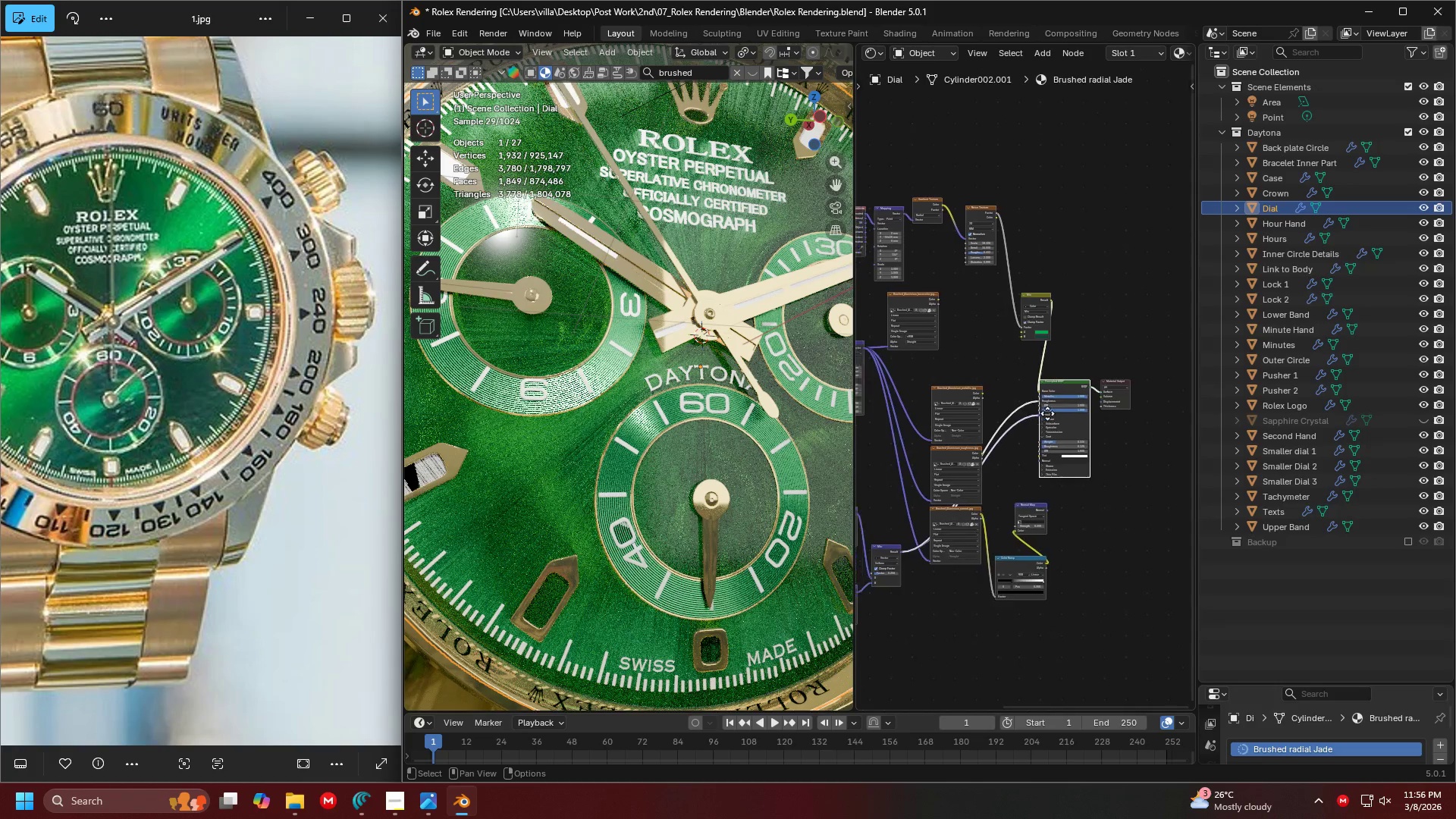 
scroll: coordinate [999, 361], scroll_direction: down, amount: 16.0
 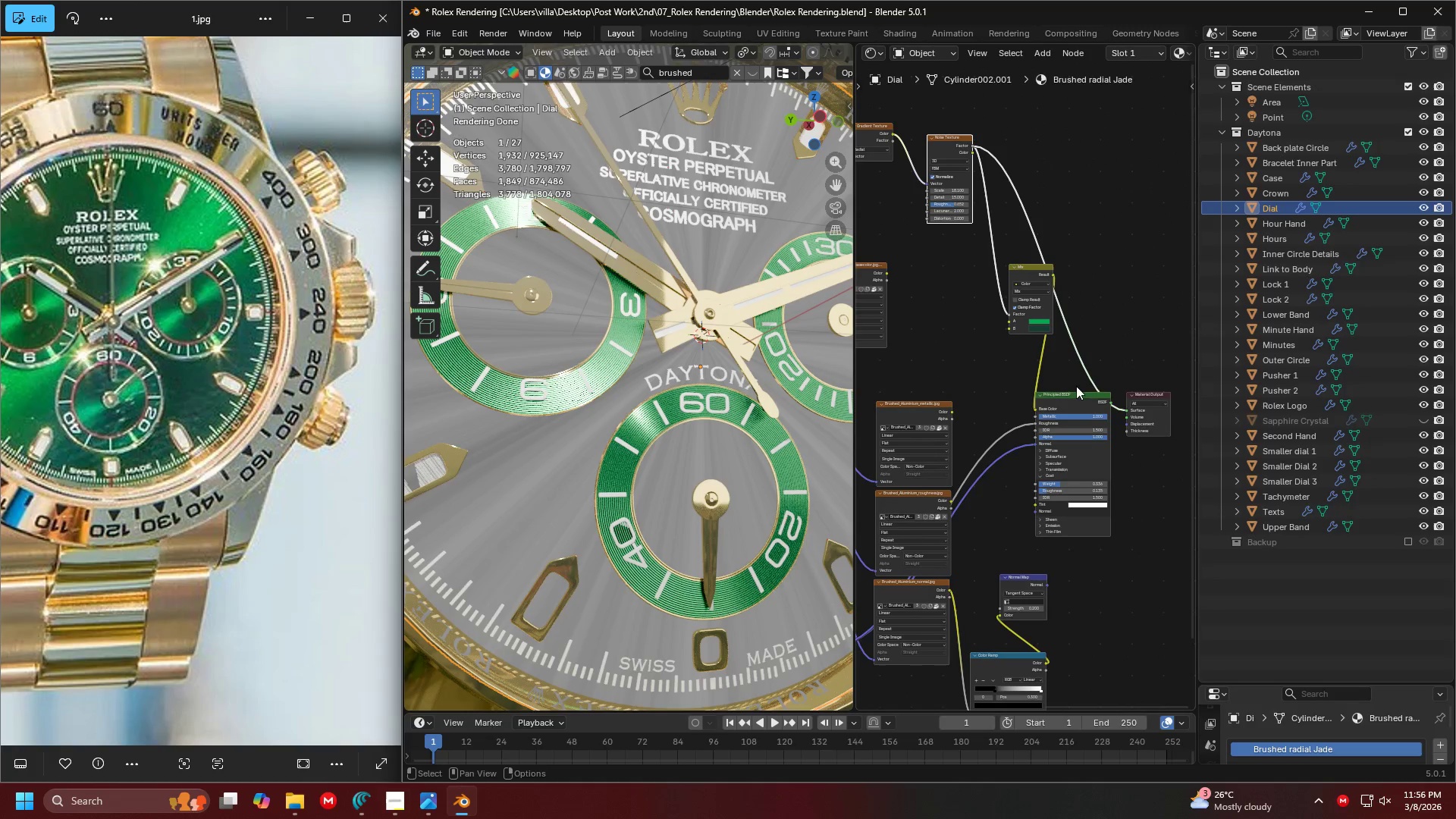 
left_click([1068, 400])
 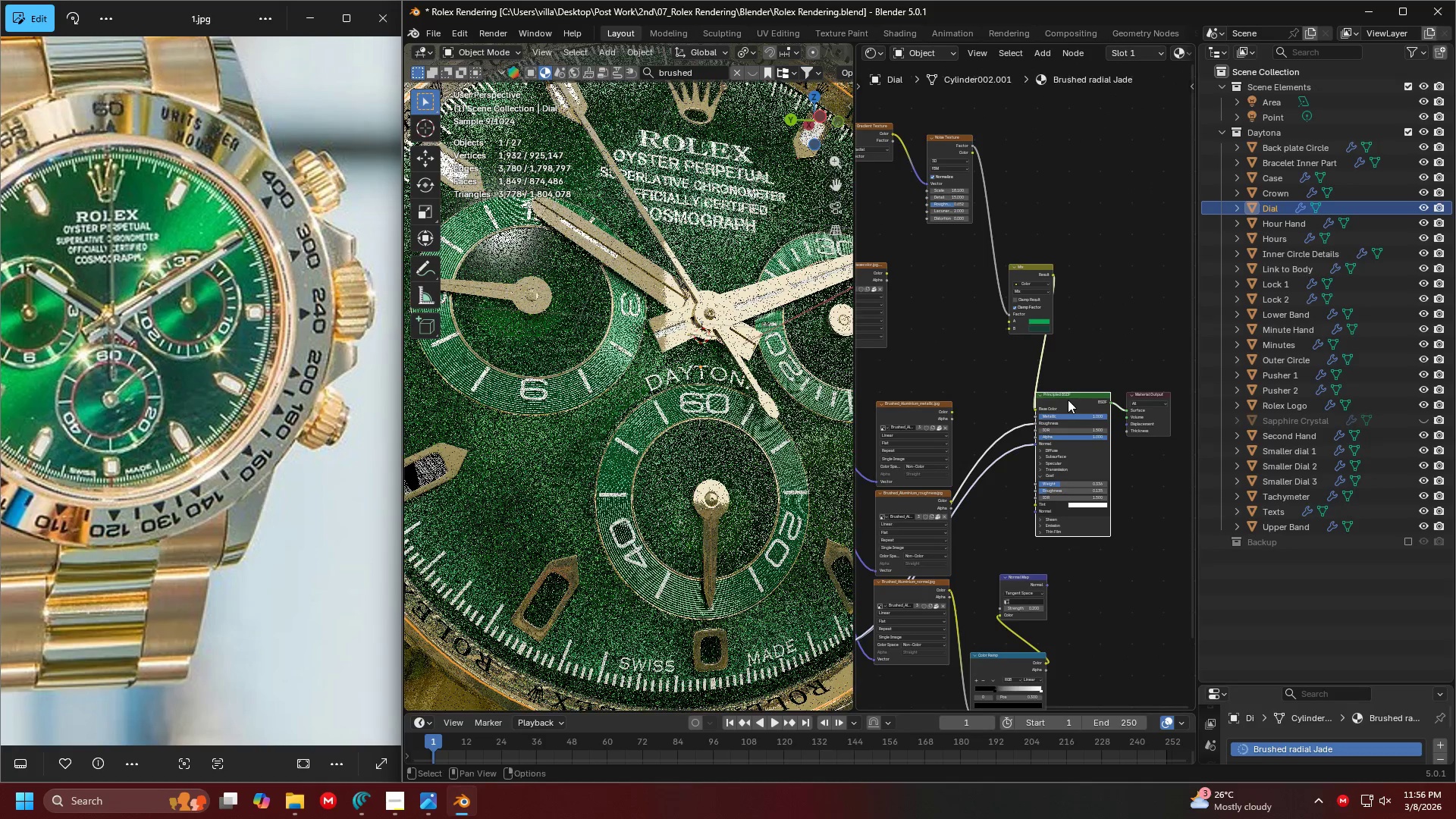 
scroll: coordinate [1040, 428], scroll_direction: down, amount: 5.0
 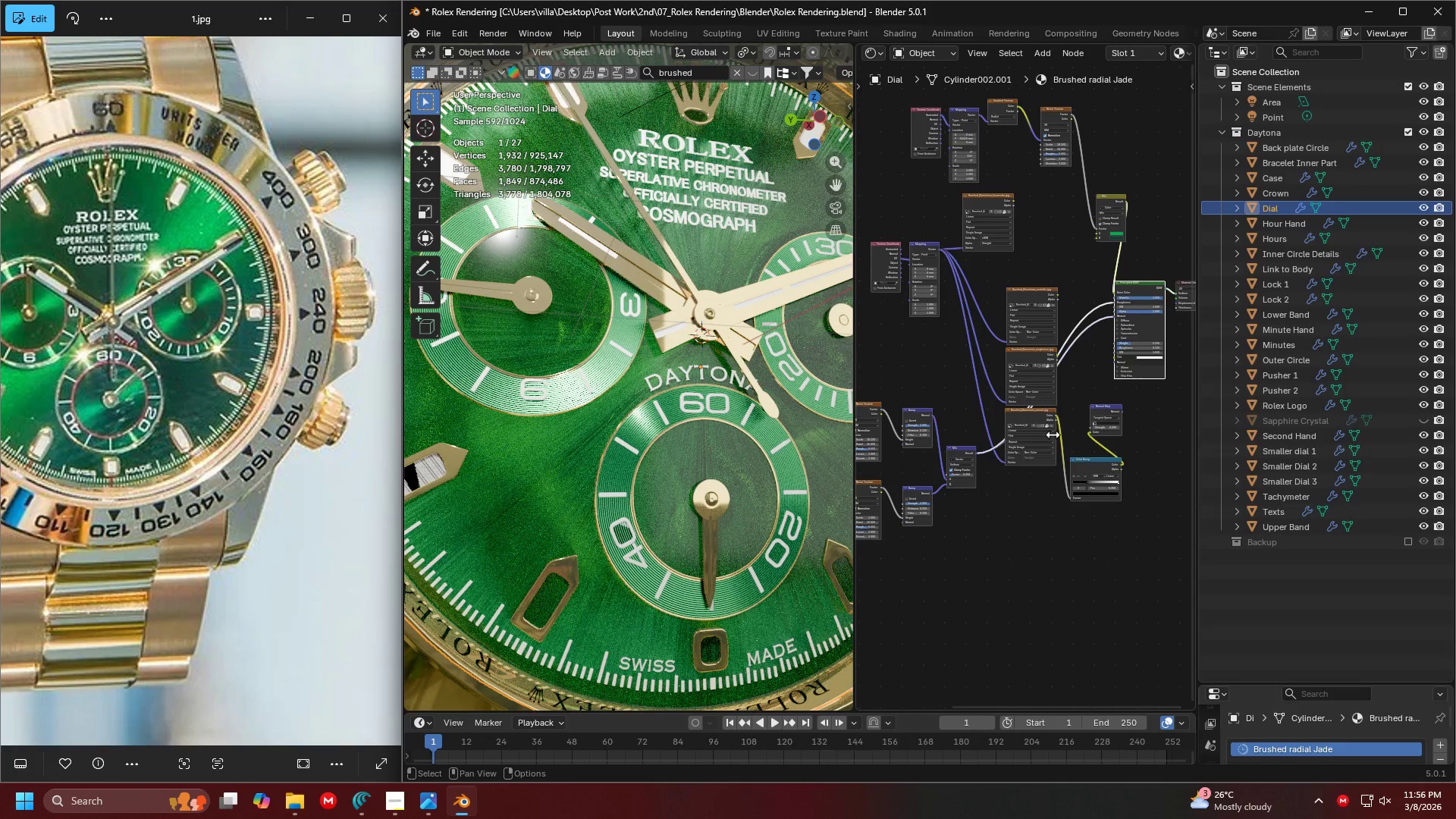 
scroll: coordinate [996, 405], scroll_direction: up, amount: 20.0
 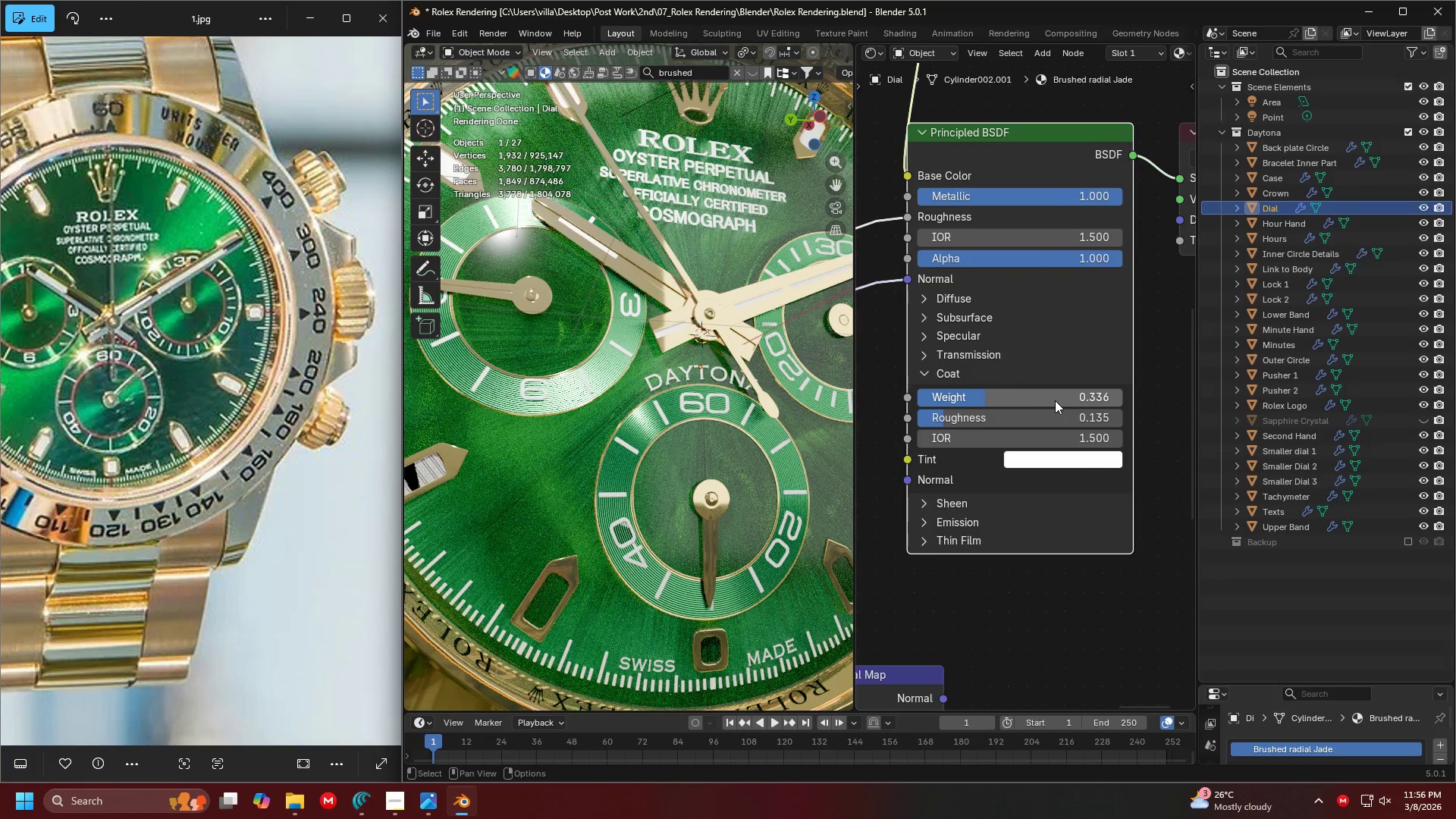 
left_click_drag(start_coordinate=[1052, 400], to_coordinate=[946, 418])
 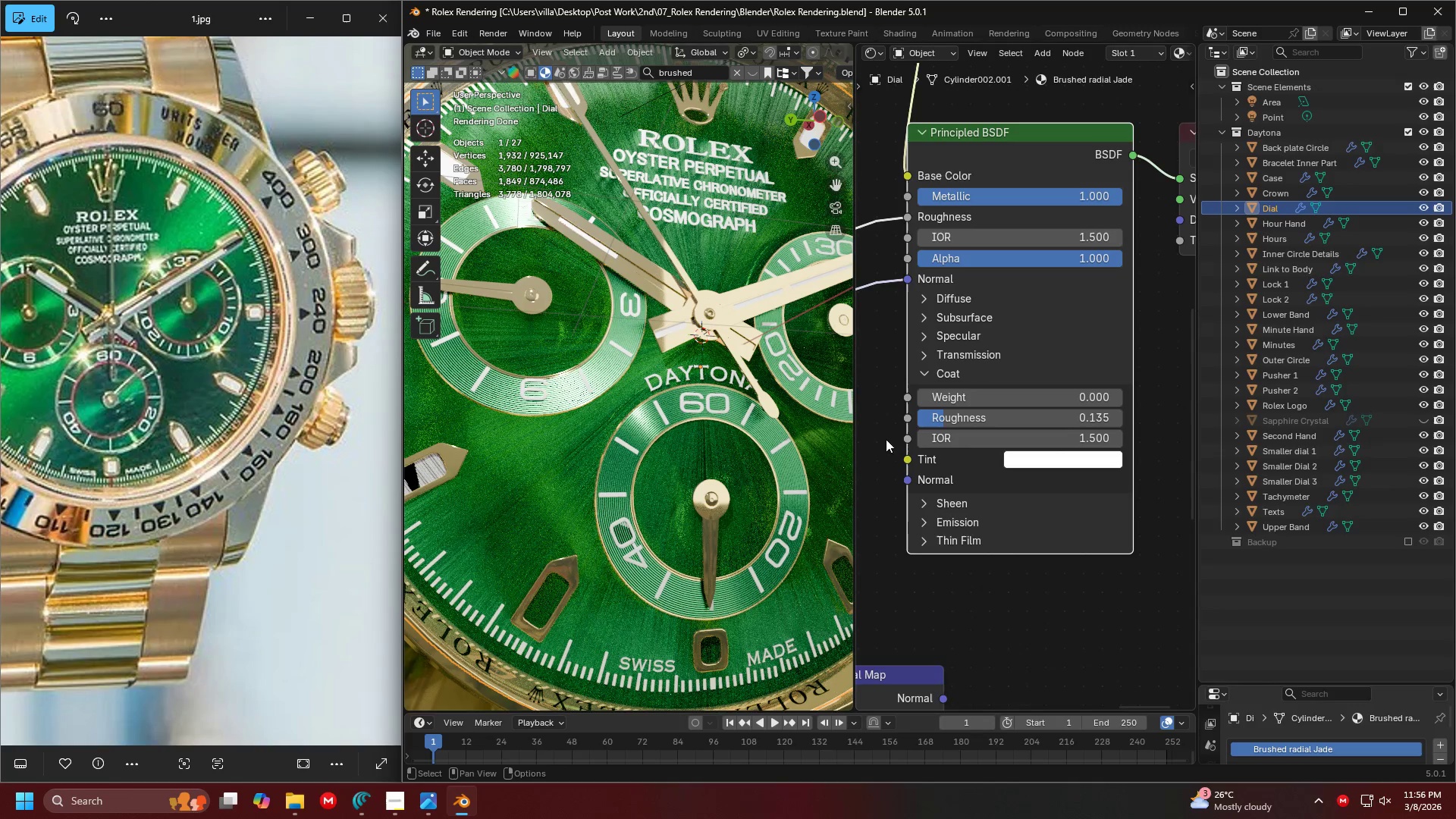 
key(Alt+H)
 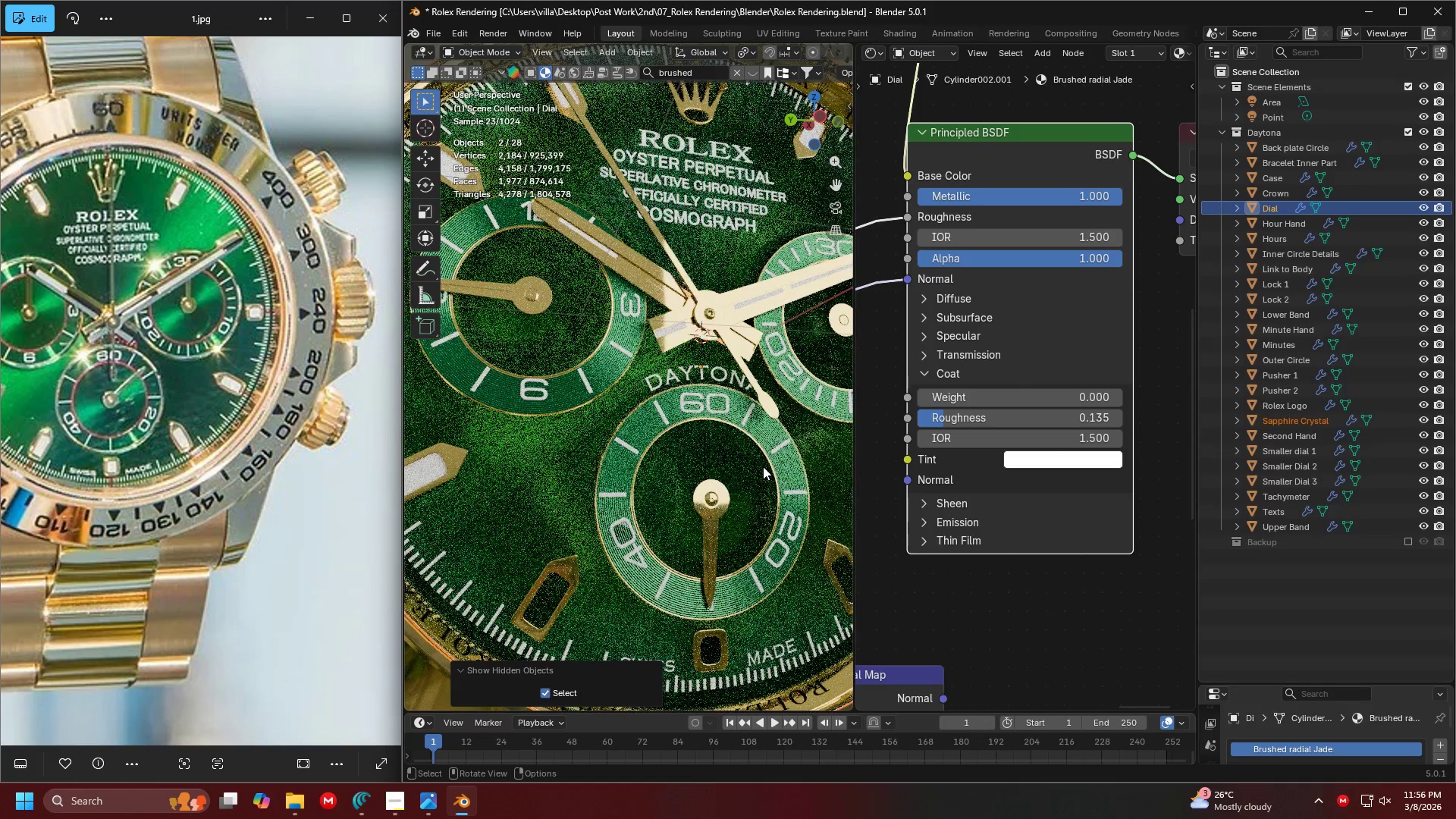 
scroll: coordinate [741, 449], scroll_direction: down, amount: 3.0
 